 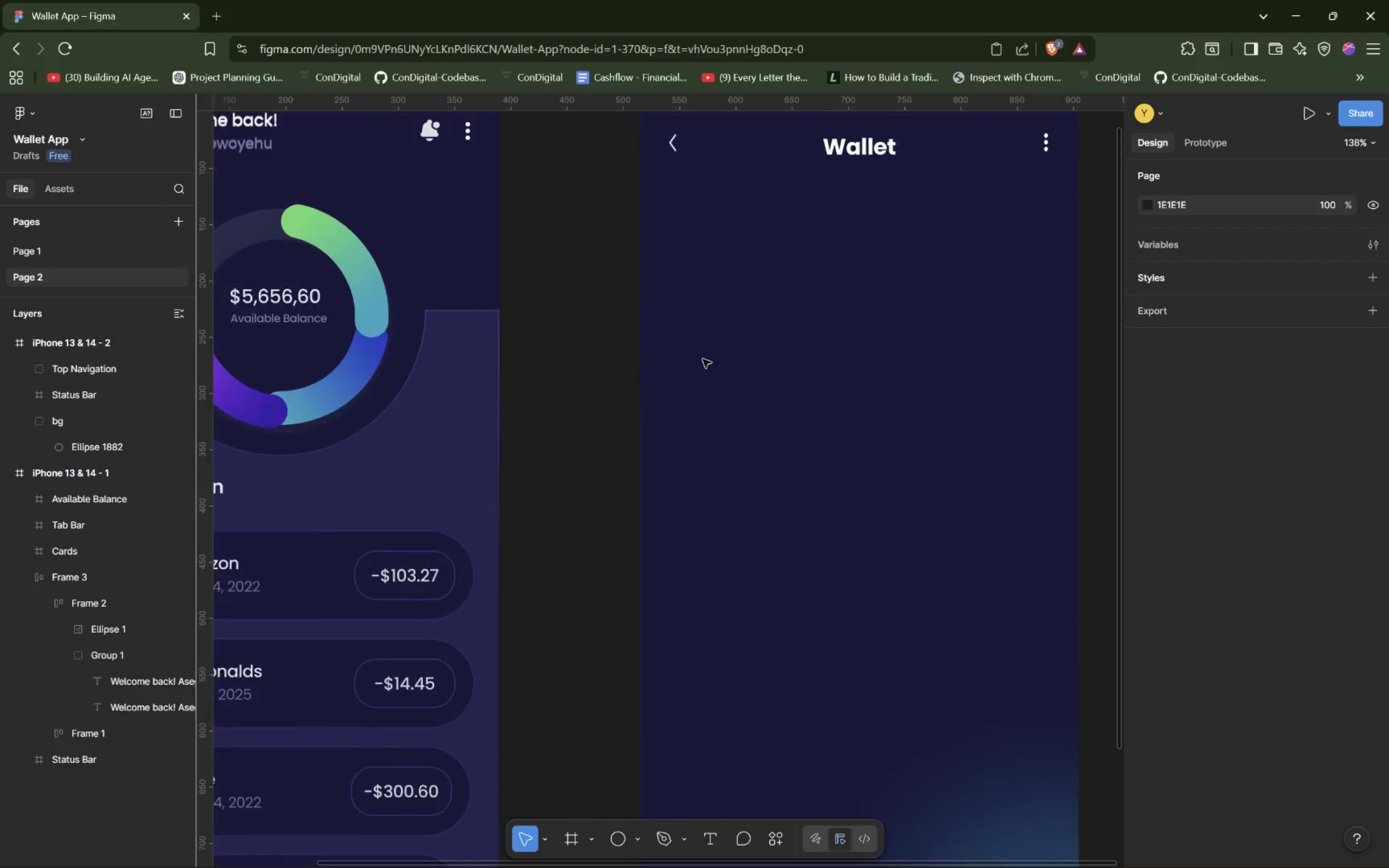 
scroll: coordinate [703, 359], scroll_direction: down, amount: 5.0
 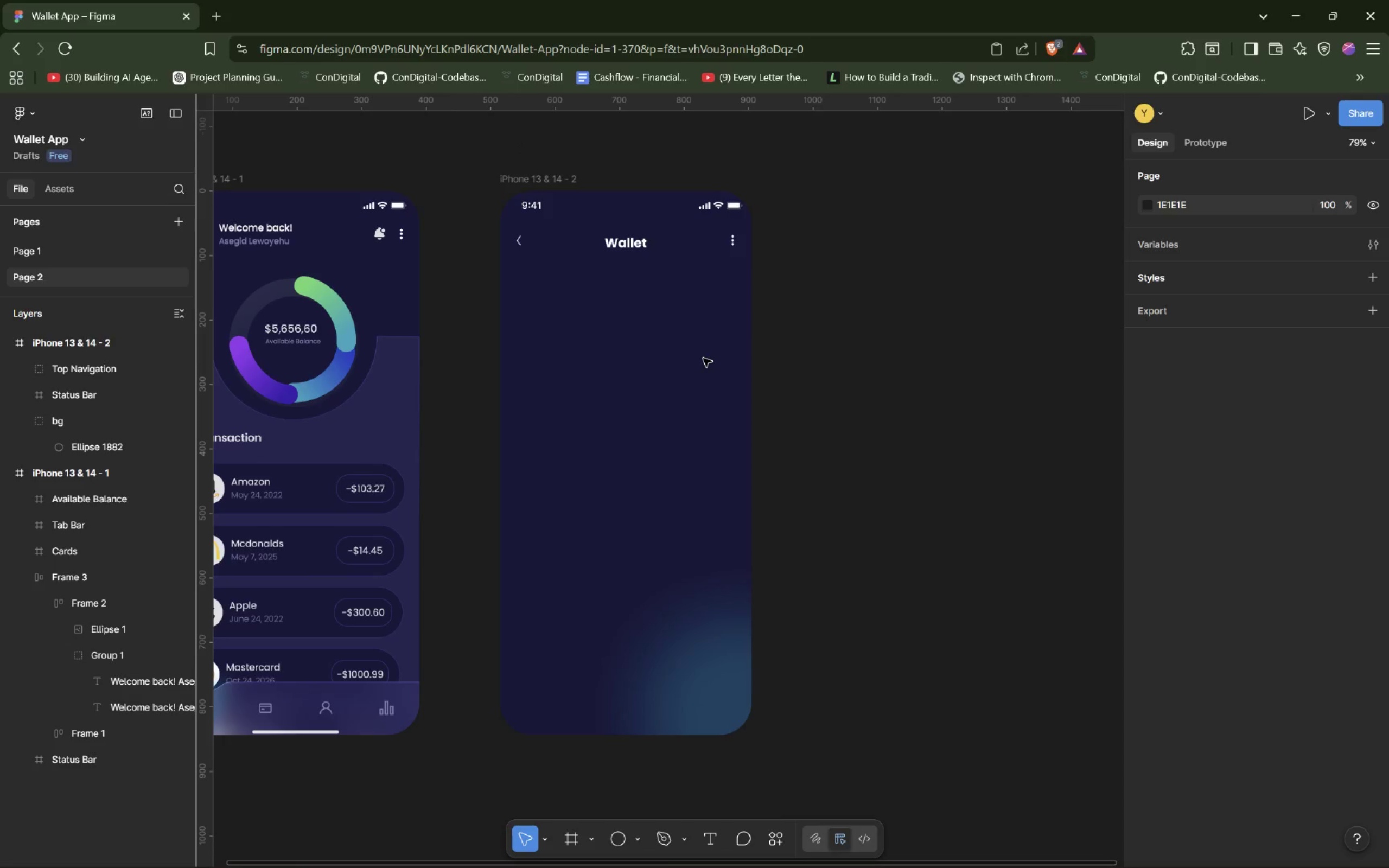 
hold_key(key=ControlLeft, duration=1.2)
 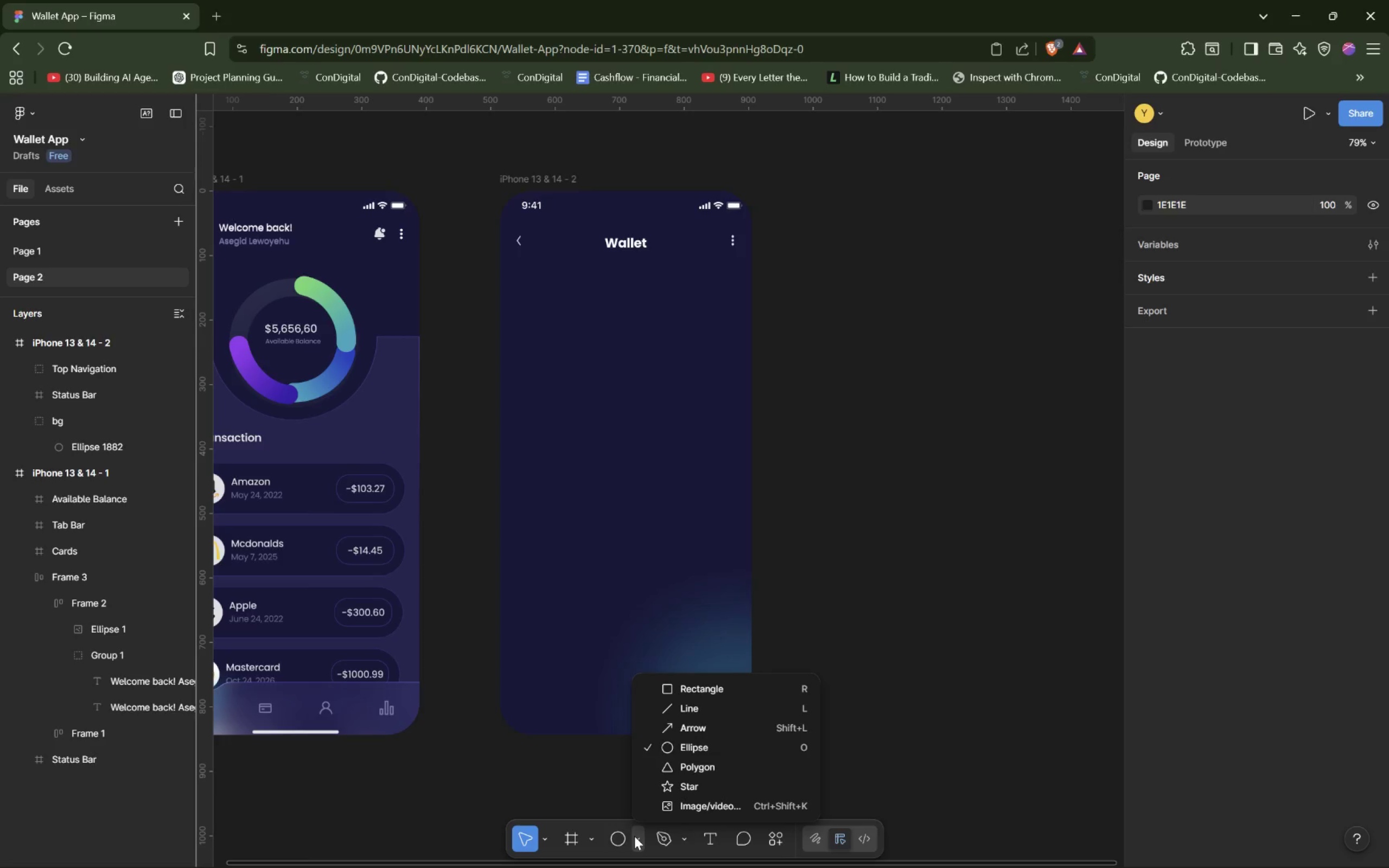 
left_click([697, 682])
 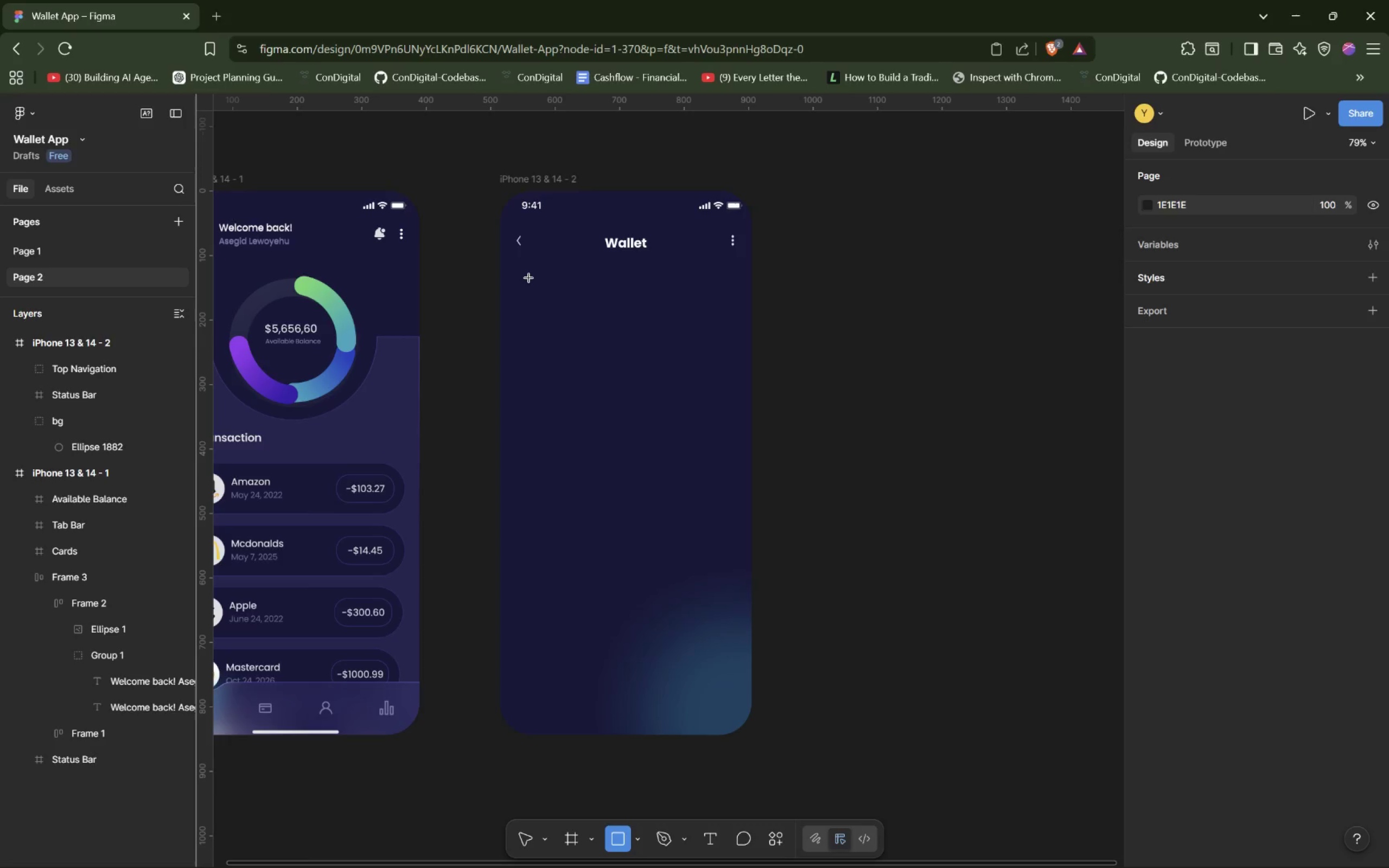 
left_click_drag(start_coordinate=[531, 277], to_coordinate=[713, 273])
 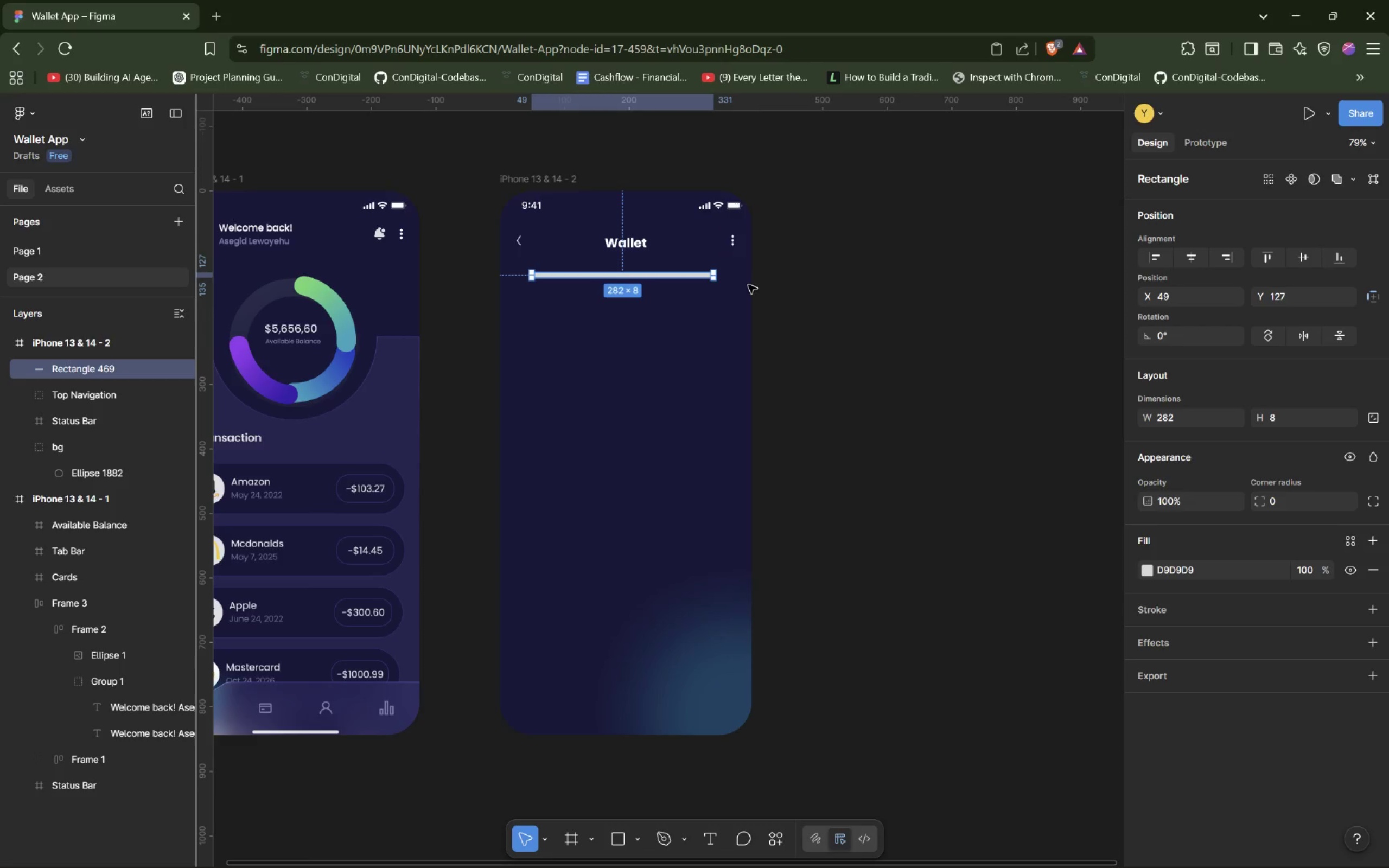 
left_click_drag(start_coordinate=[713, 276], to_coordinate=[748, 278])
 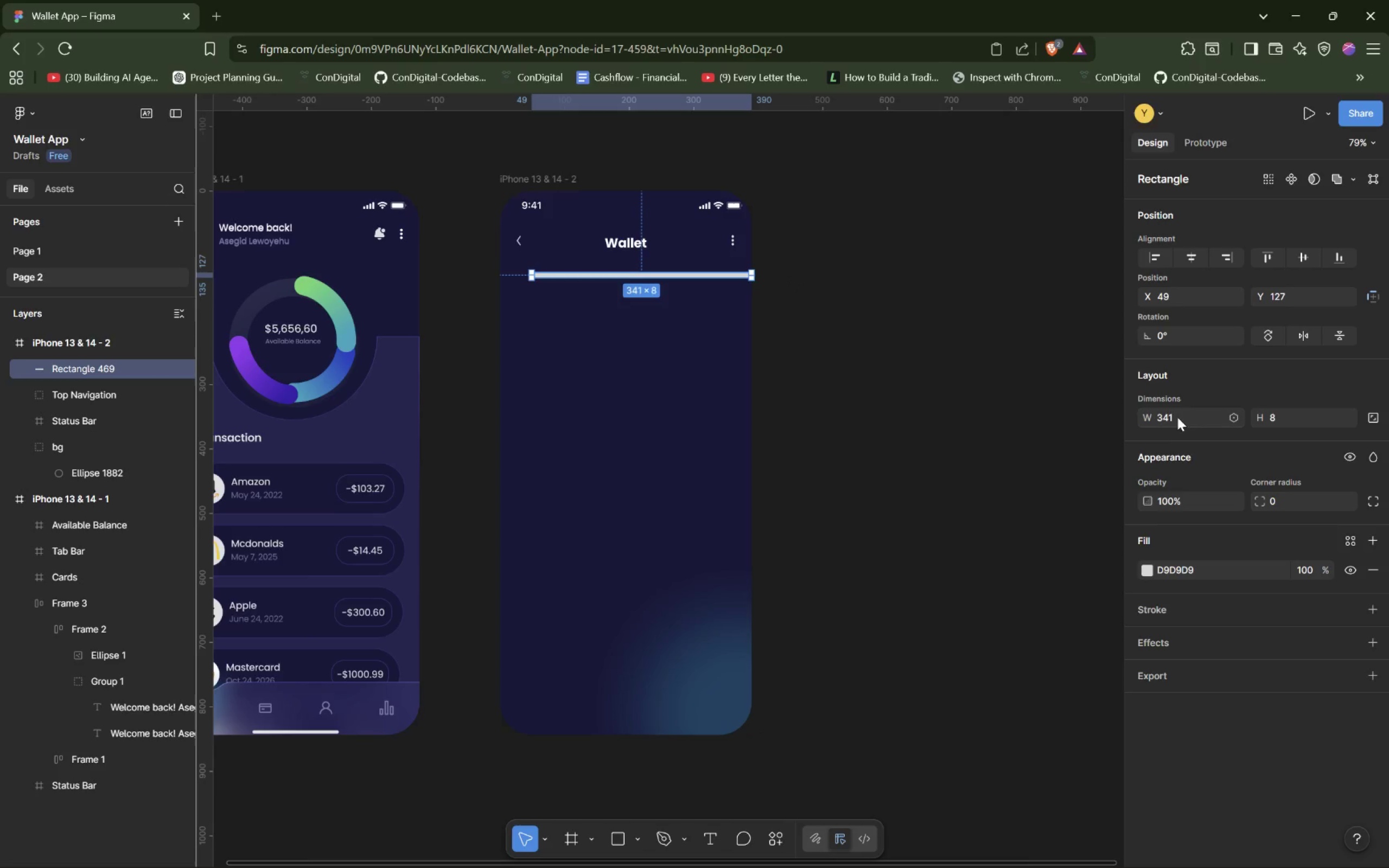 
double_click([1162, 415])
 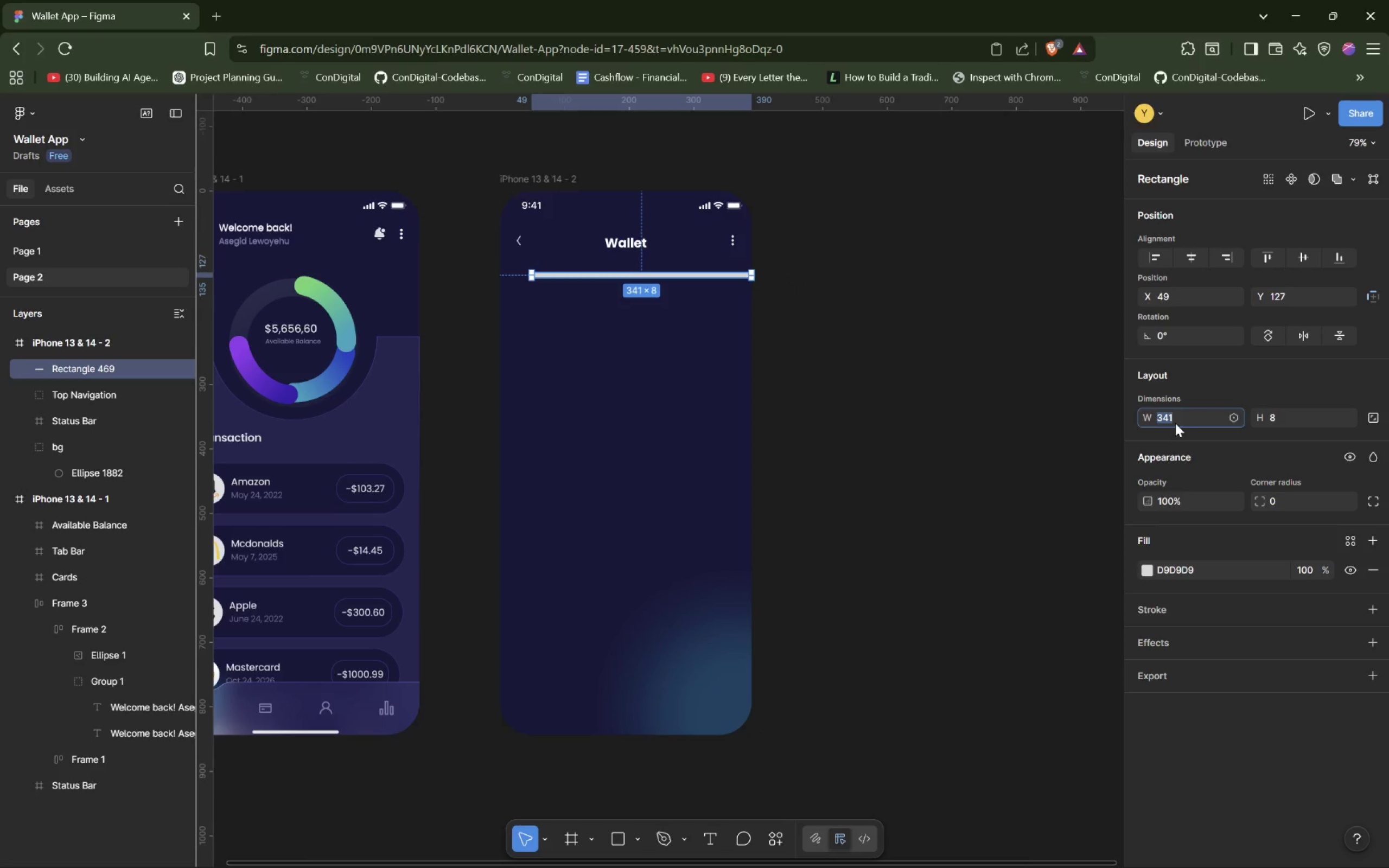 
type(353)
 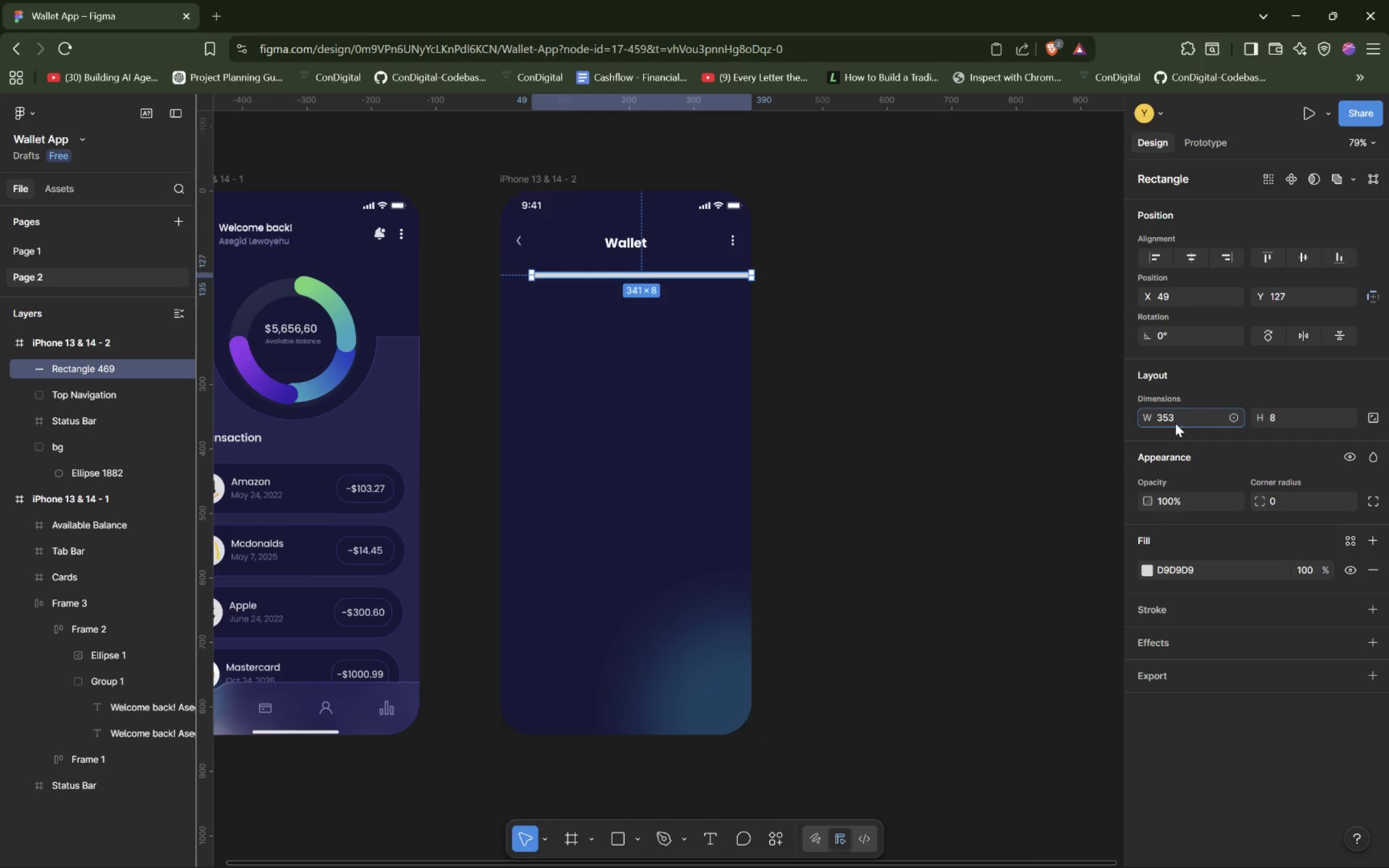 
key(Enter)
 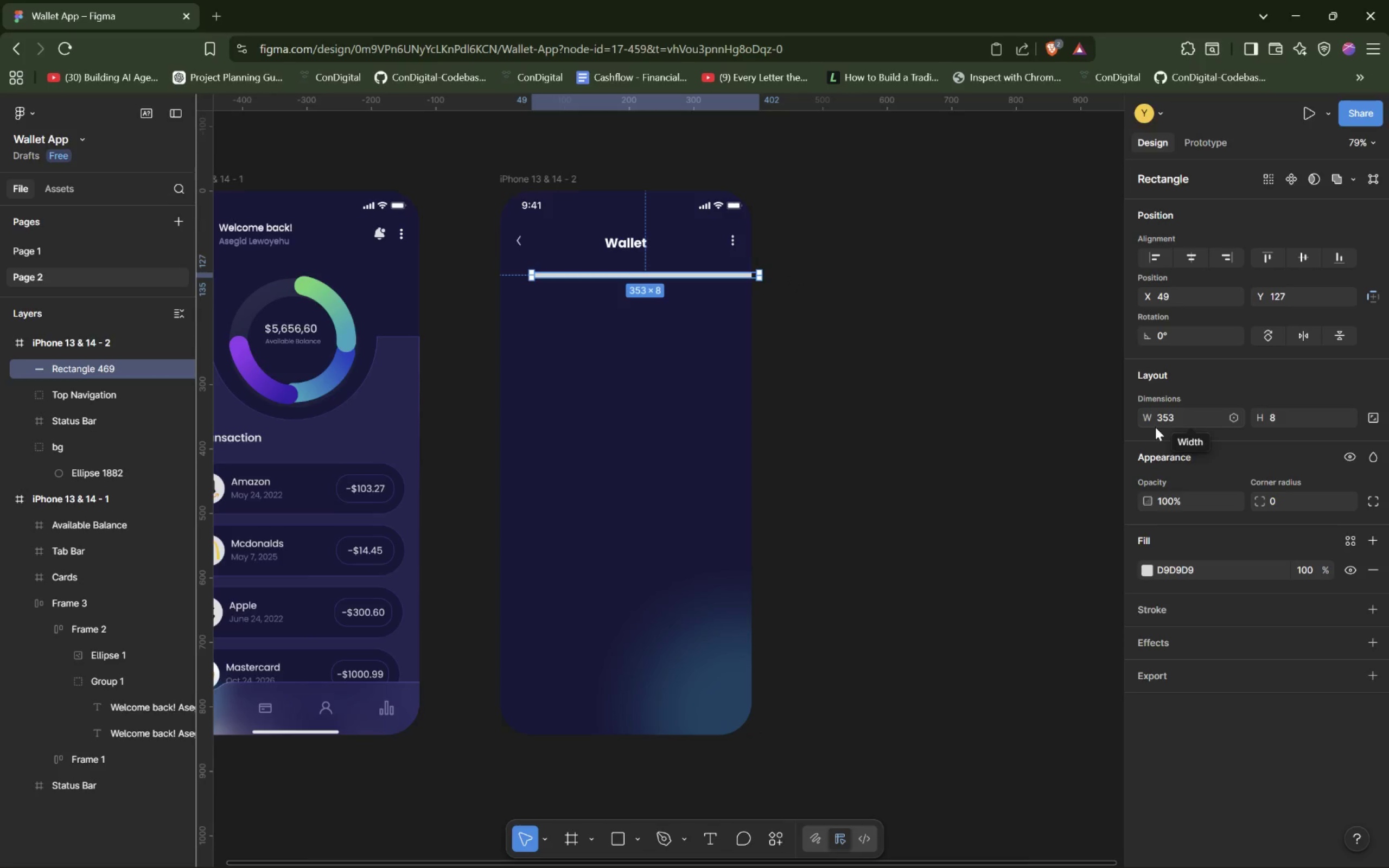 
wait(10.37)
 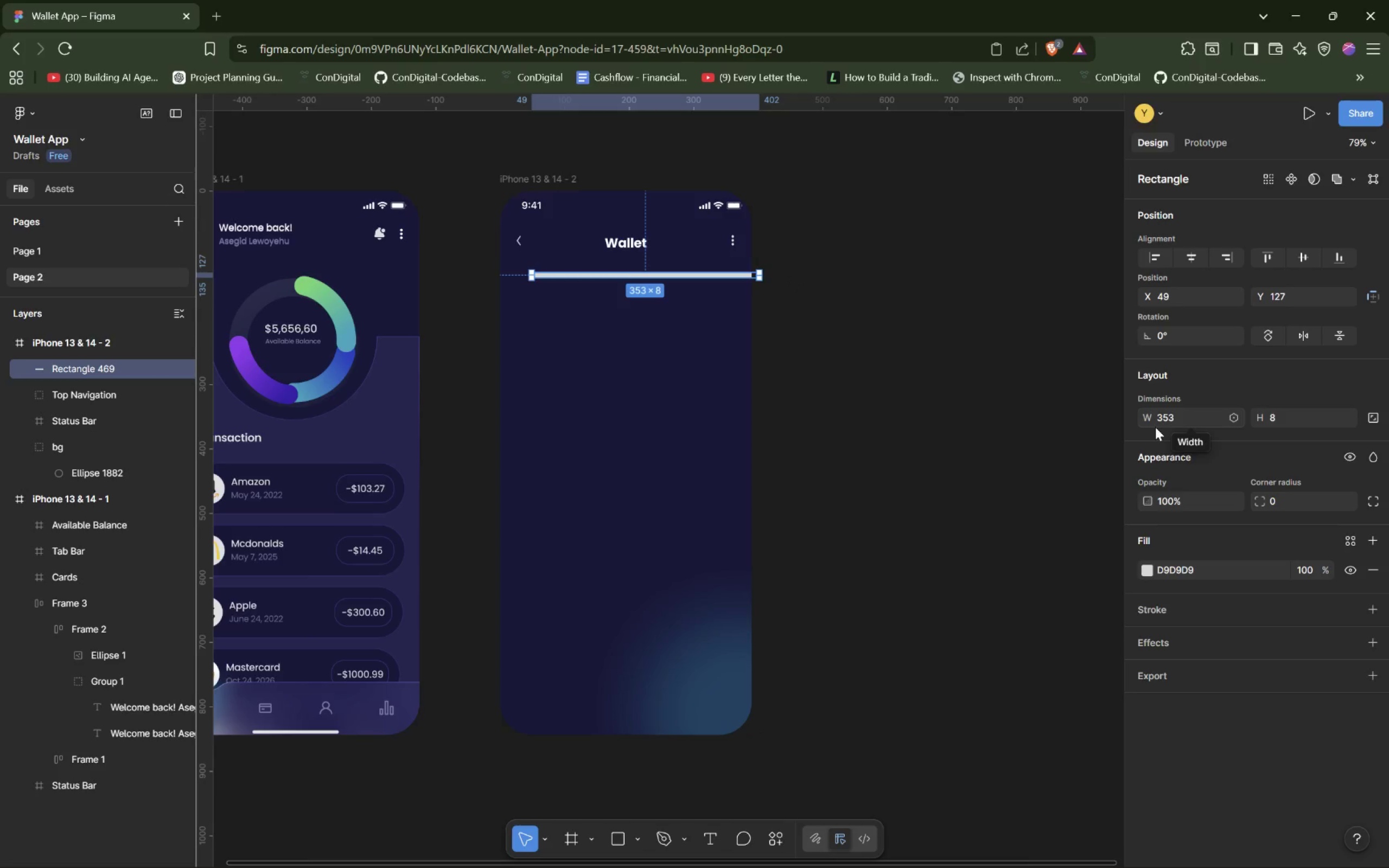 
left_click([733, 276])
 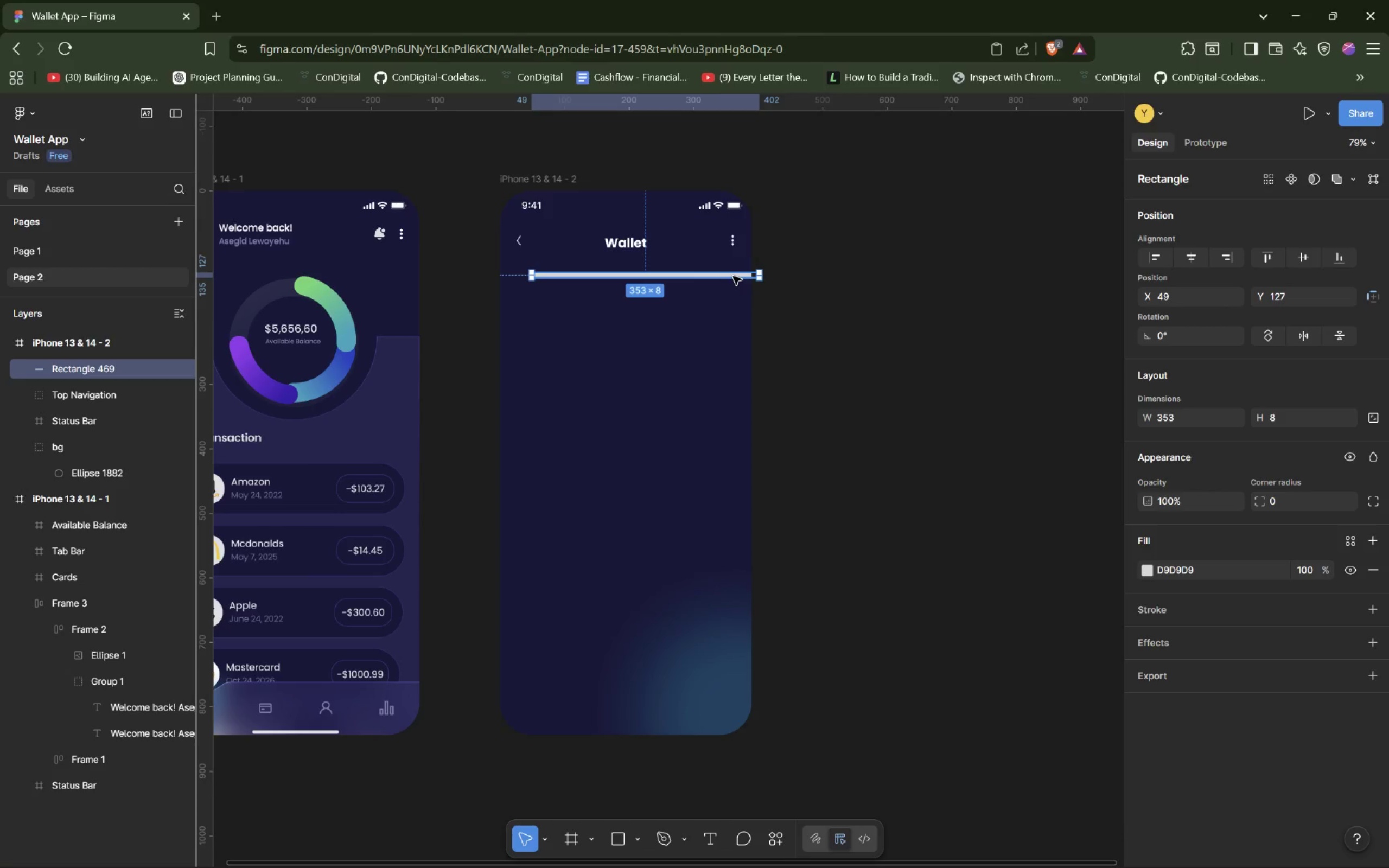 
wait(6.97)
 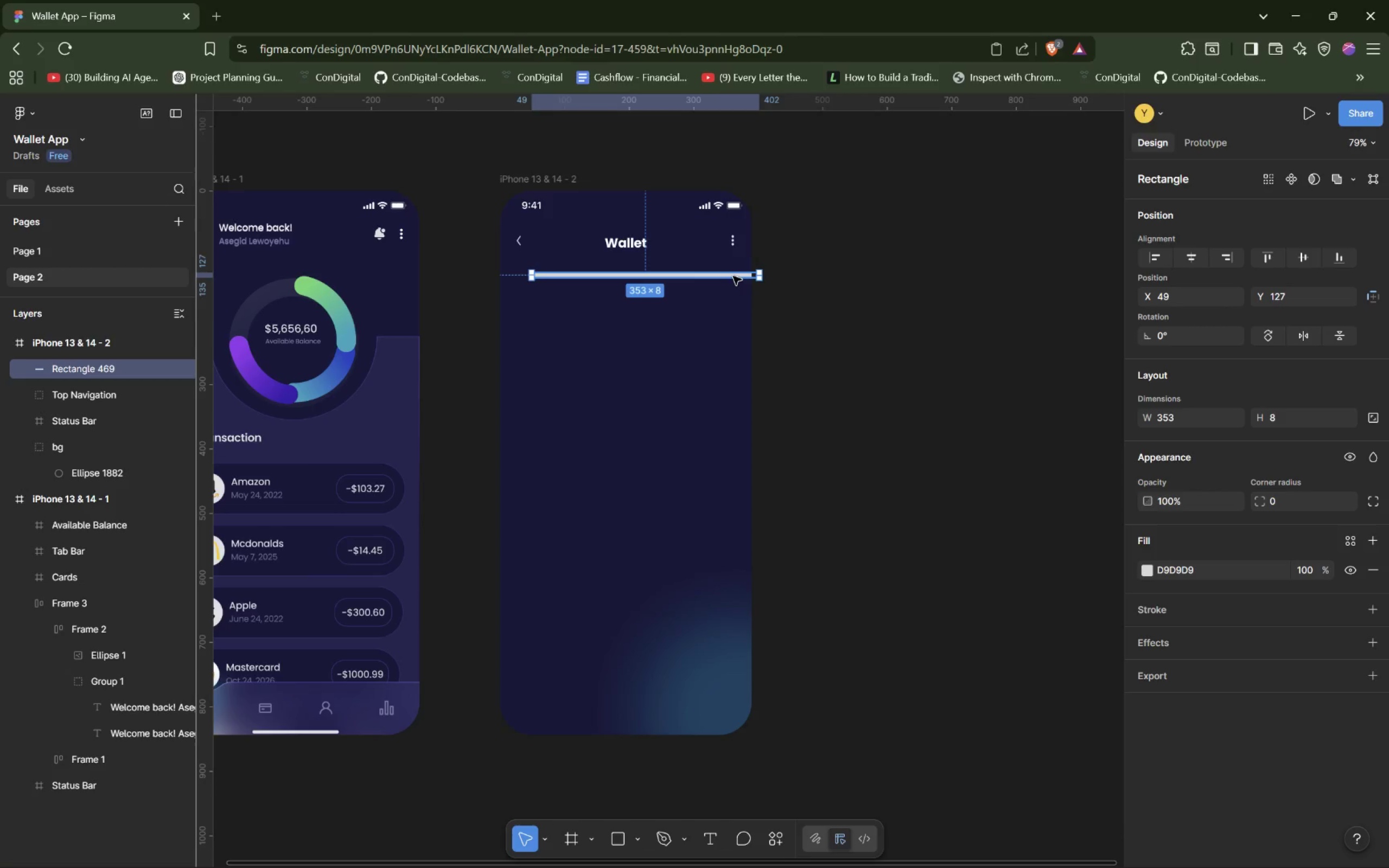 
left_click([1278, 421])
 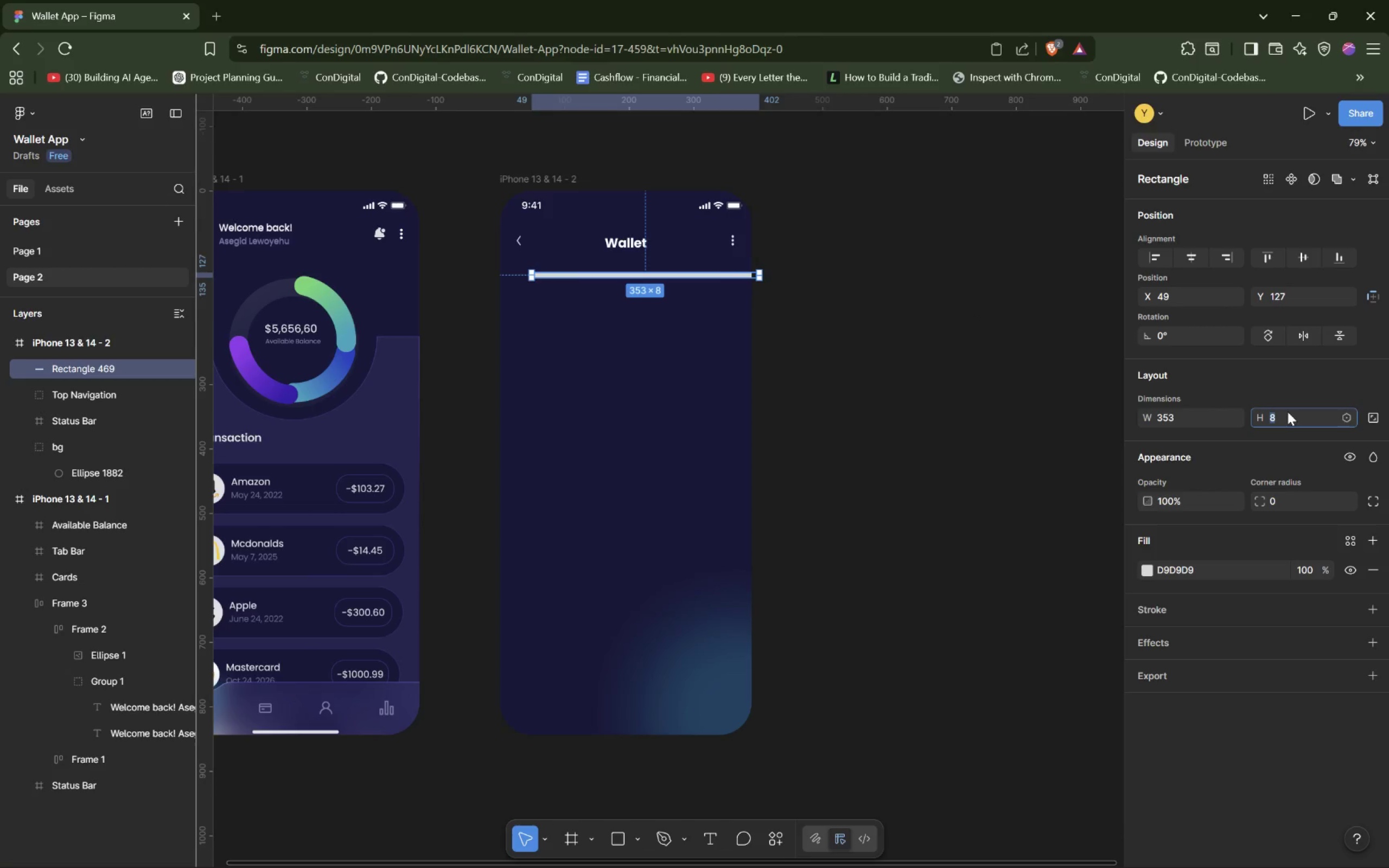 
key(3)
 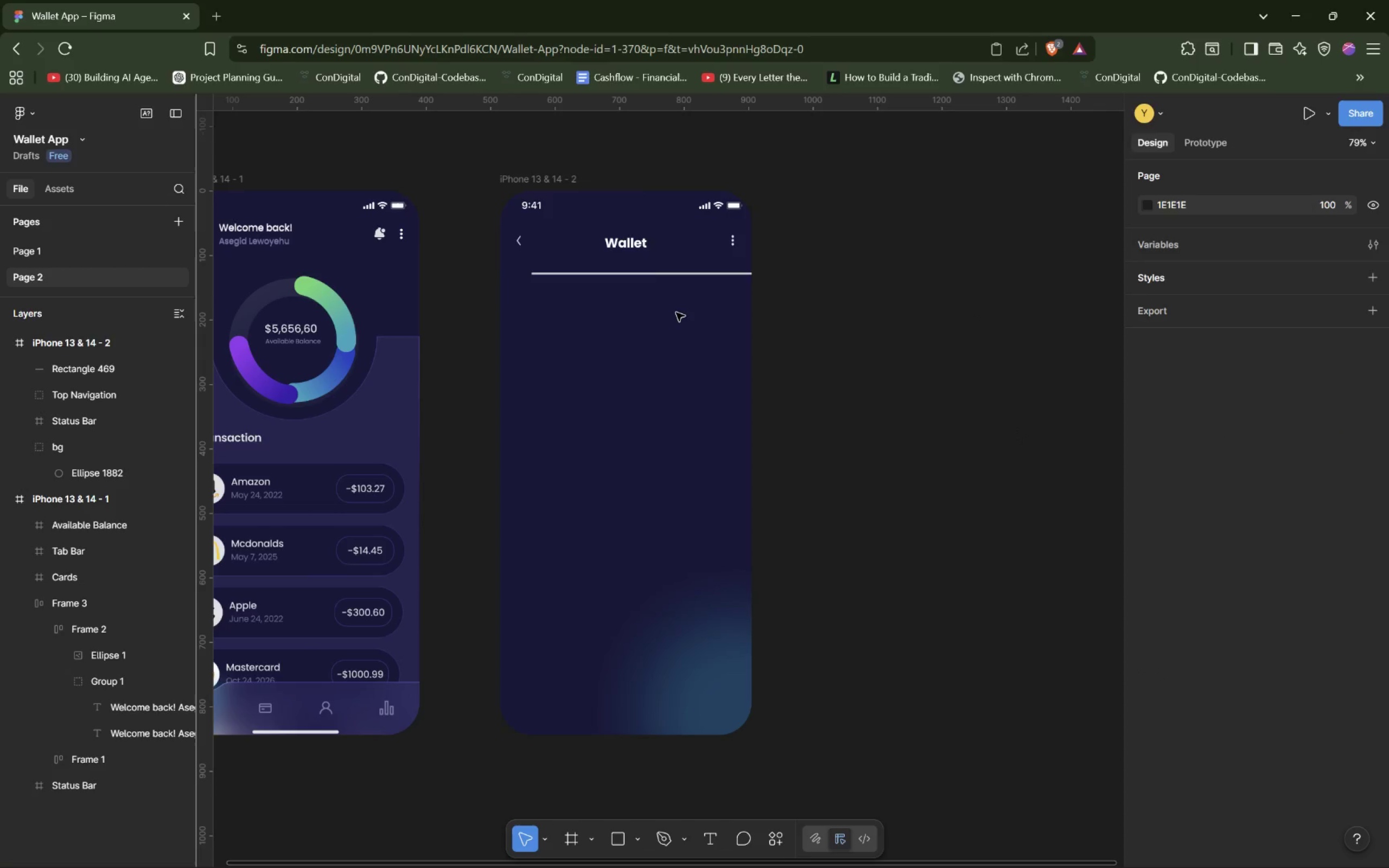 
wait(8.83)
 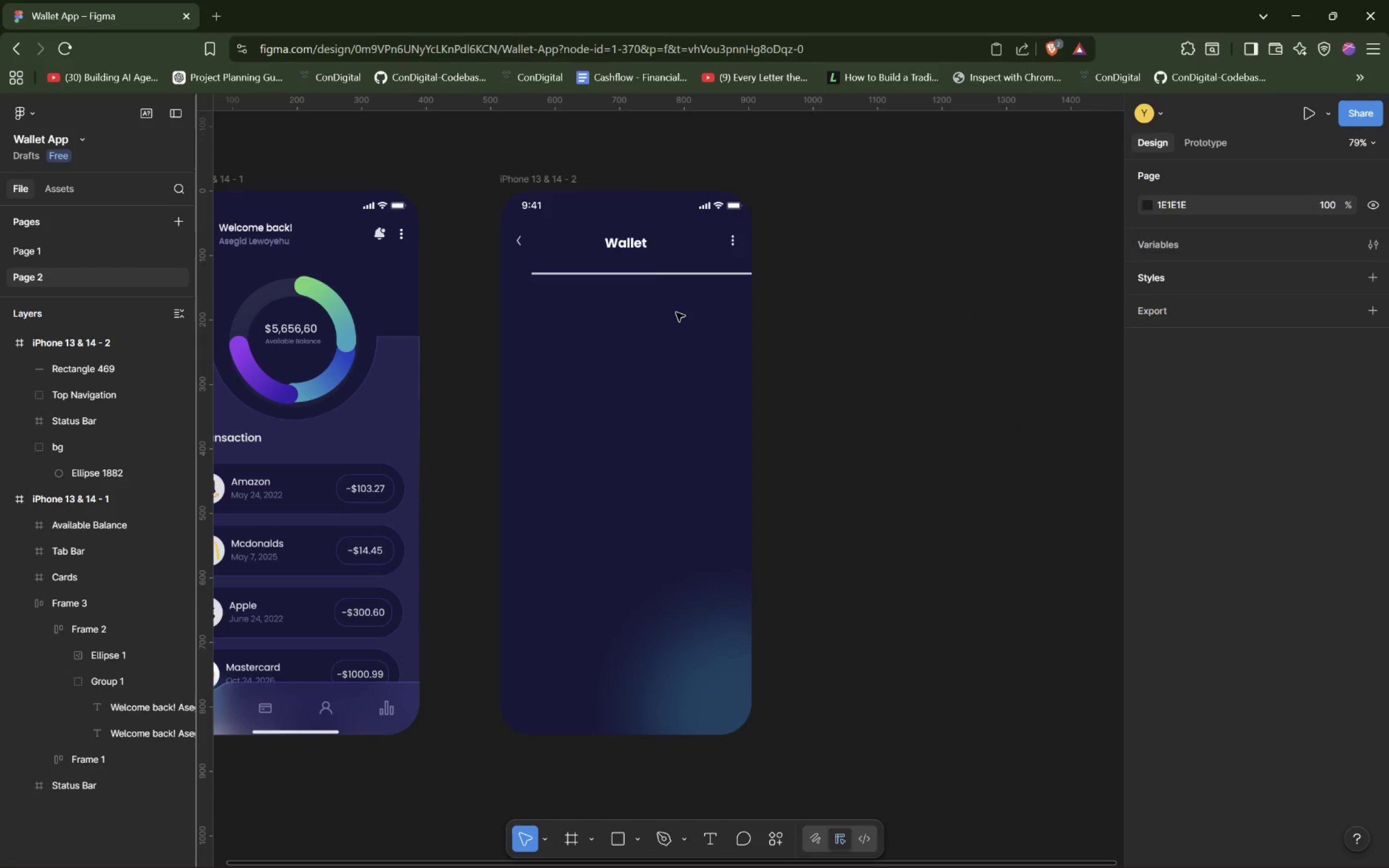 
left_click([667, 275])
 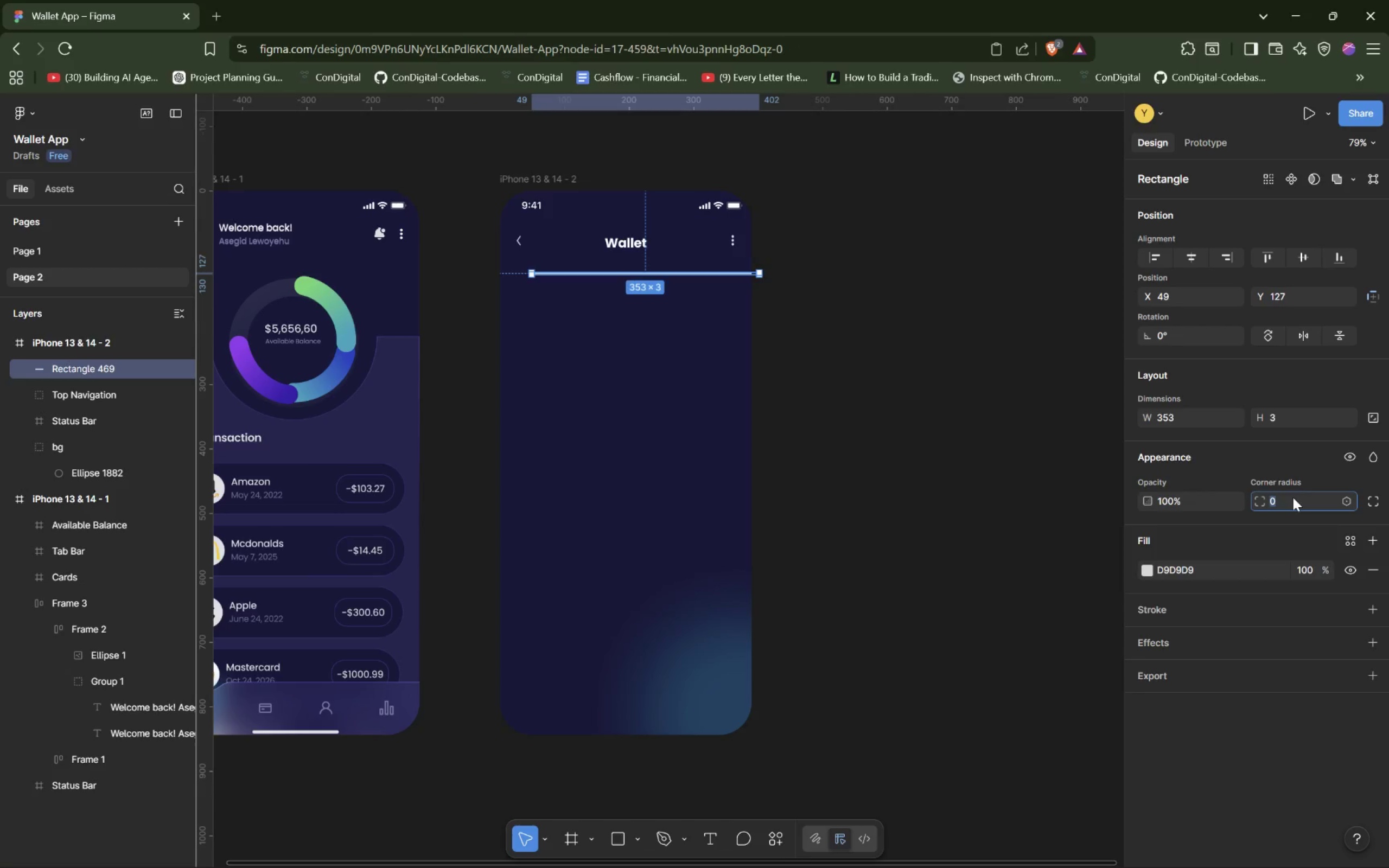 
key(ArrowUp)
 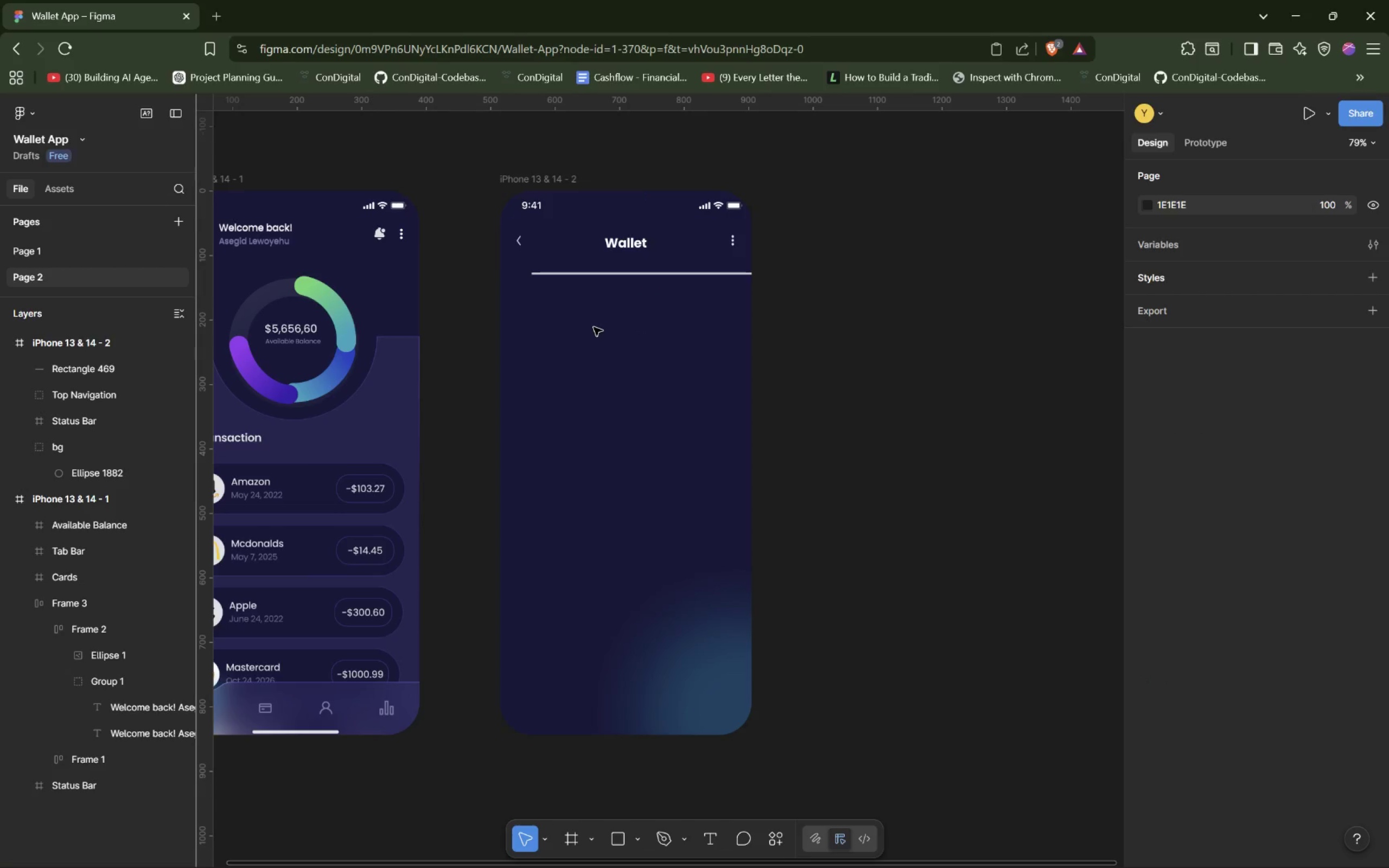 
wait(5.63)
 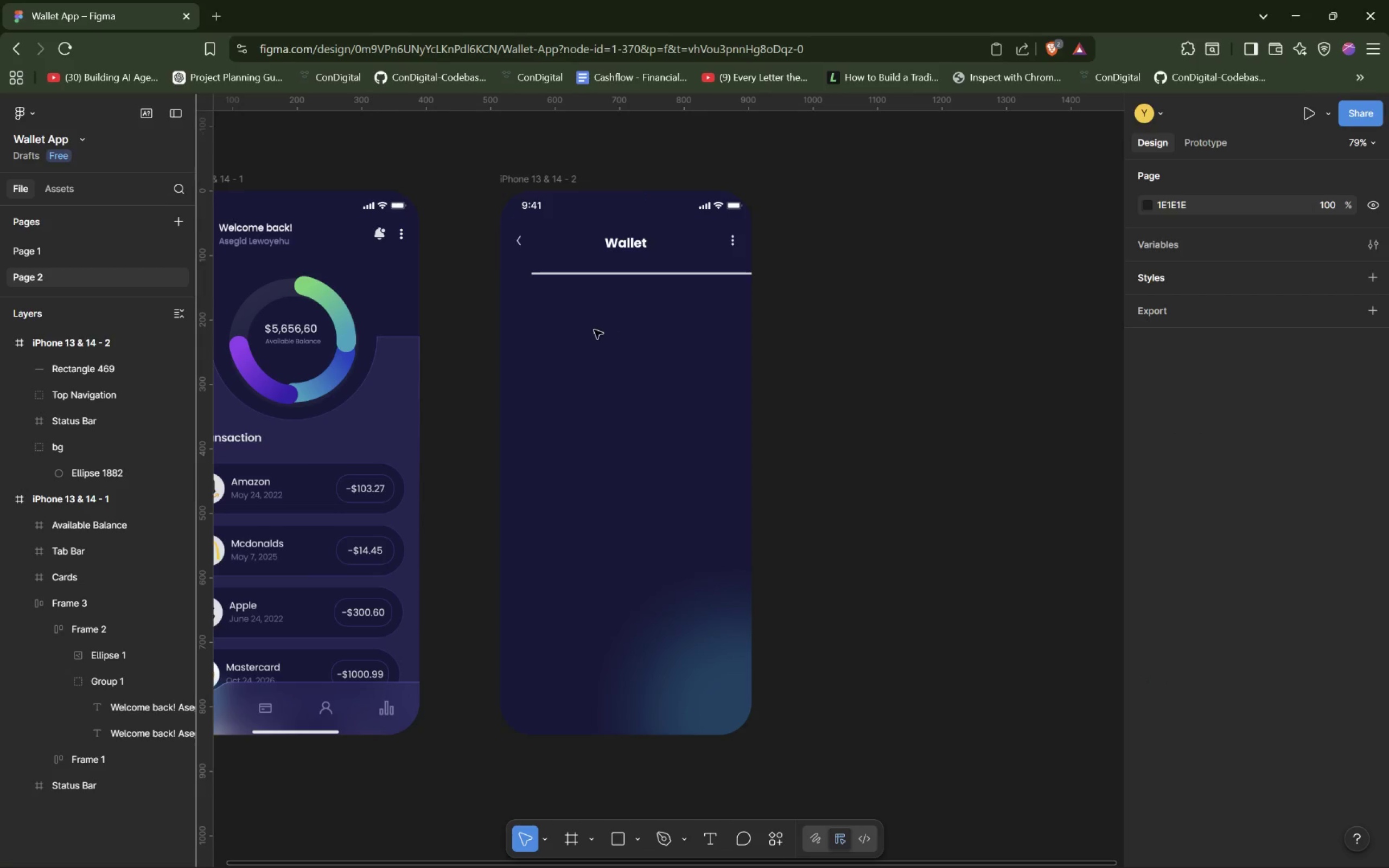 
left_click([617, 276])
 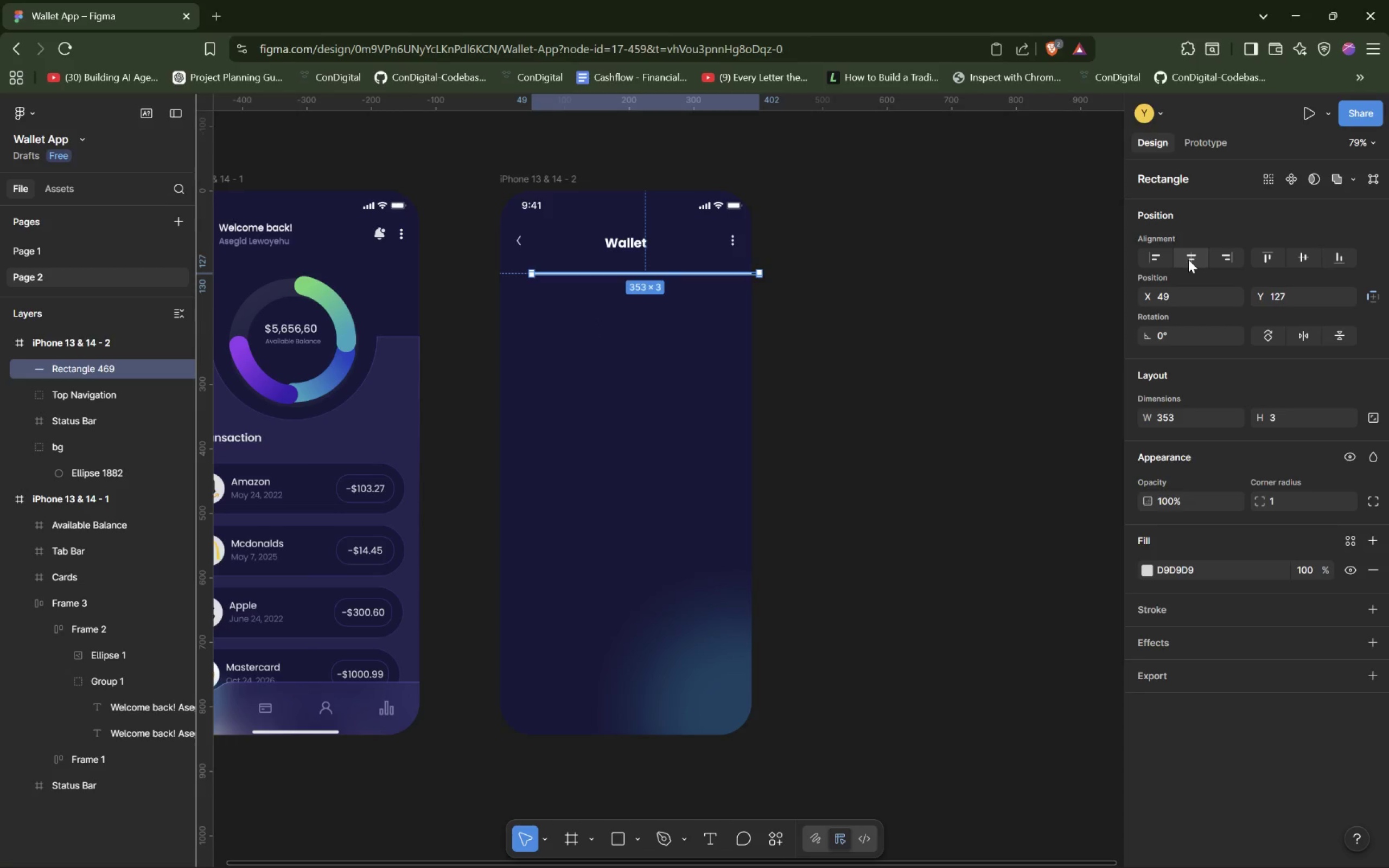 
left_click([1192, 259])
 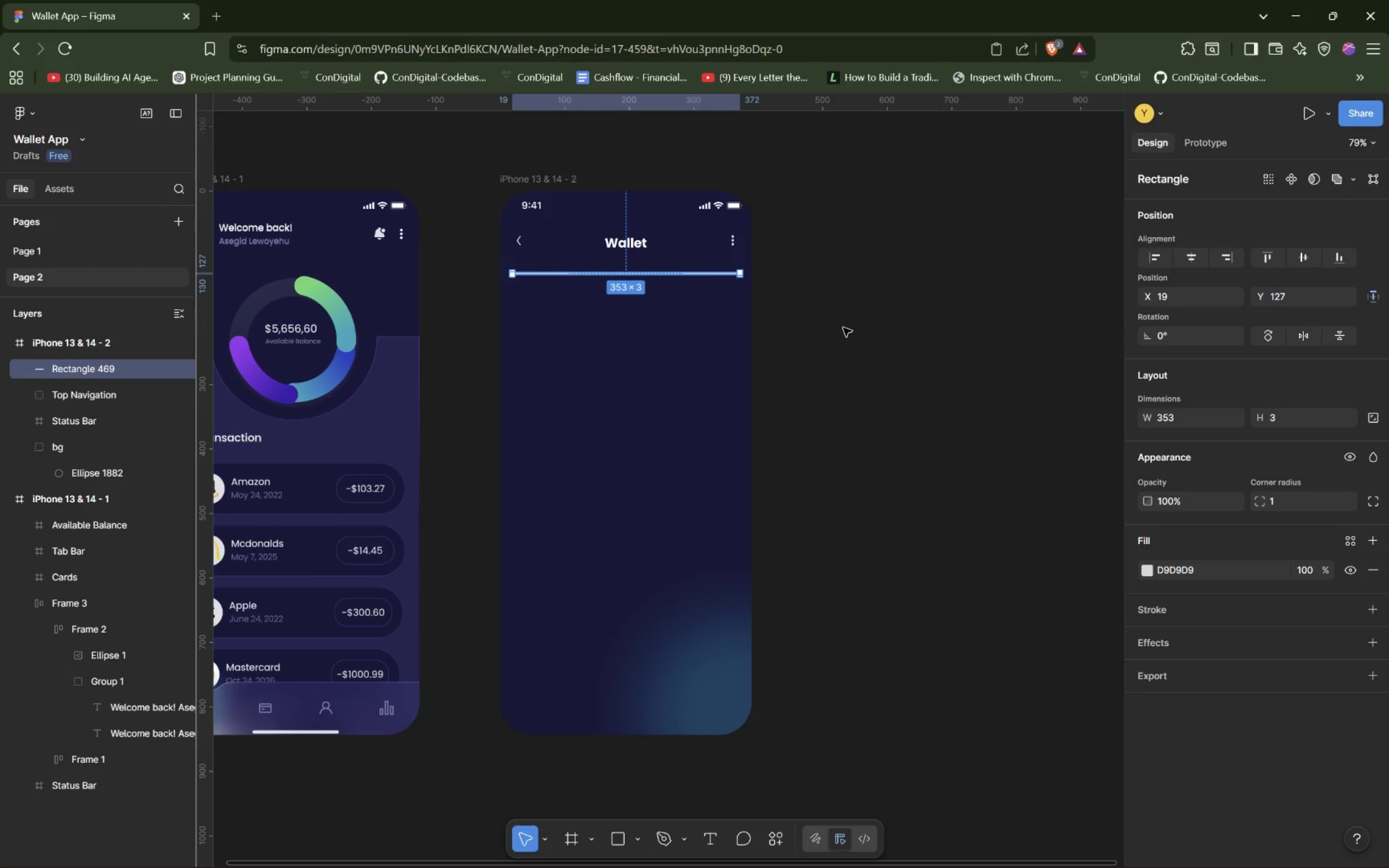 
wait(5.43)
 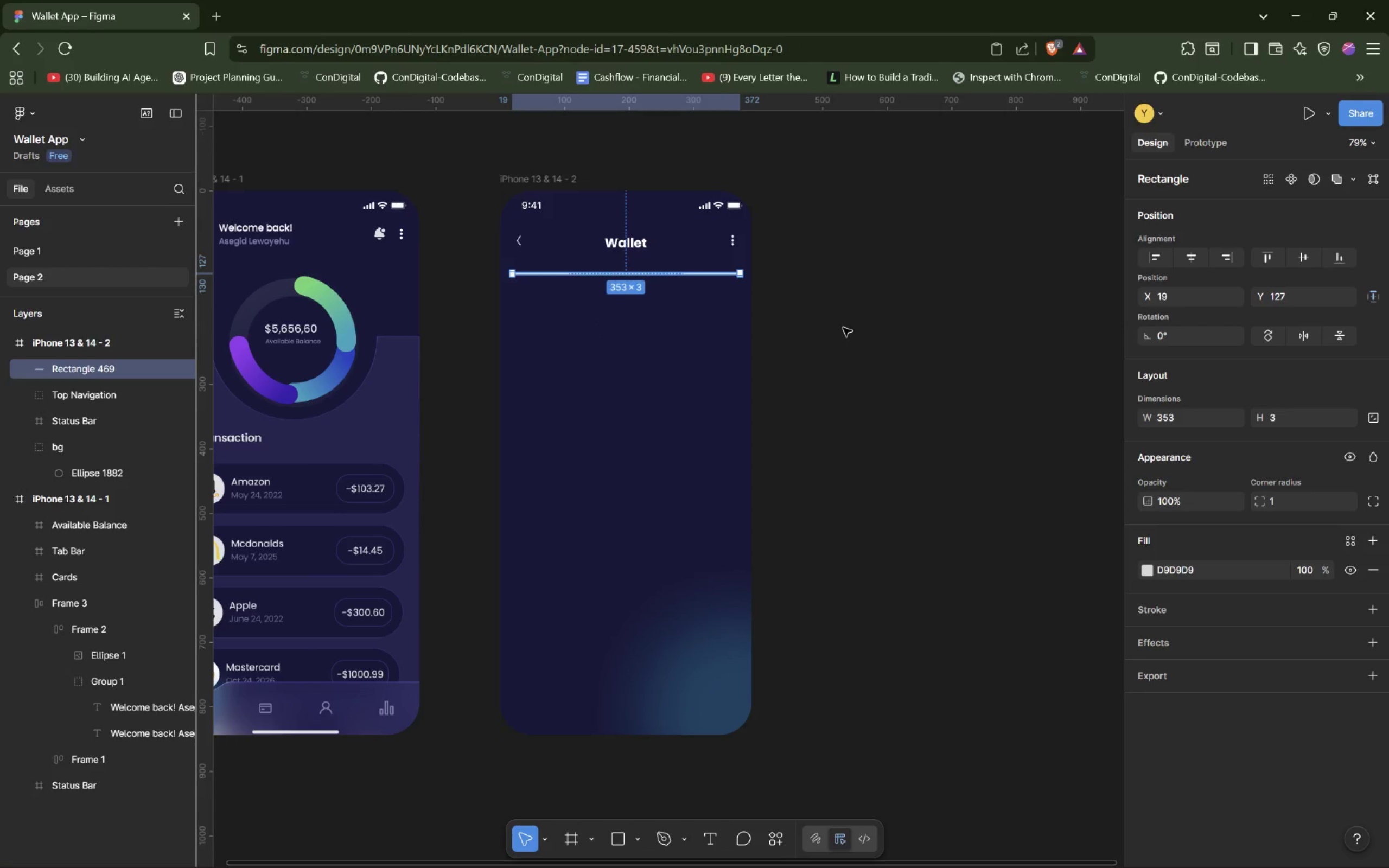 
hold_key(key=AltLeft, duration=1.5)
 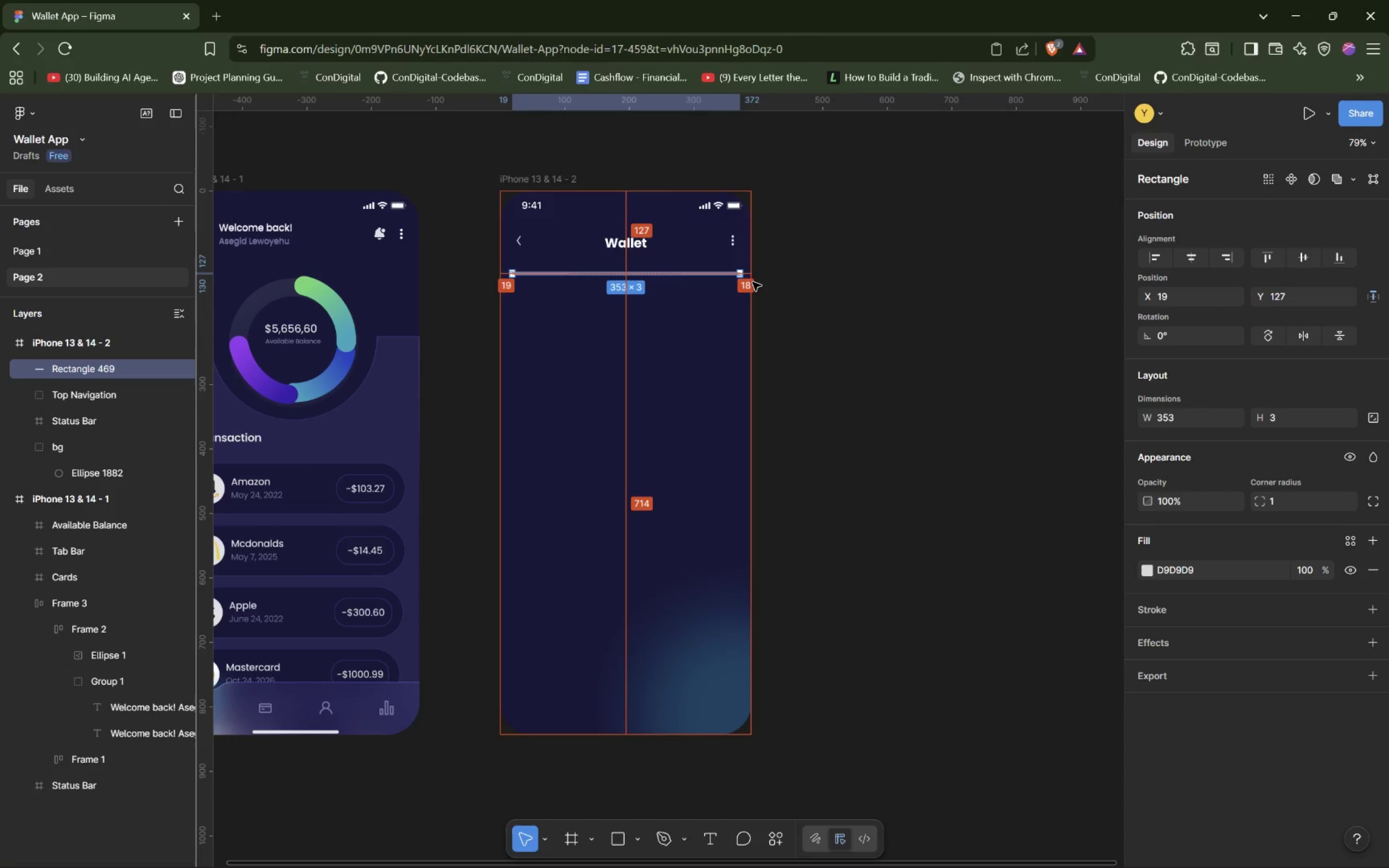 
hold_key(key=AltLeft, duration=1.25)
 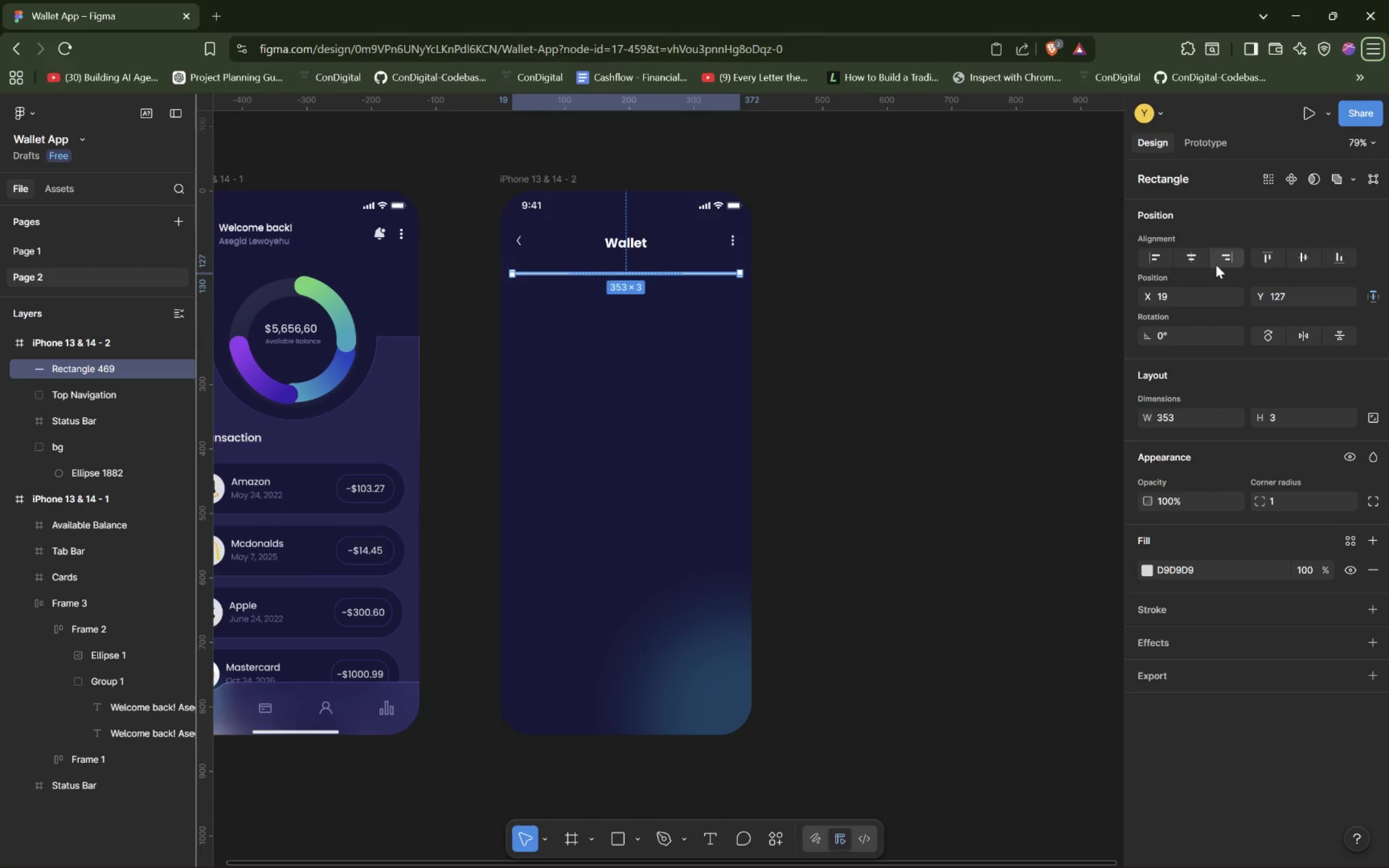 
left_click([1188, 260])
 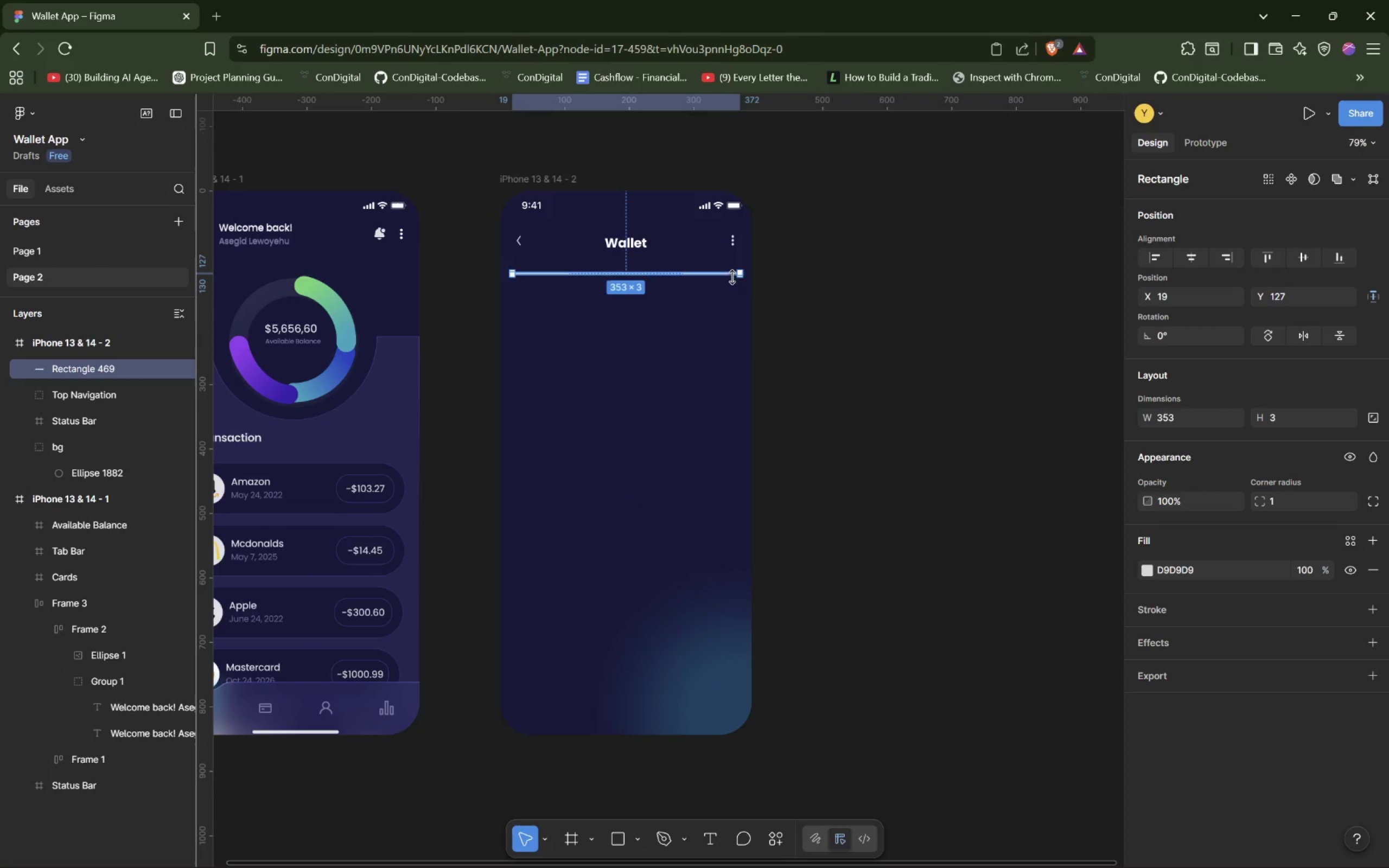 
wait(5.02)
 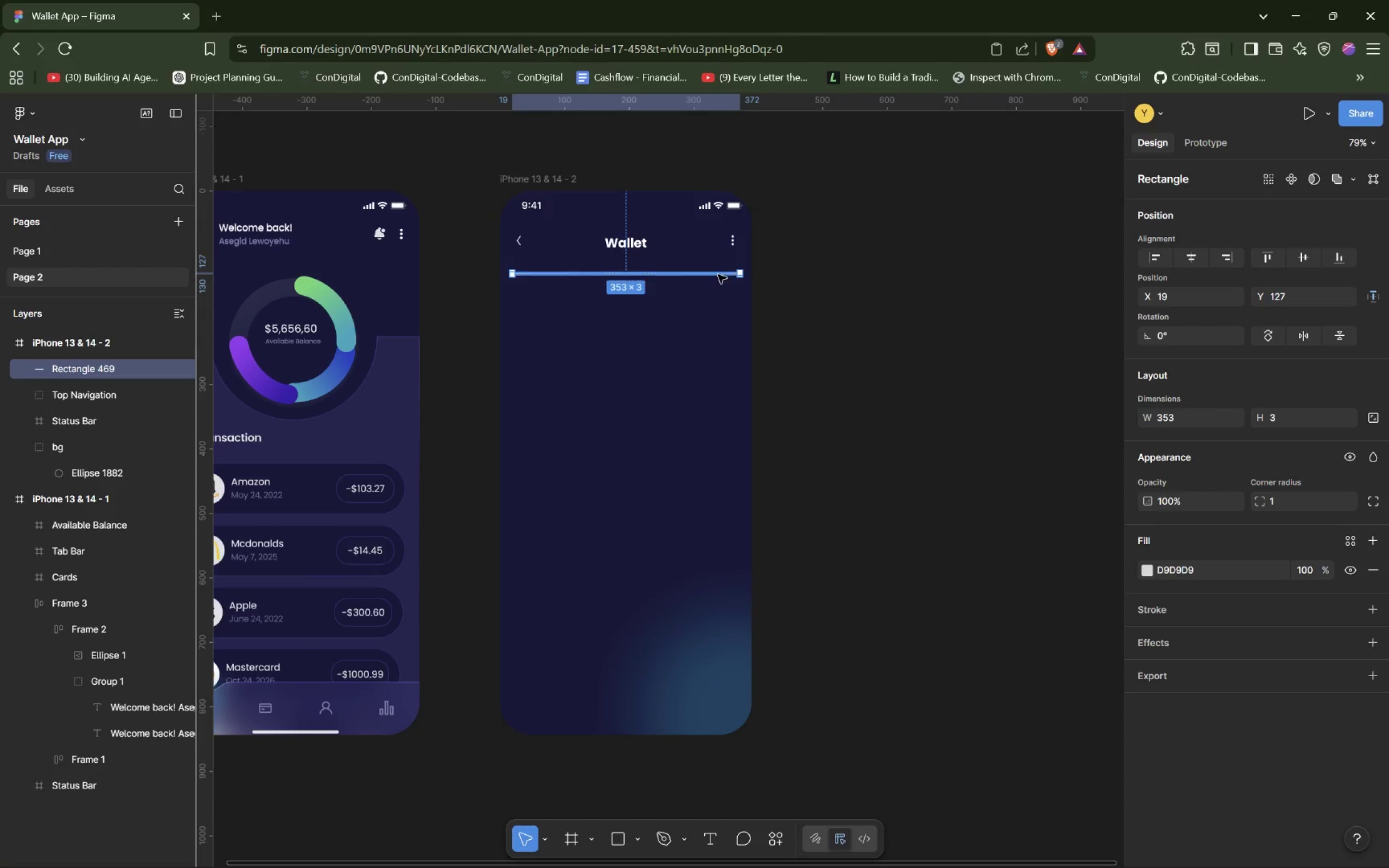 
left_click_drag(start_coordinate=[743, 274], to_coordinate=[737, 272])
 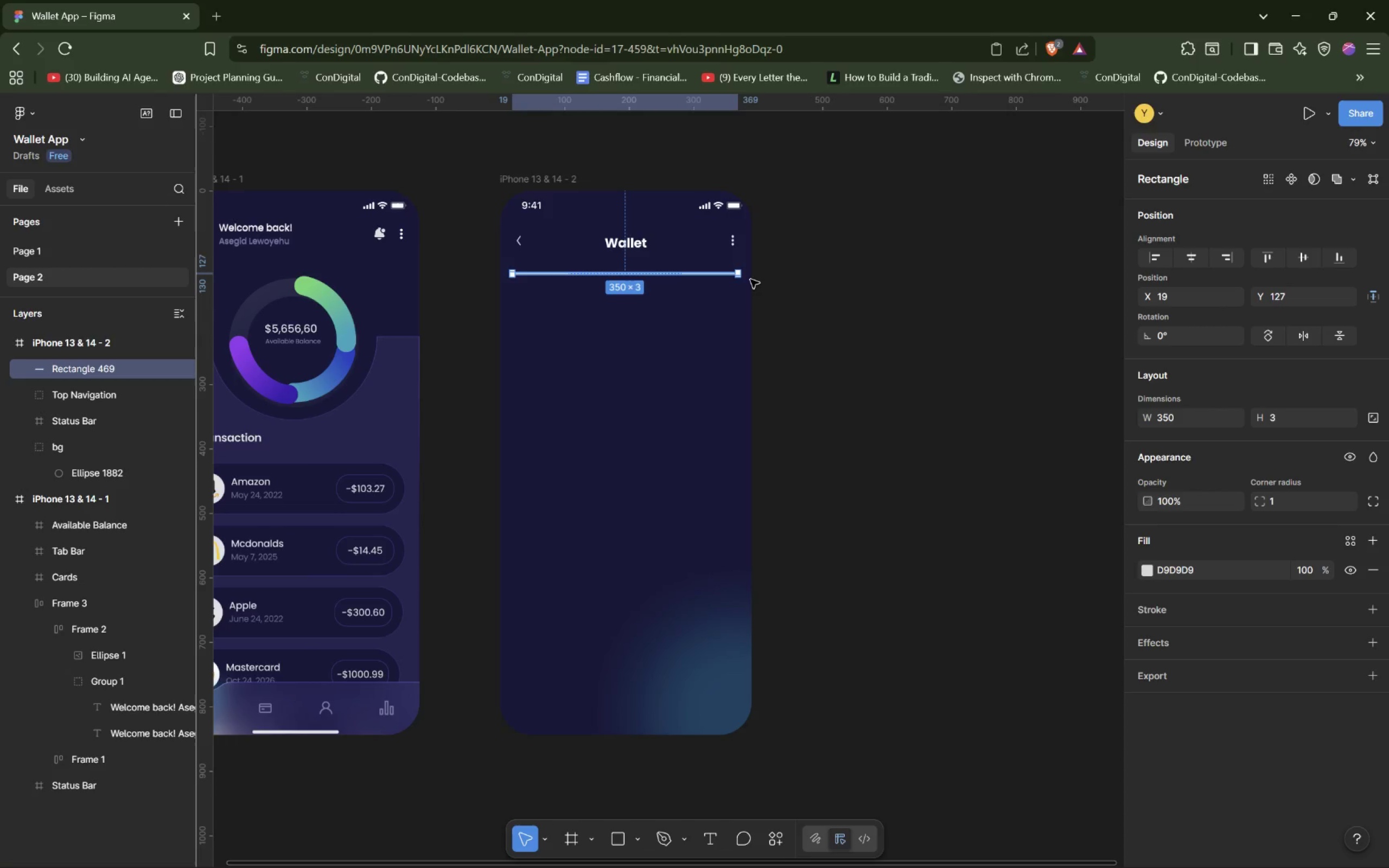 
hold_key(key=AltLeft, duration=1.52)
 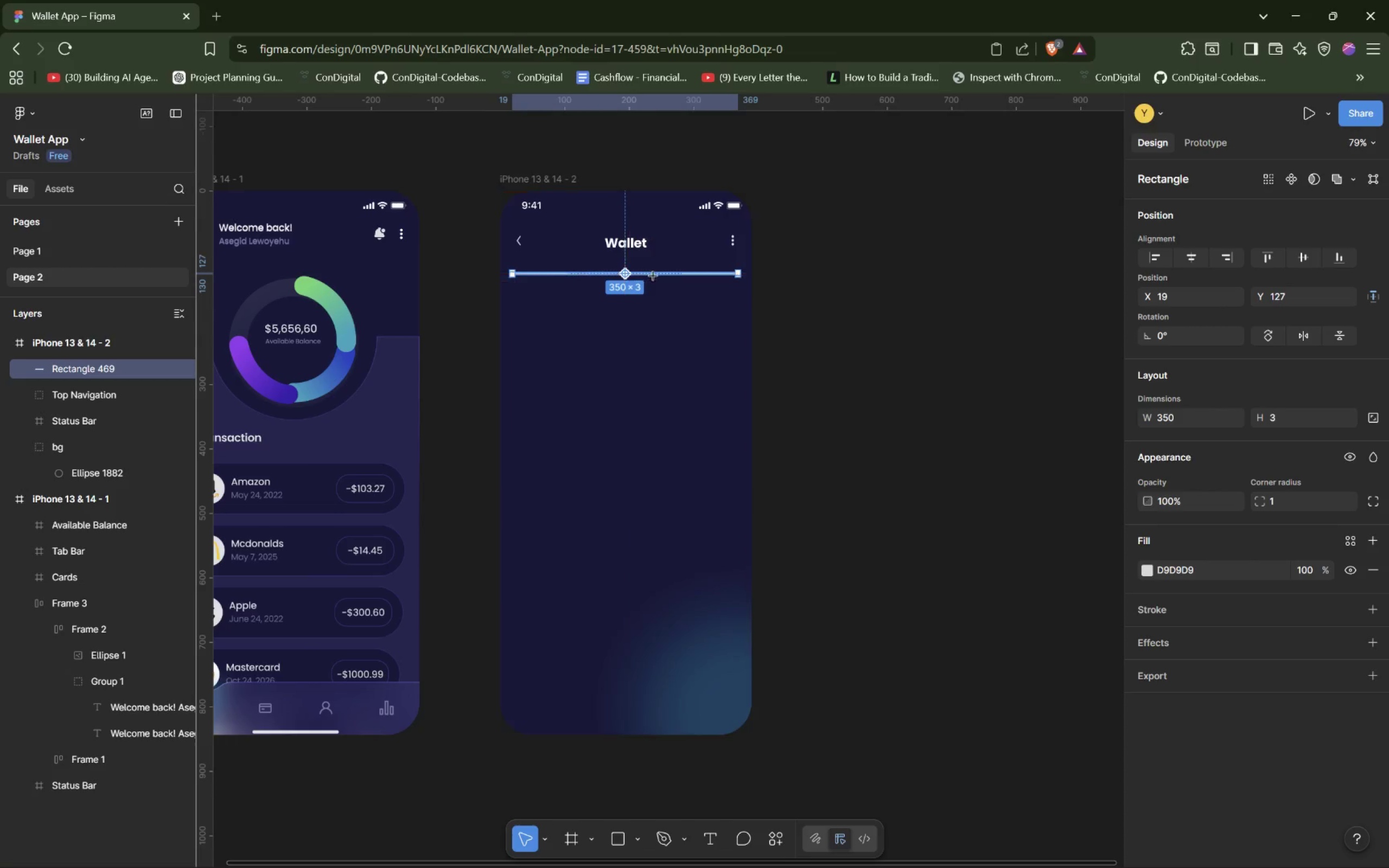 
hold_key(key=AltLeft, duration=0.35)
 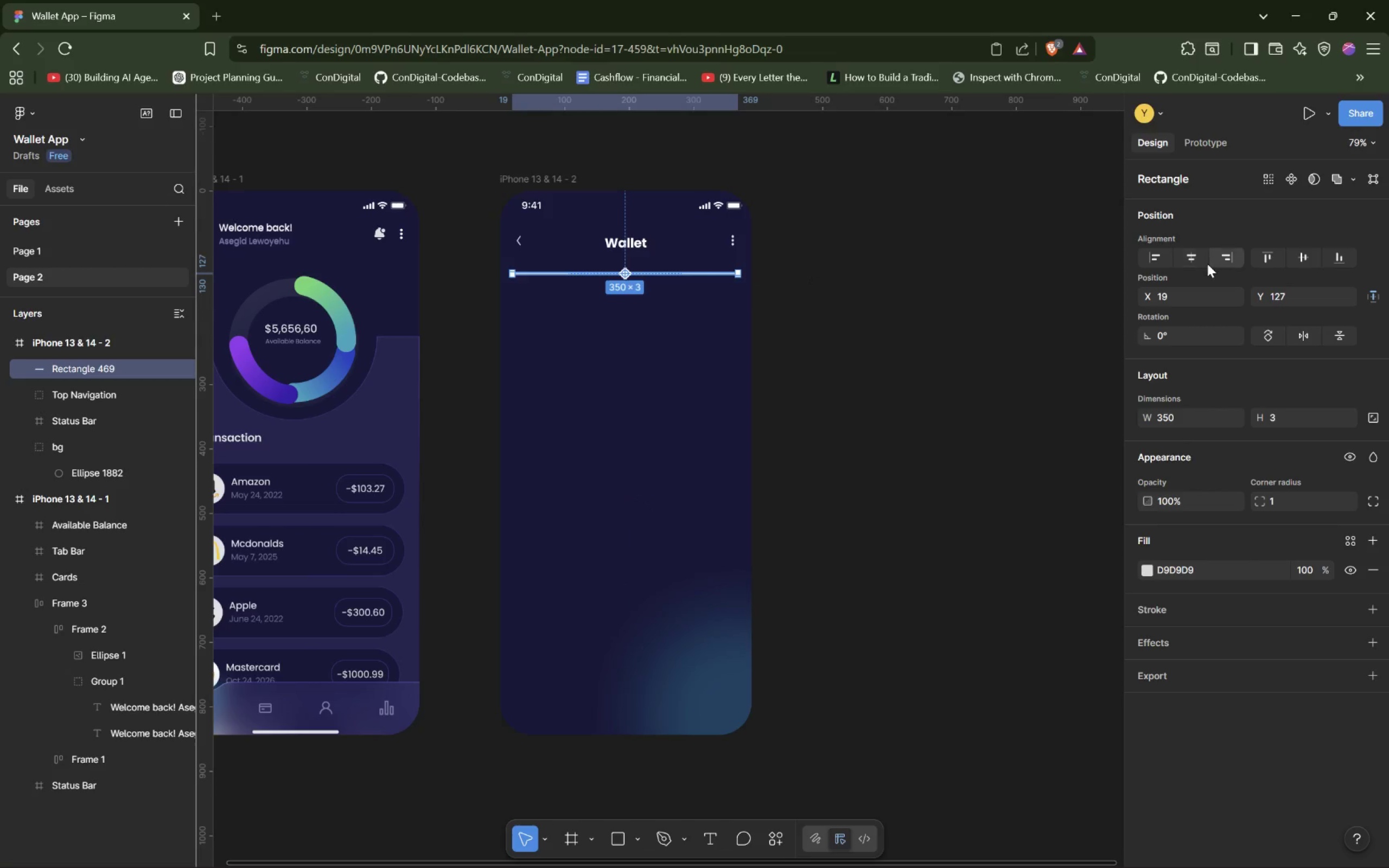 
left_click([1192, 260])
 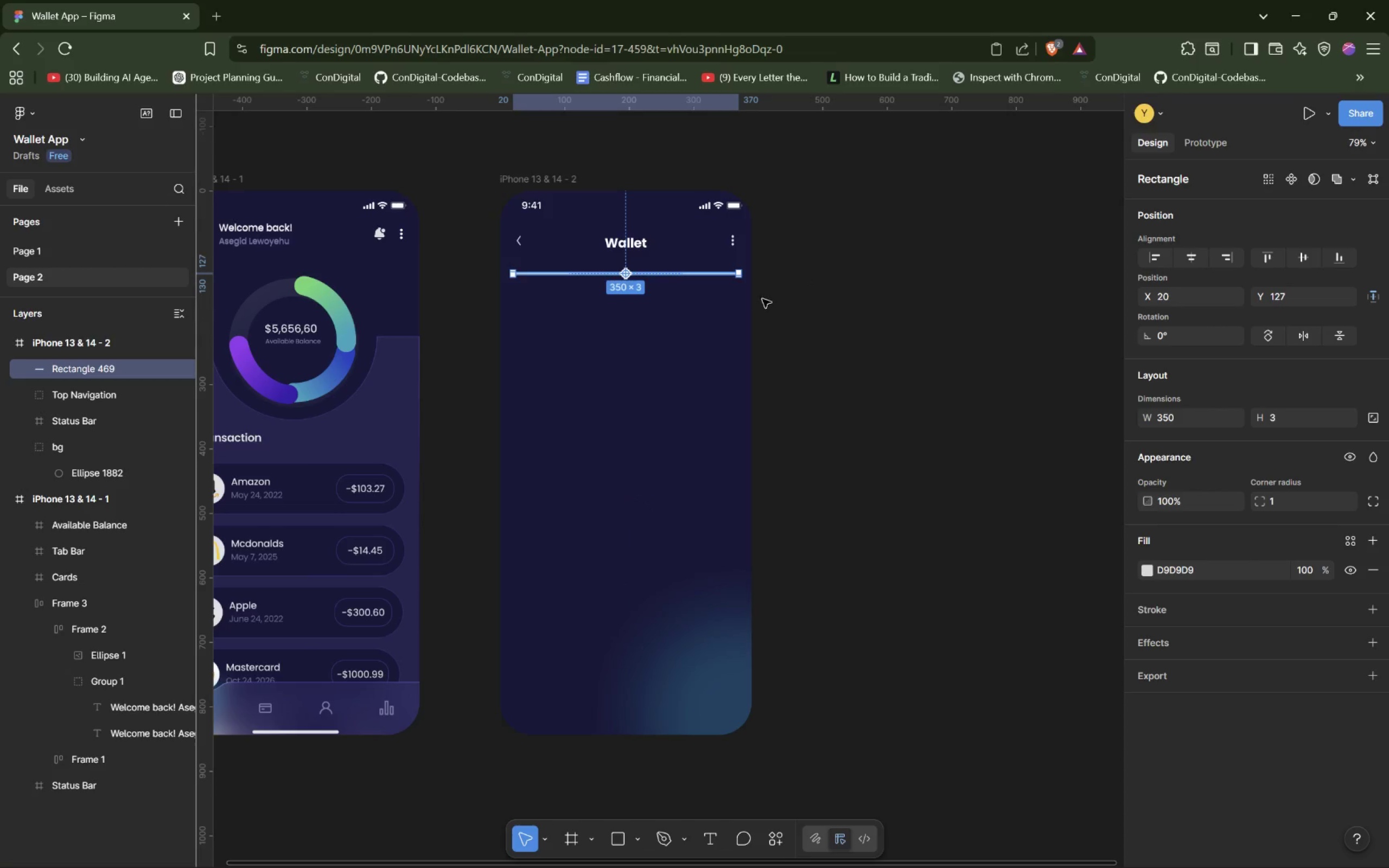 
hold_key(key=AltLeft, duration=1.53)
 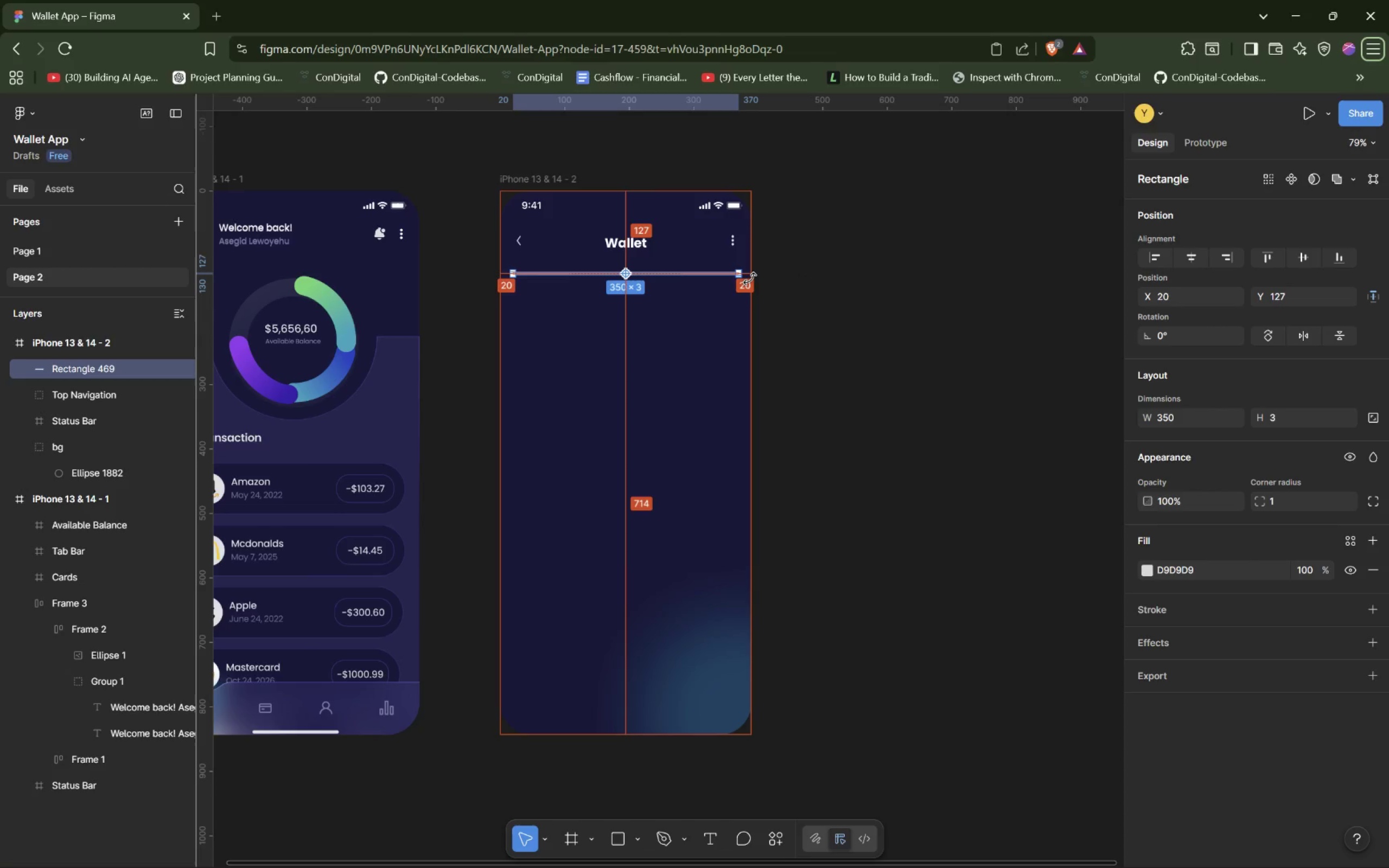 
hold_key(key=AltLeft, duration=0.45)
 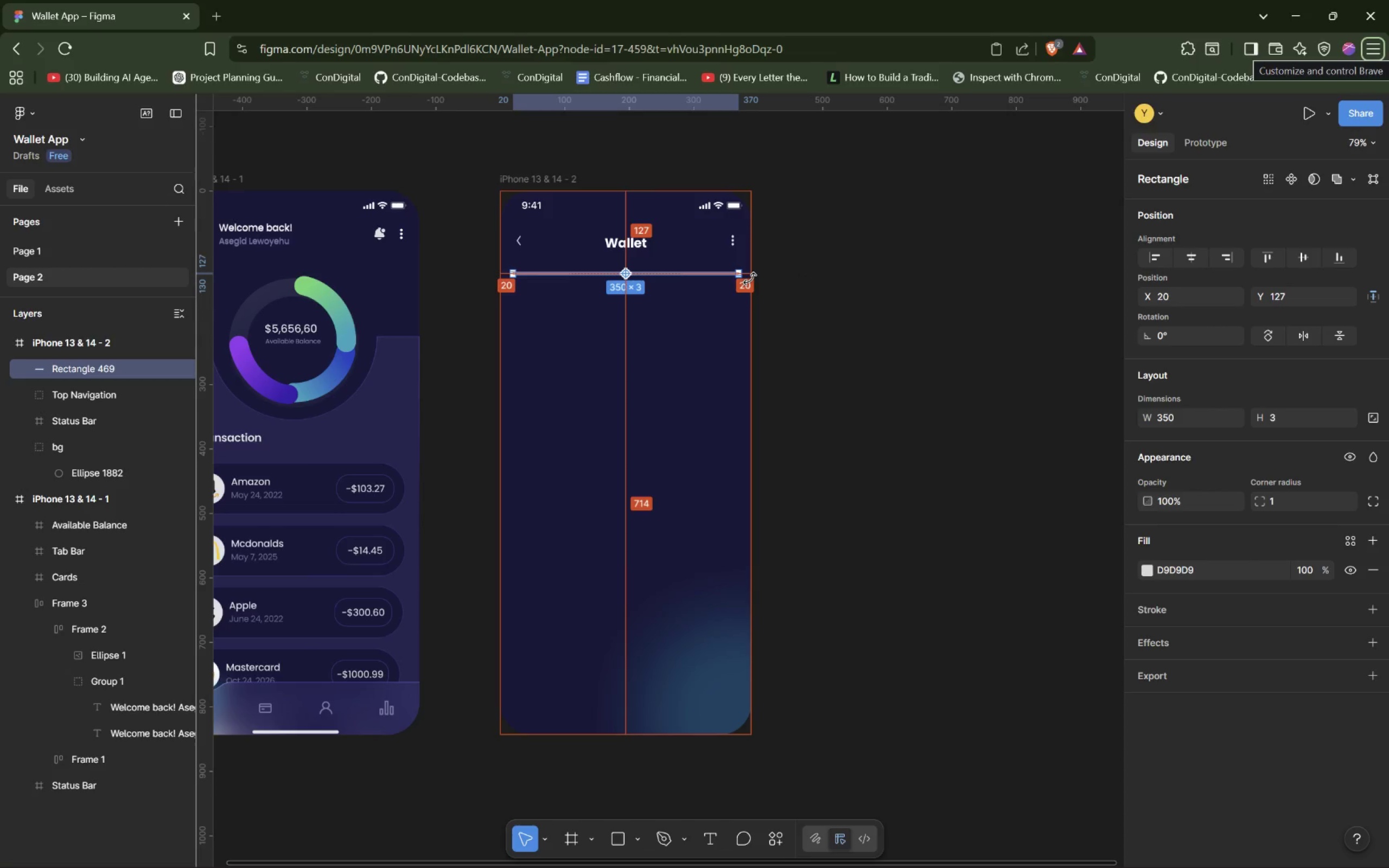 
wait(13.33)
 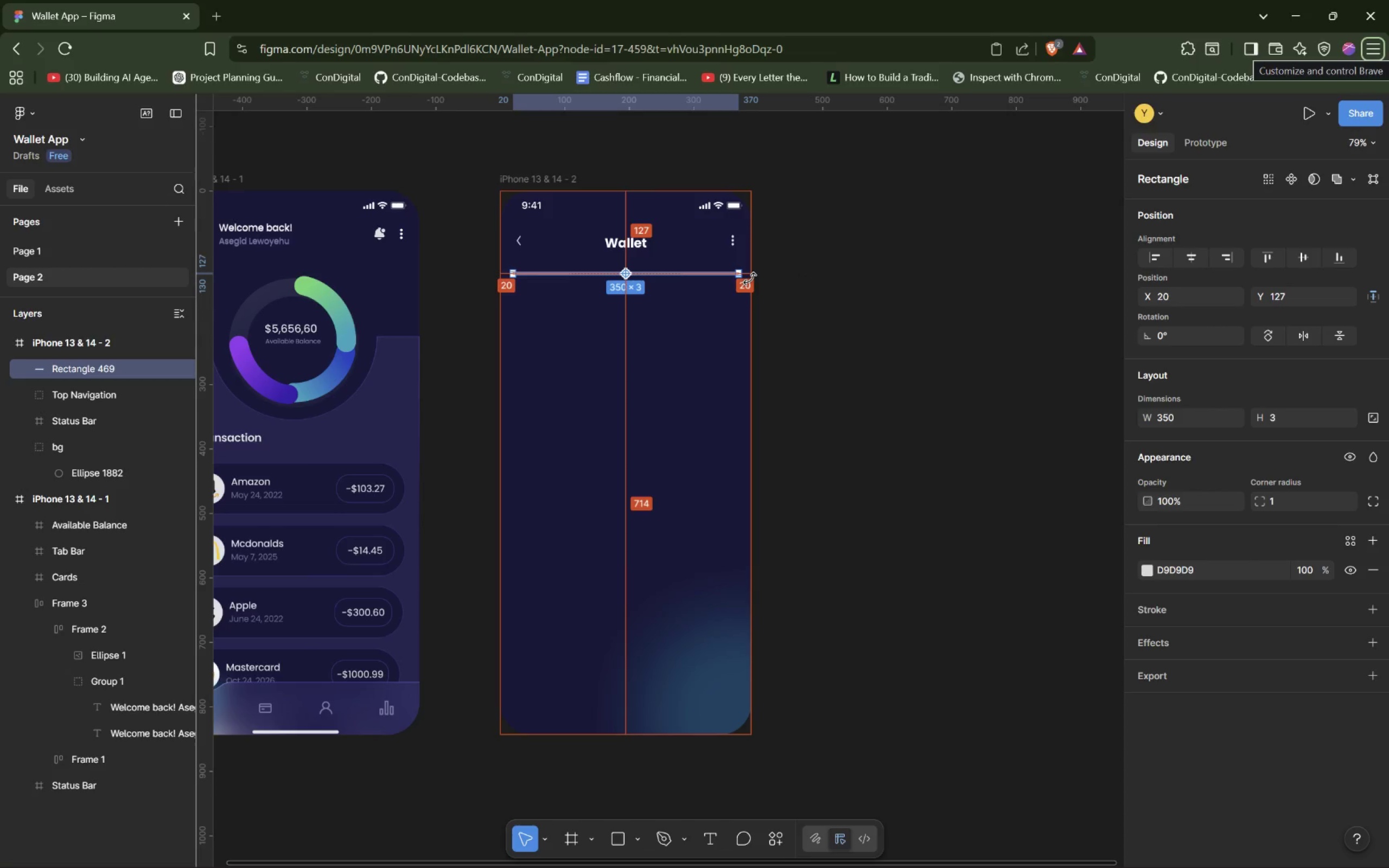 
left_click([705, 273])
 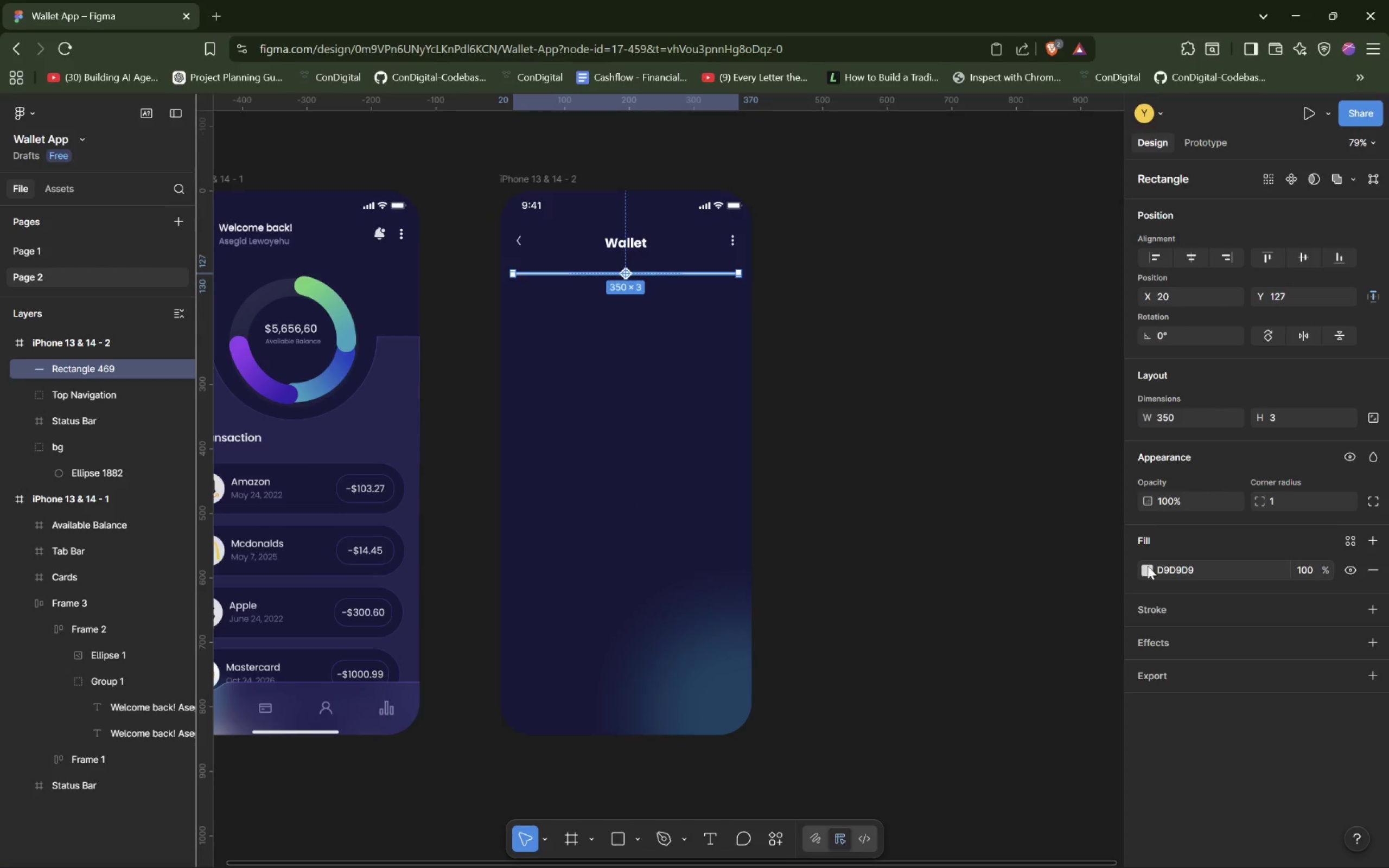 
left_click_drag(start_coordinate=[938, 576], to_coordinate=[959, 484])
 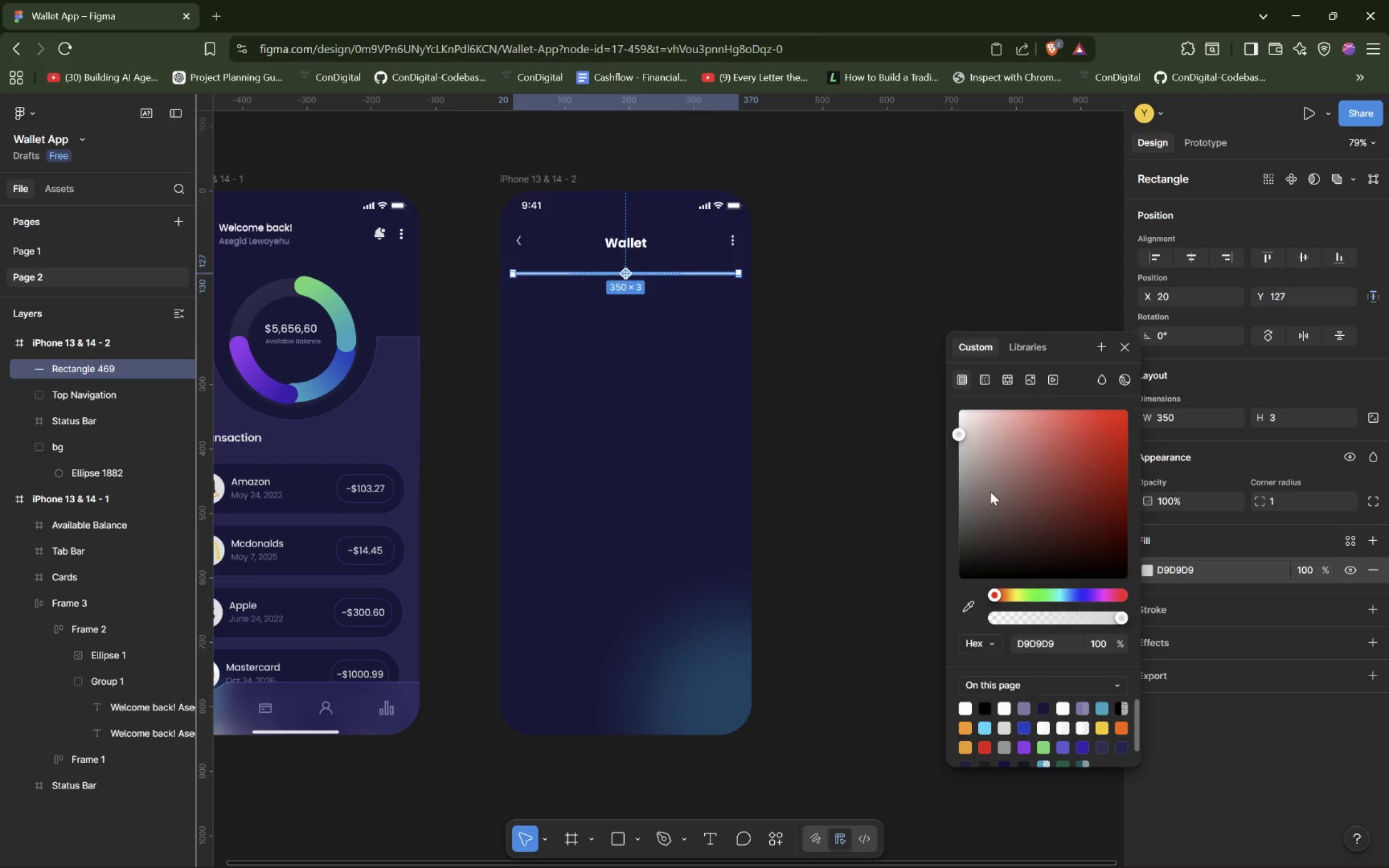 
left_click_drag(start_coordinate=[1006, 502], to_coordinate=[868, 289])
 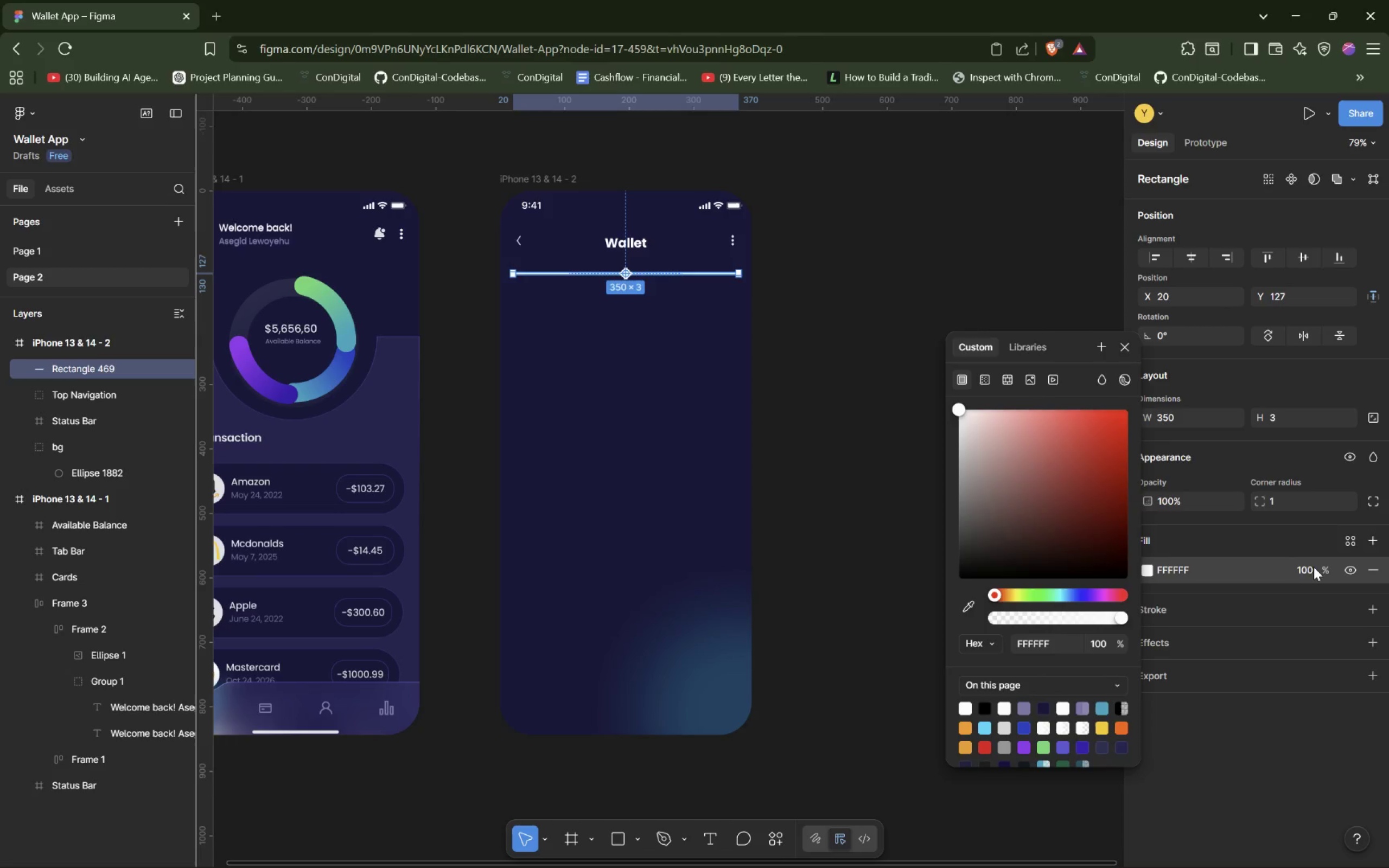 
double_click([1301, 567])
 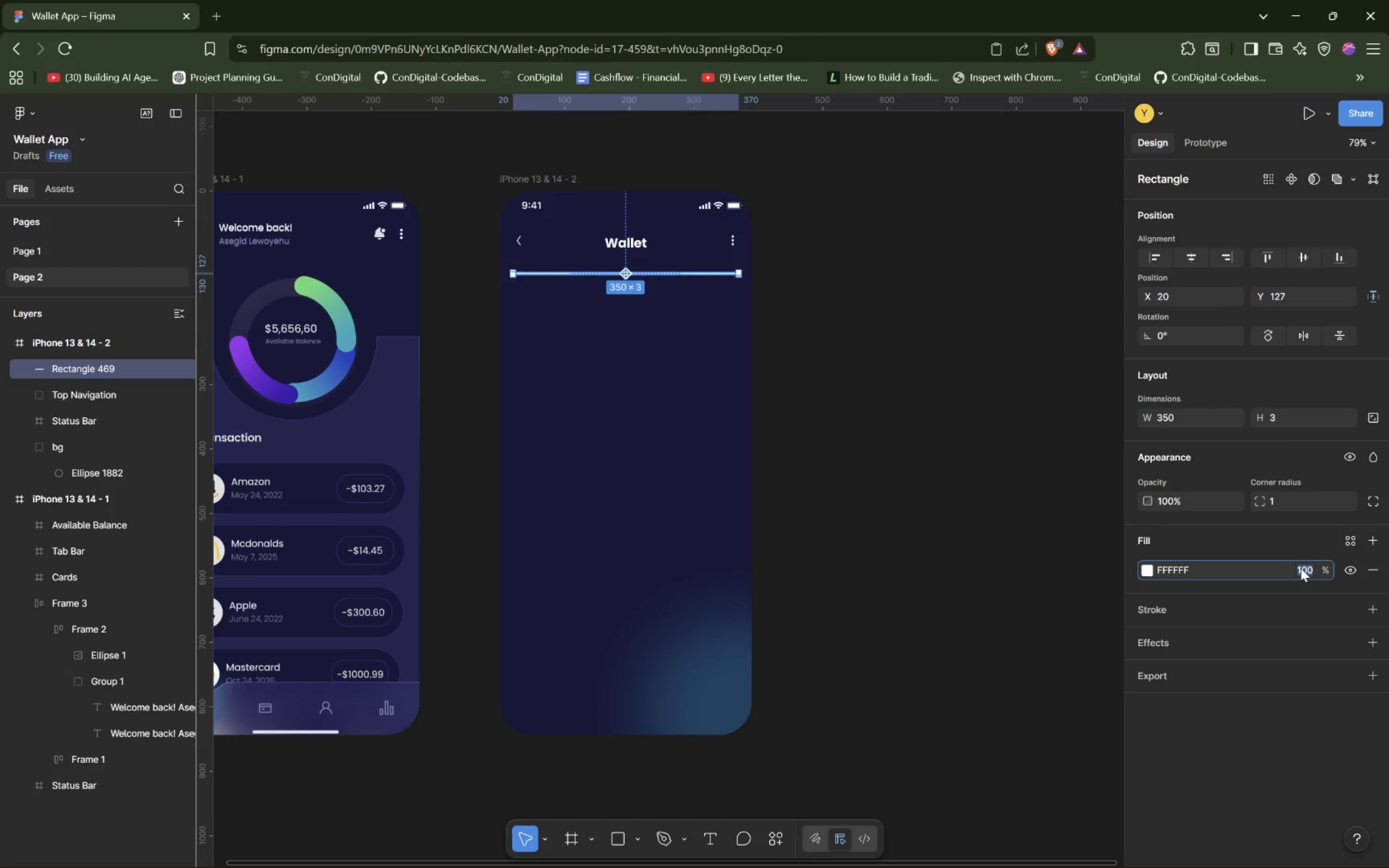 
type(50)
 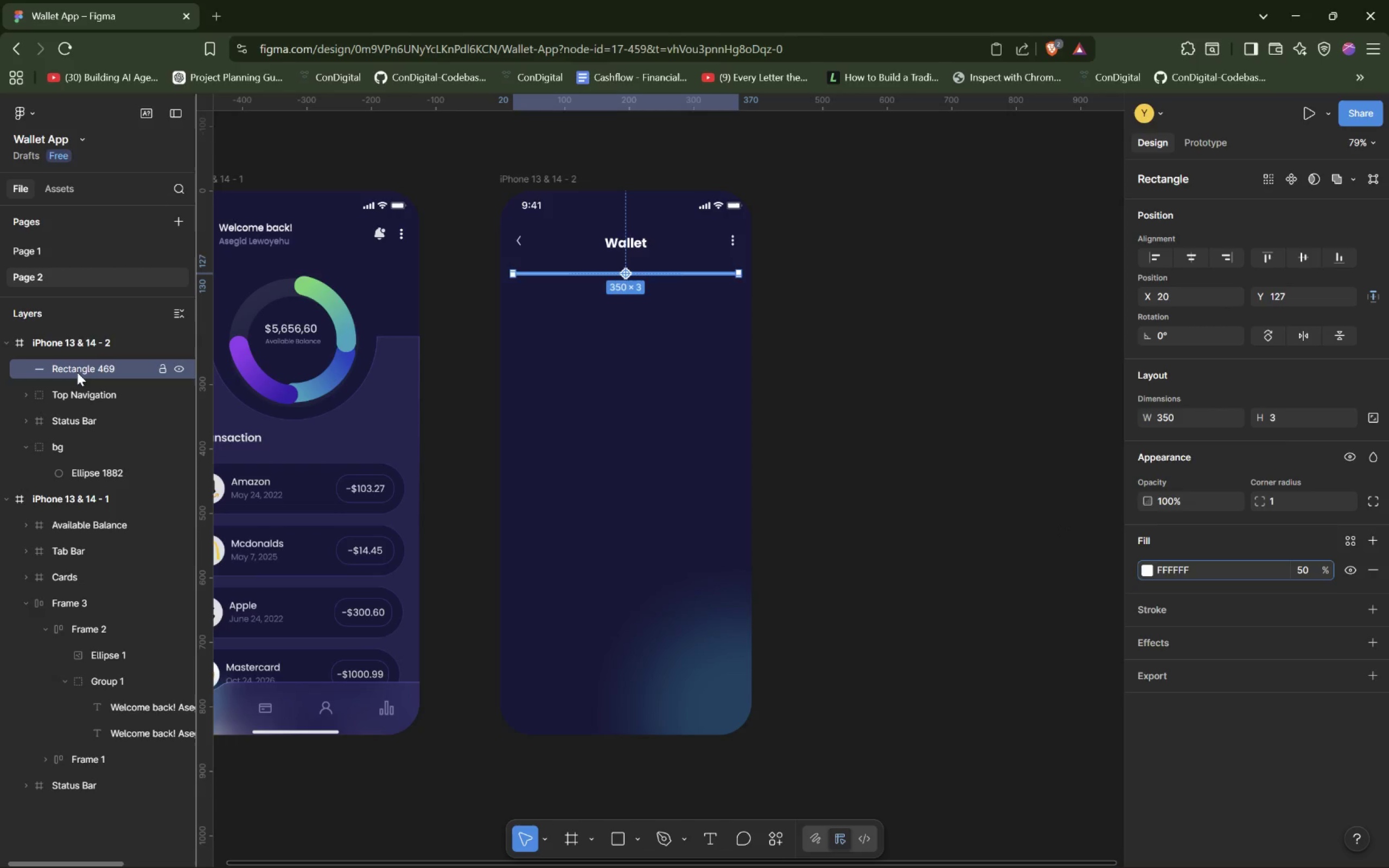 
double_click([77, 369])
 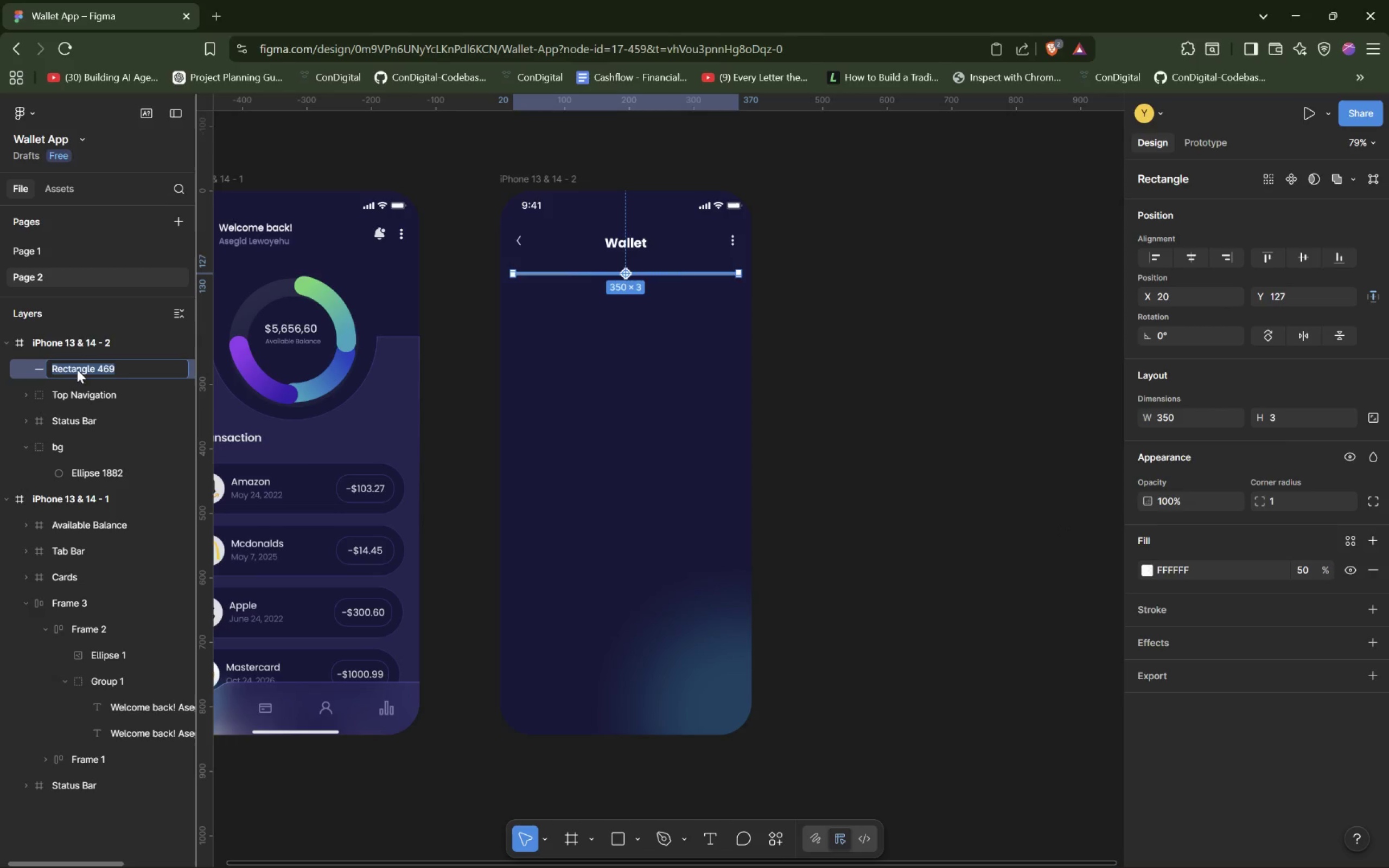 
type(Base)
 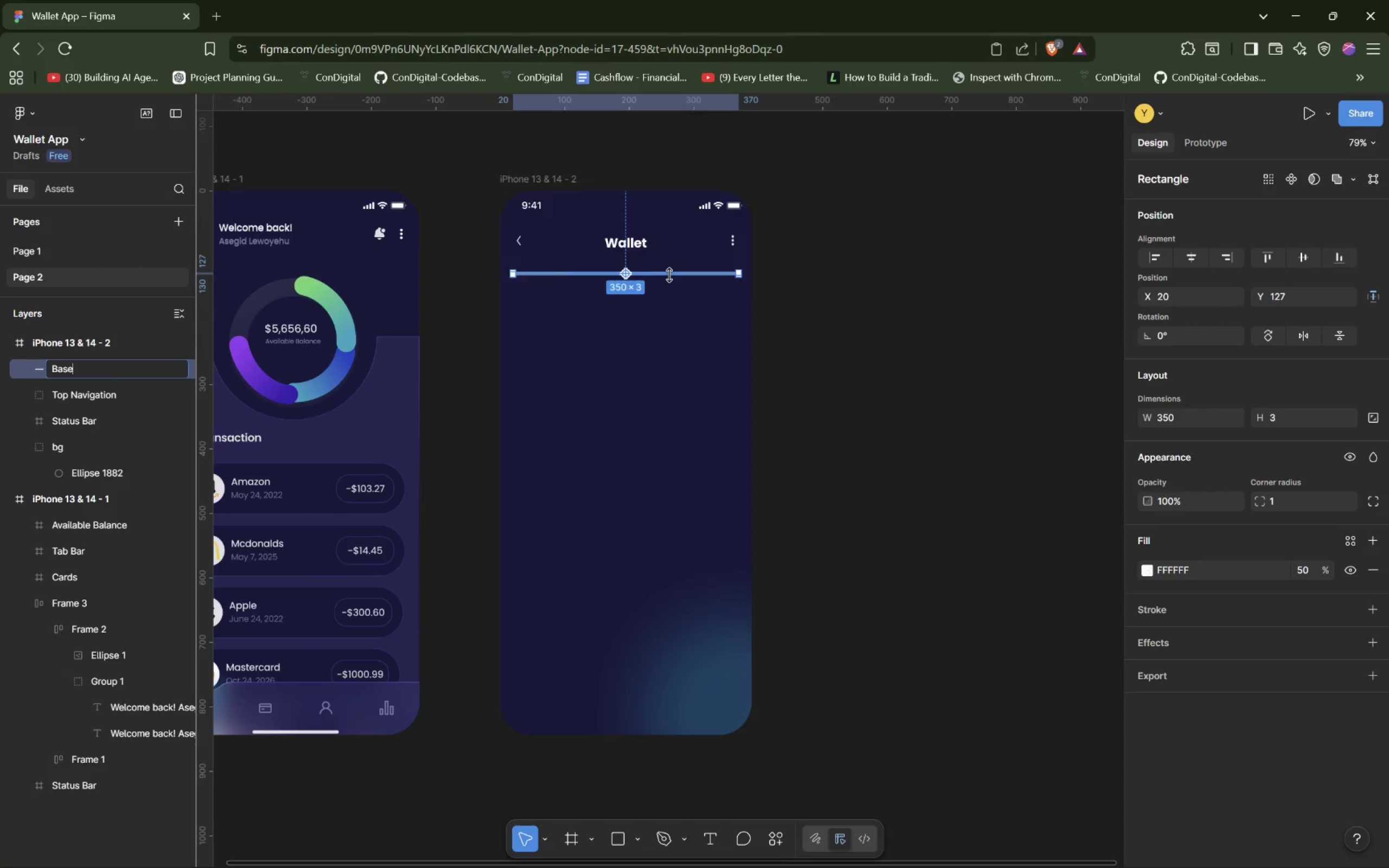 
wait(24.38)
 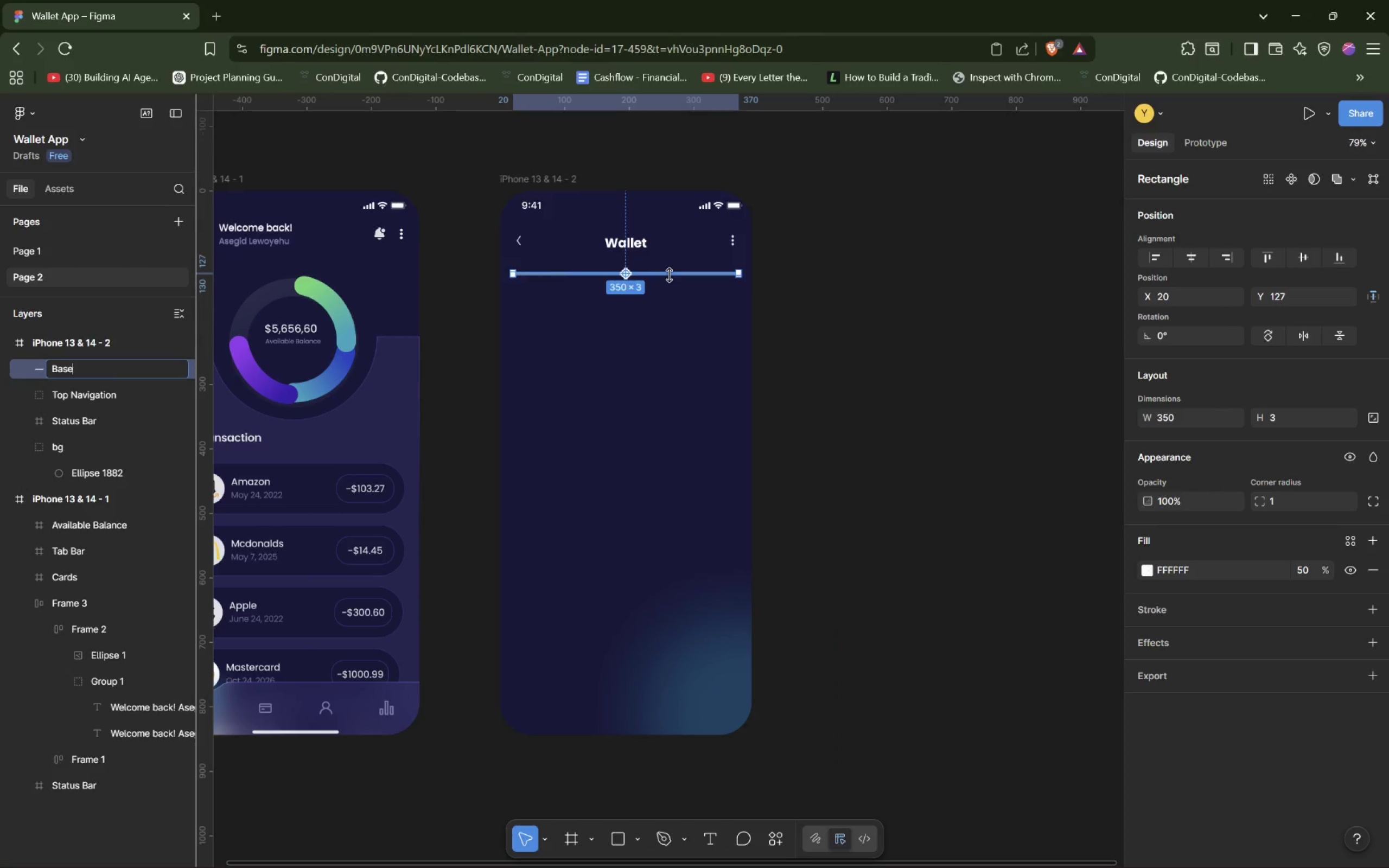 
left_click([1353, 542])
 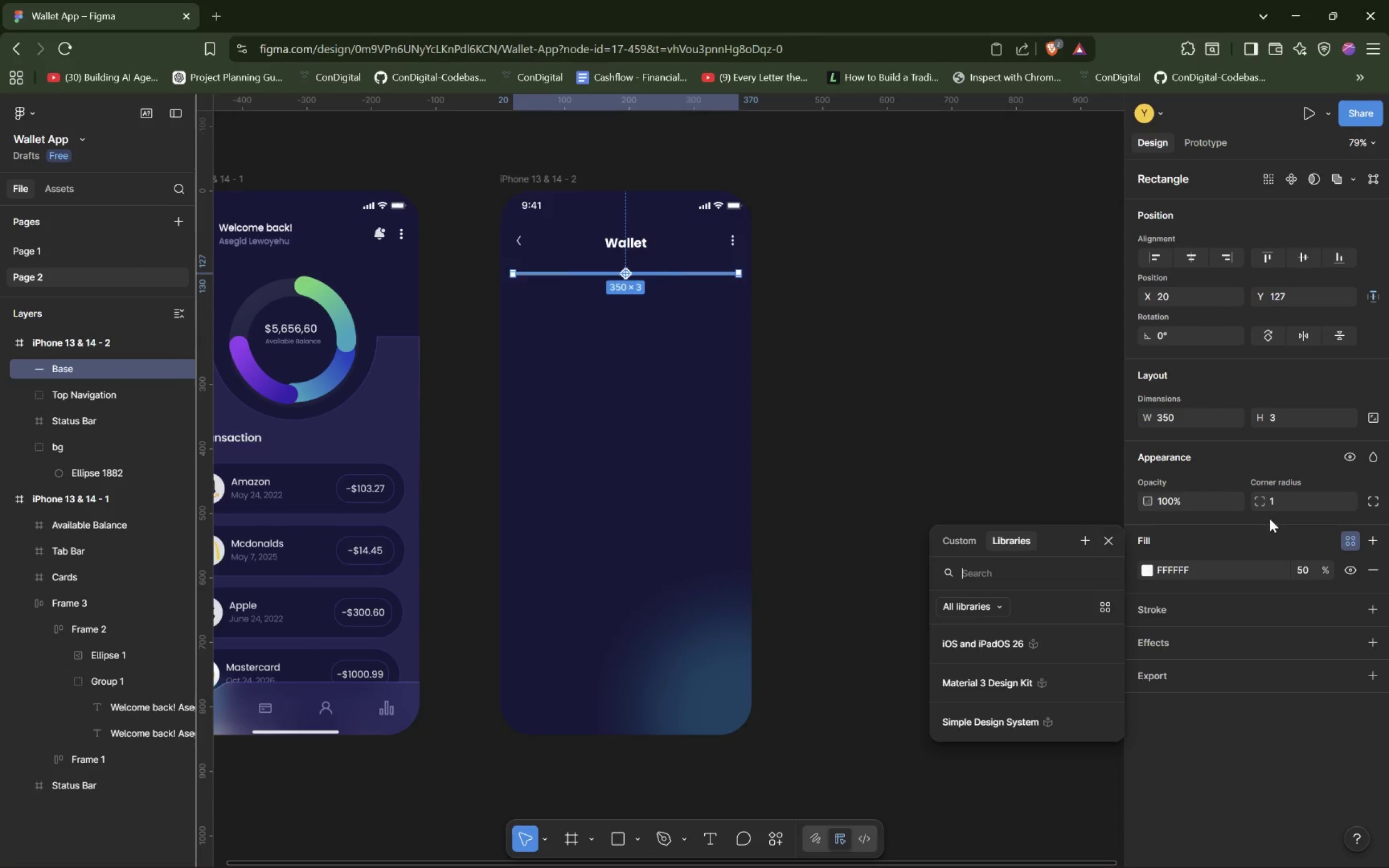 
left_click([1256, 539])
 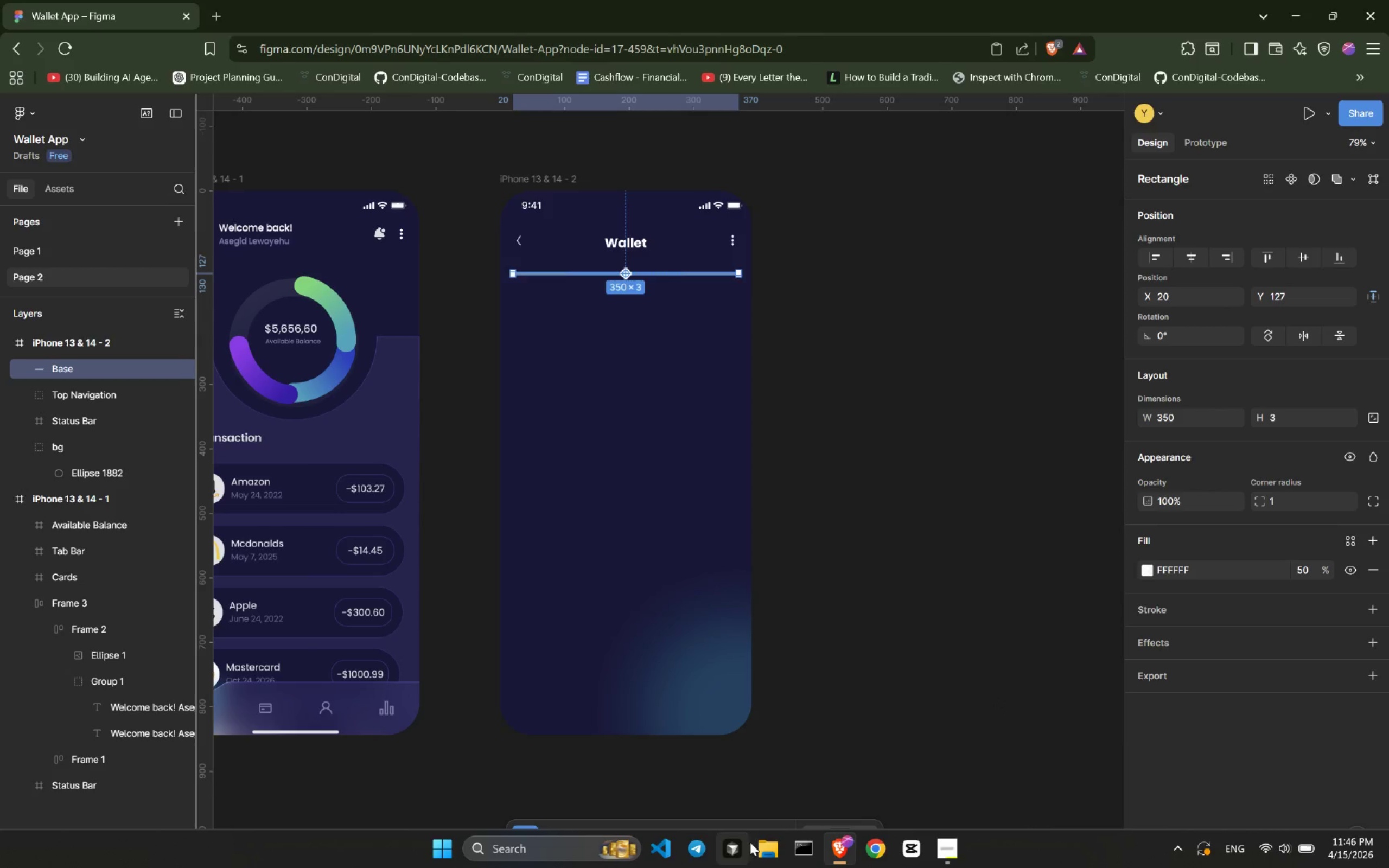 
left_click([777, 838])
 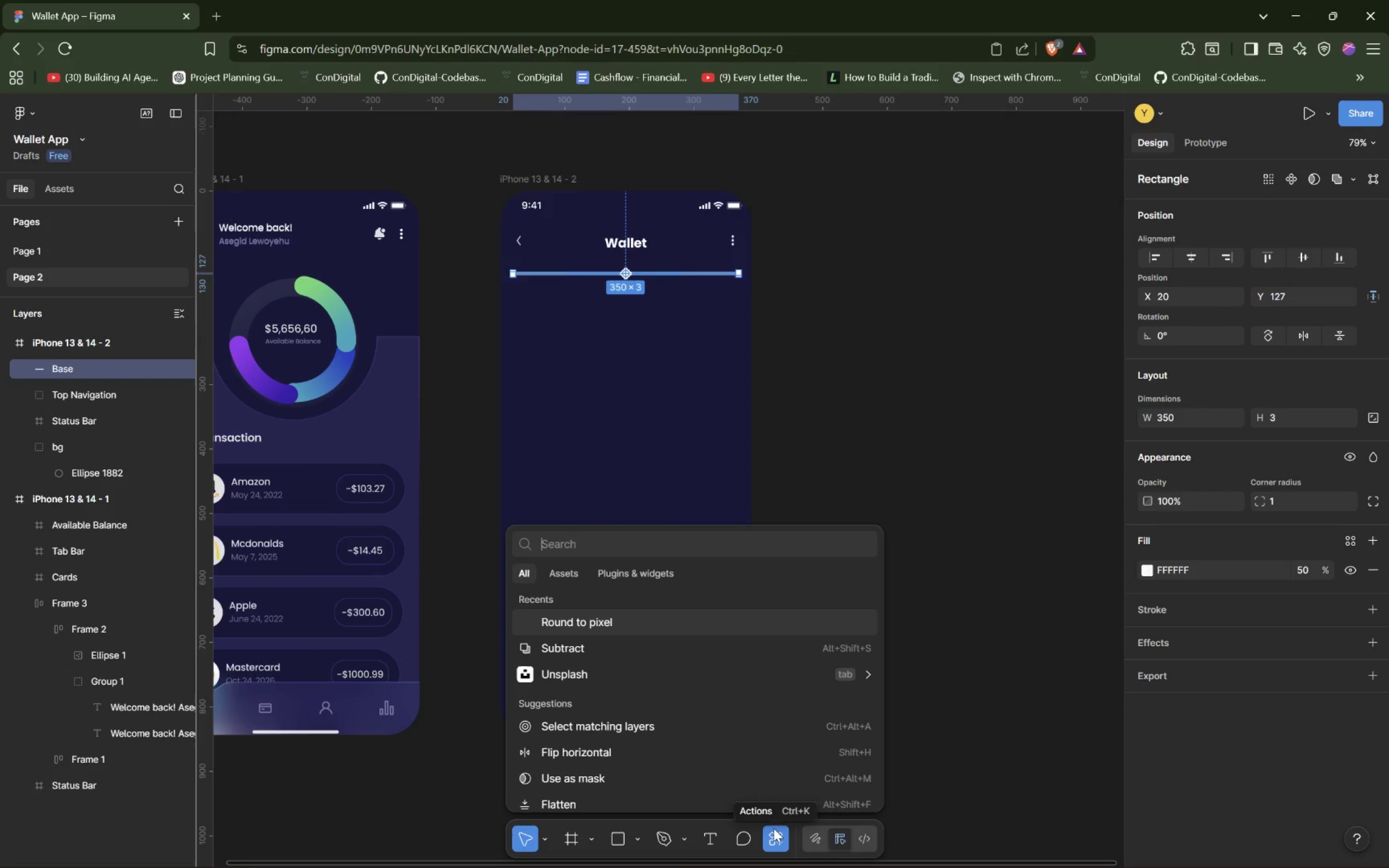 
type(Blend mode)
 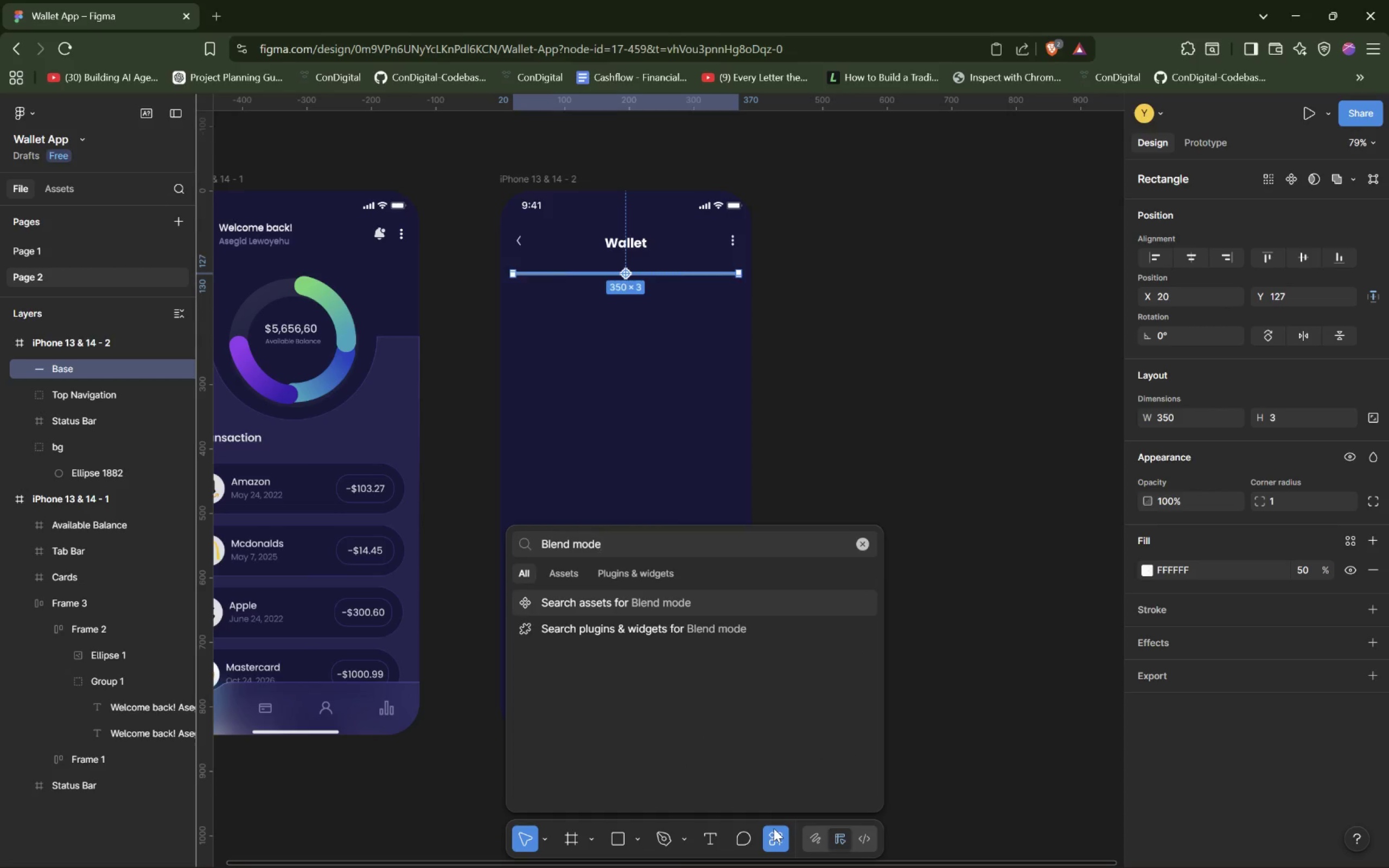 
hold_key(key=Backspace, duration=0.86)
 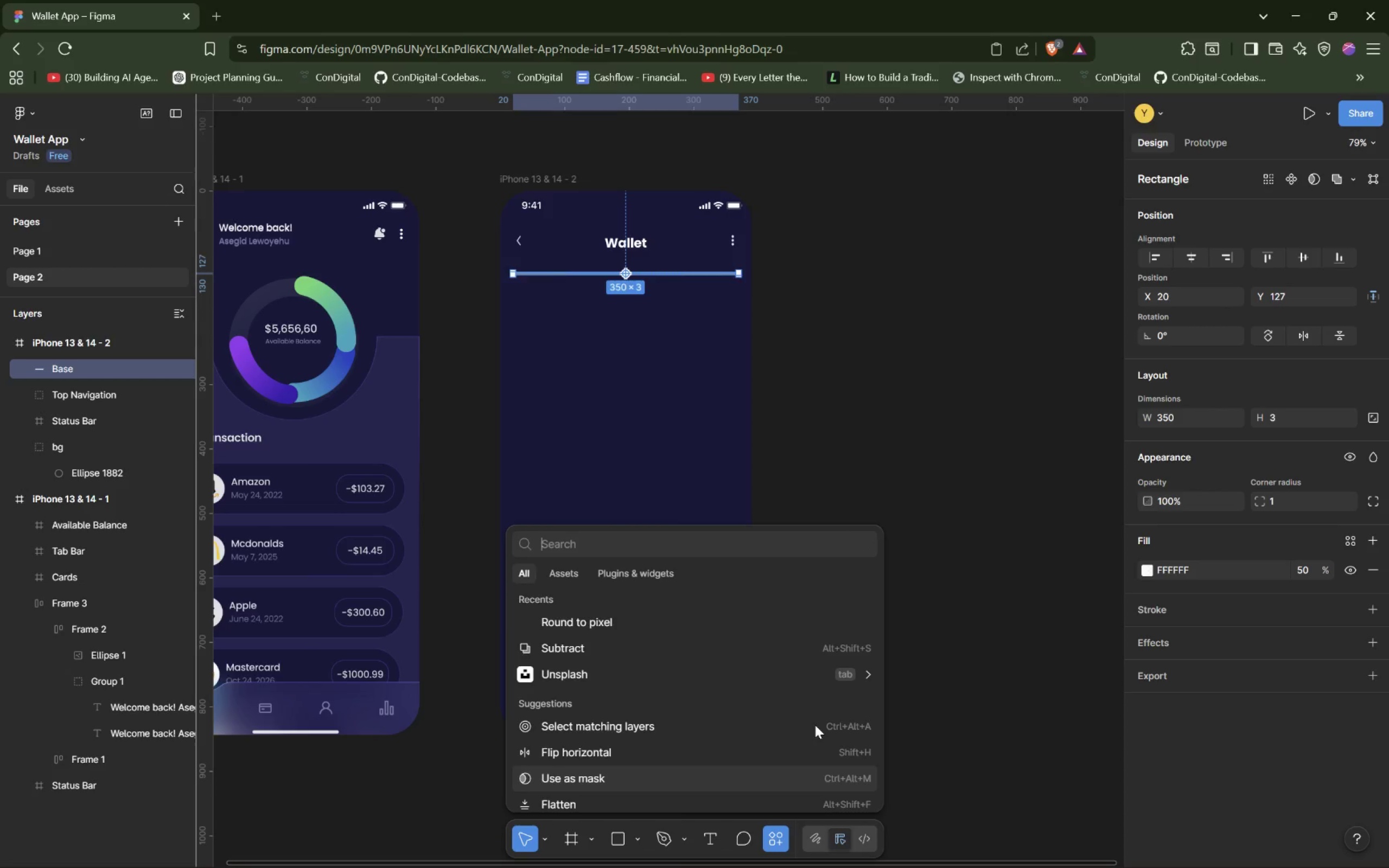 
left_click([715, 331])
 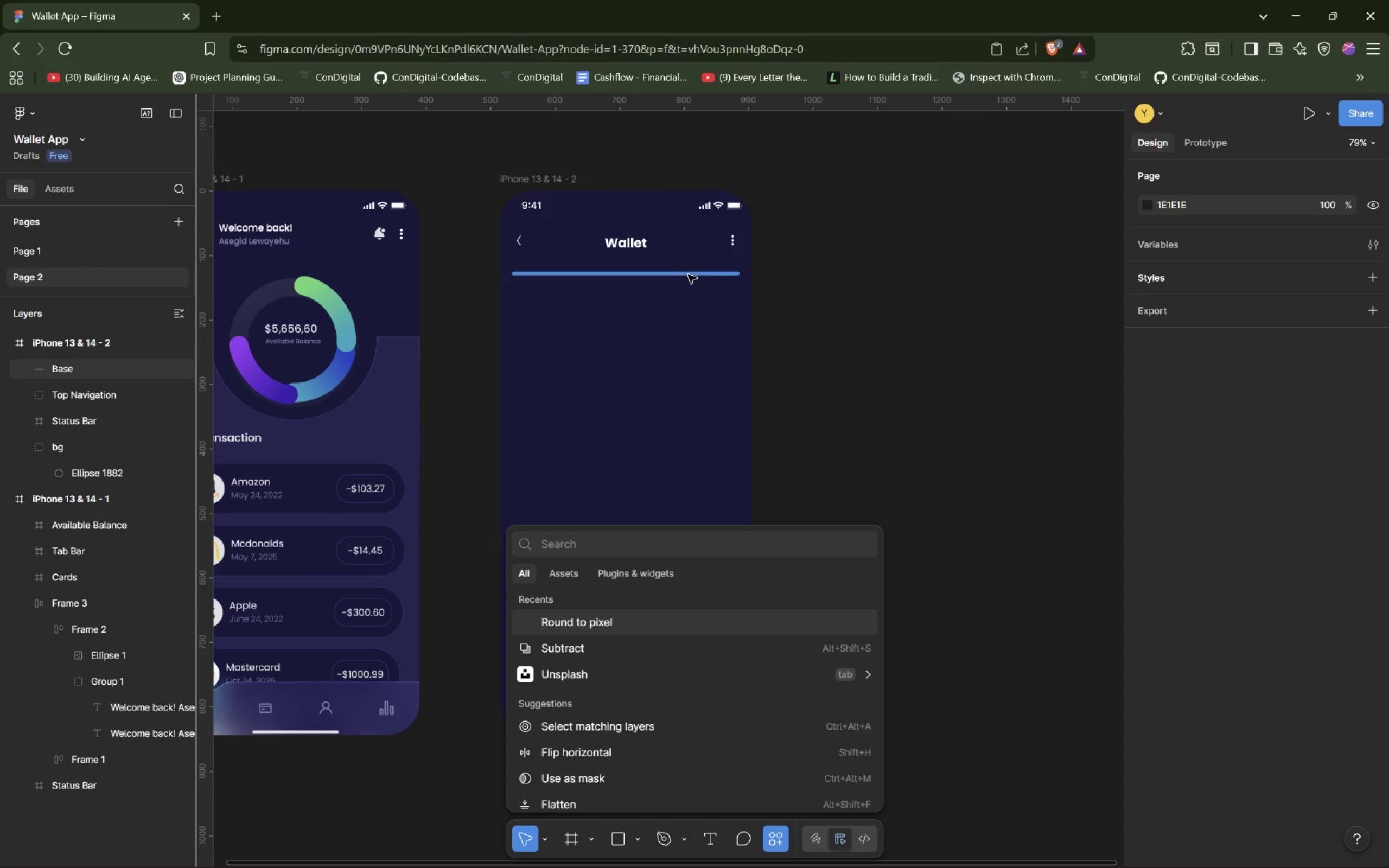 
left_click([688, 275])
 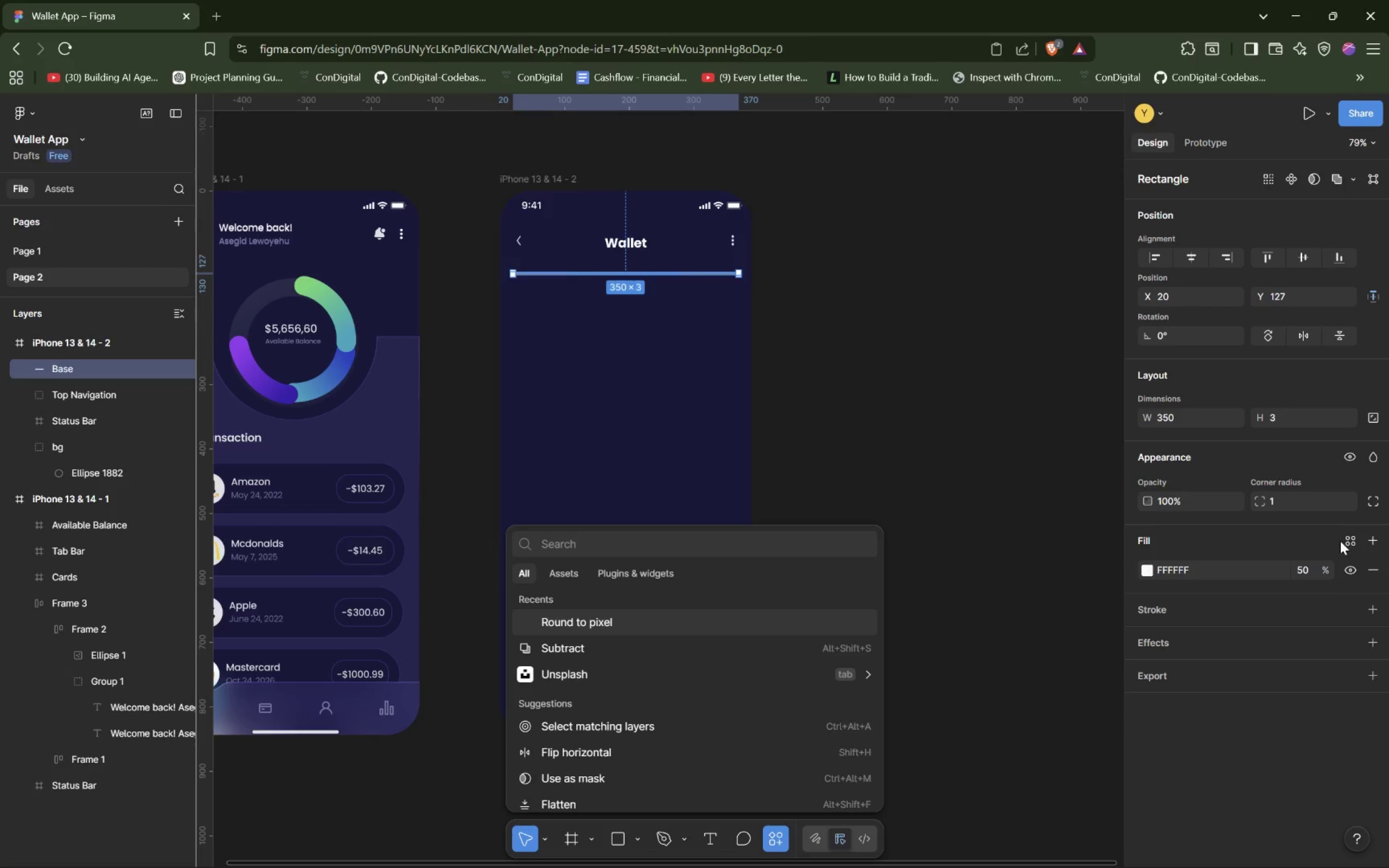 
left_click([1352, 544])
 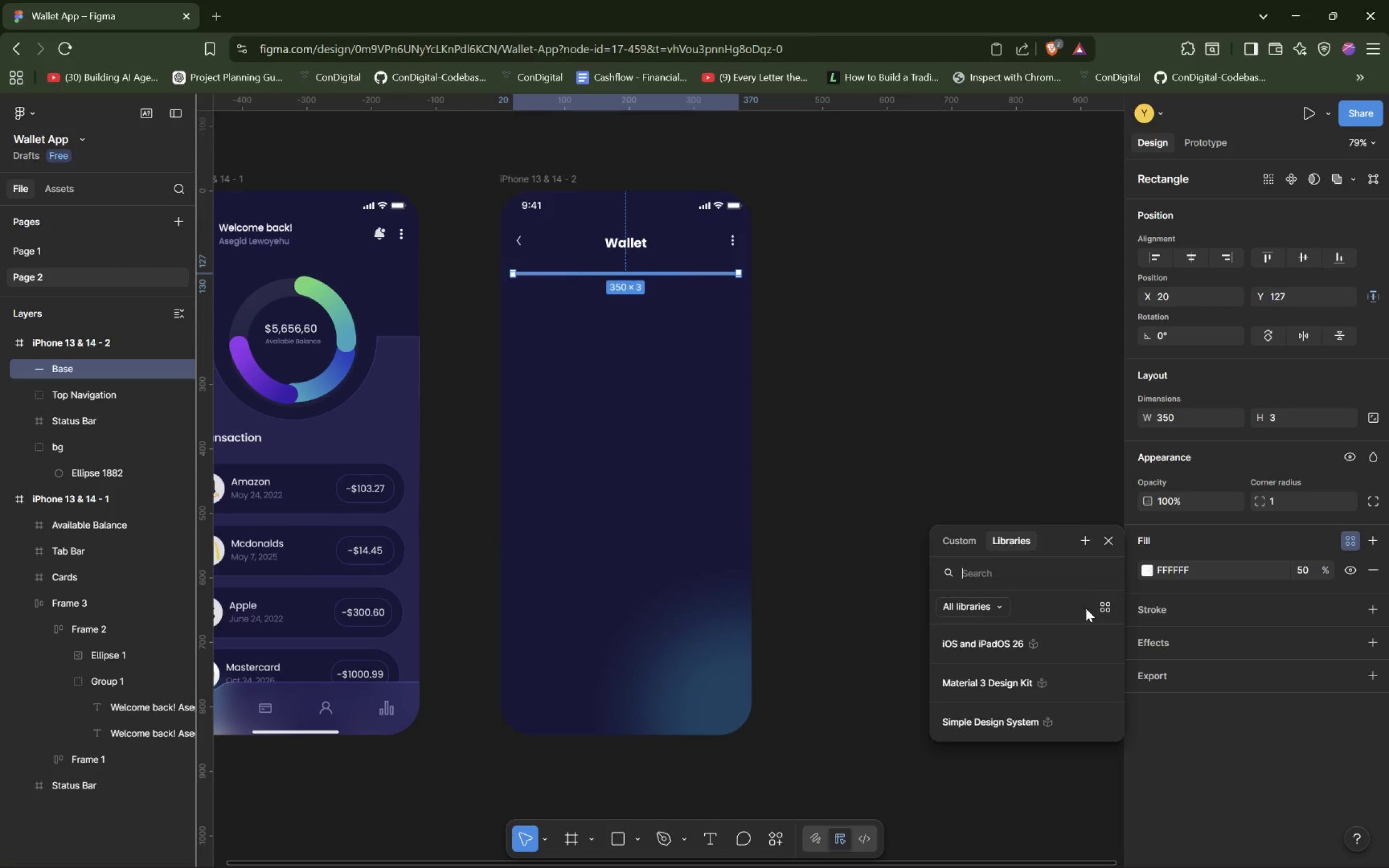 
type(blend)
 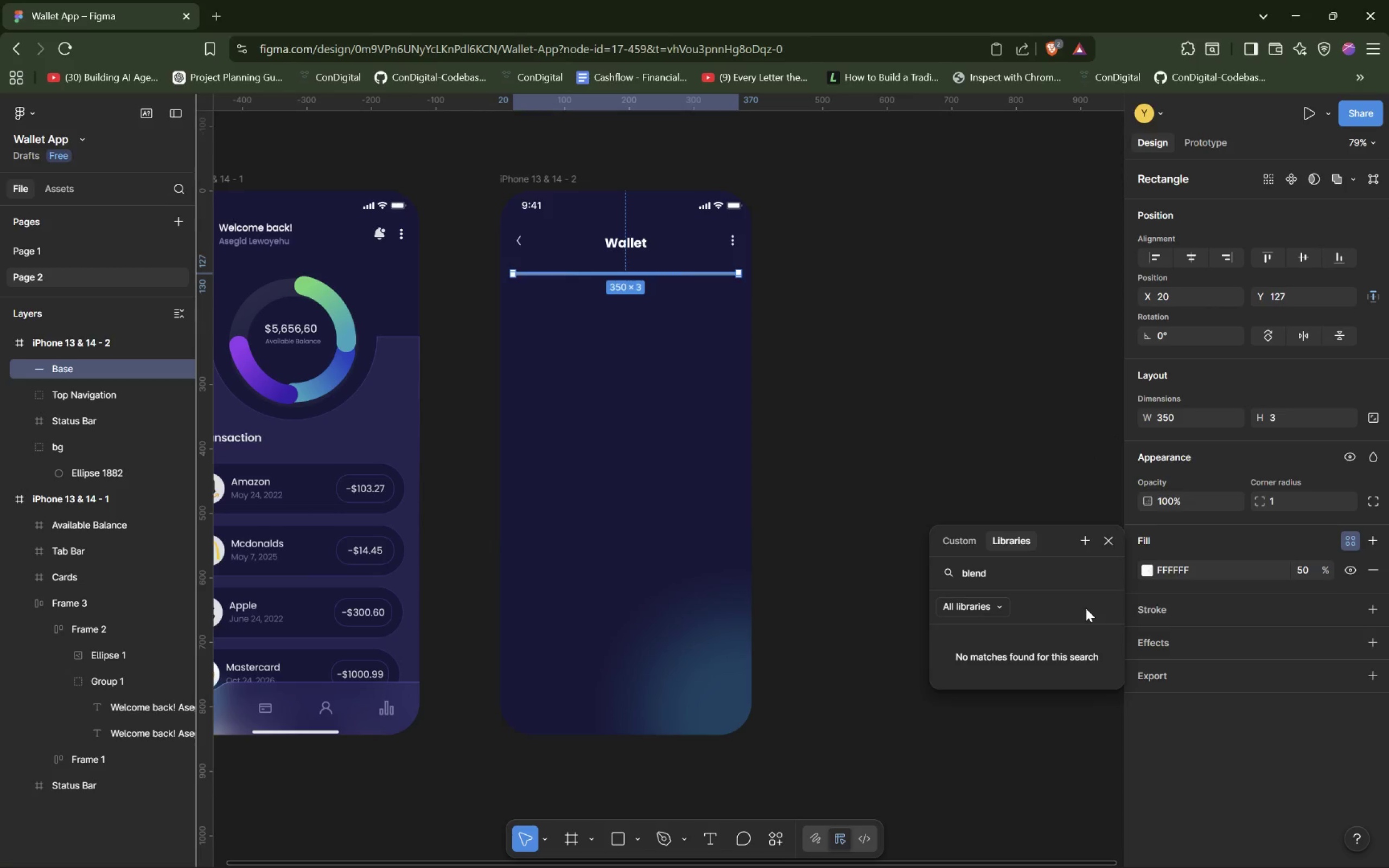 
hold_key(key=Backspace, duration=0.74)
 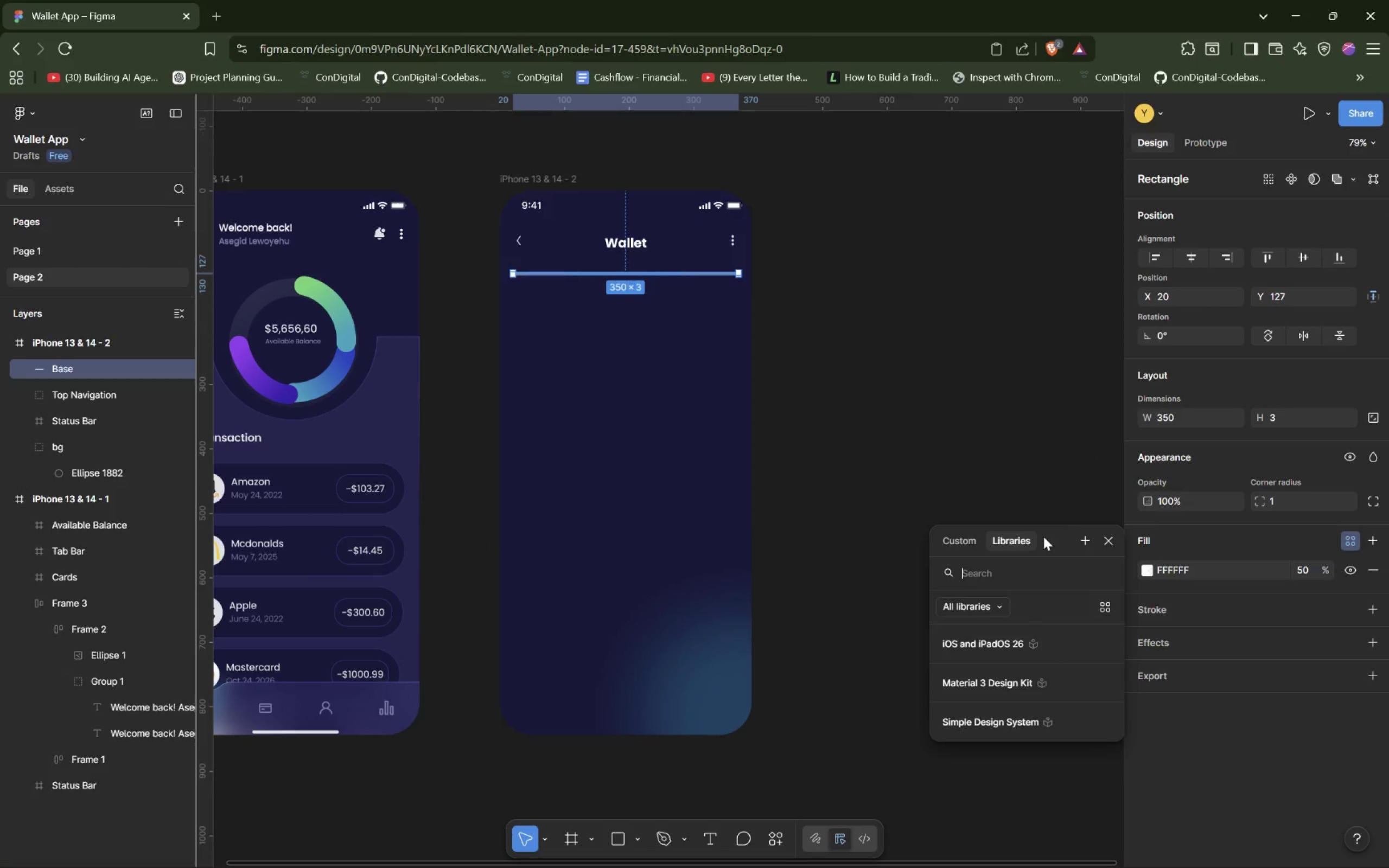 
left_click([1001, 406])
 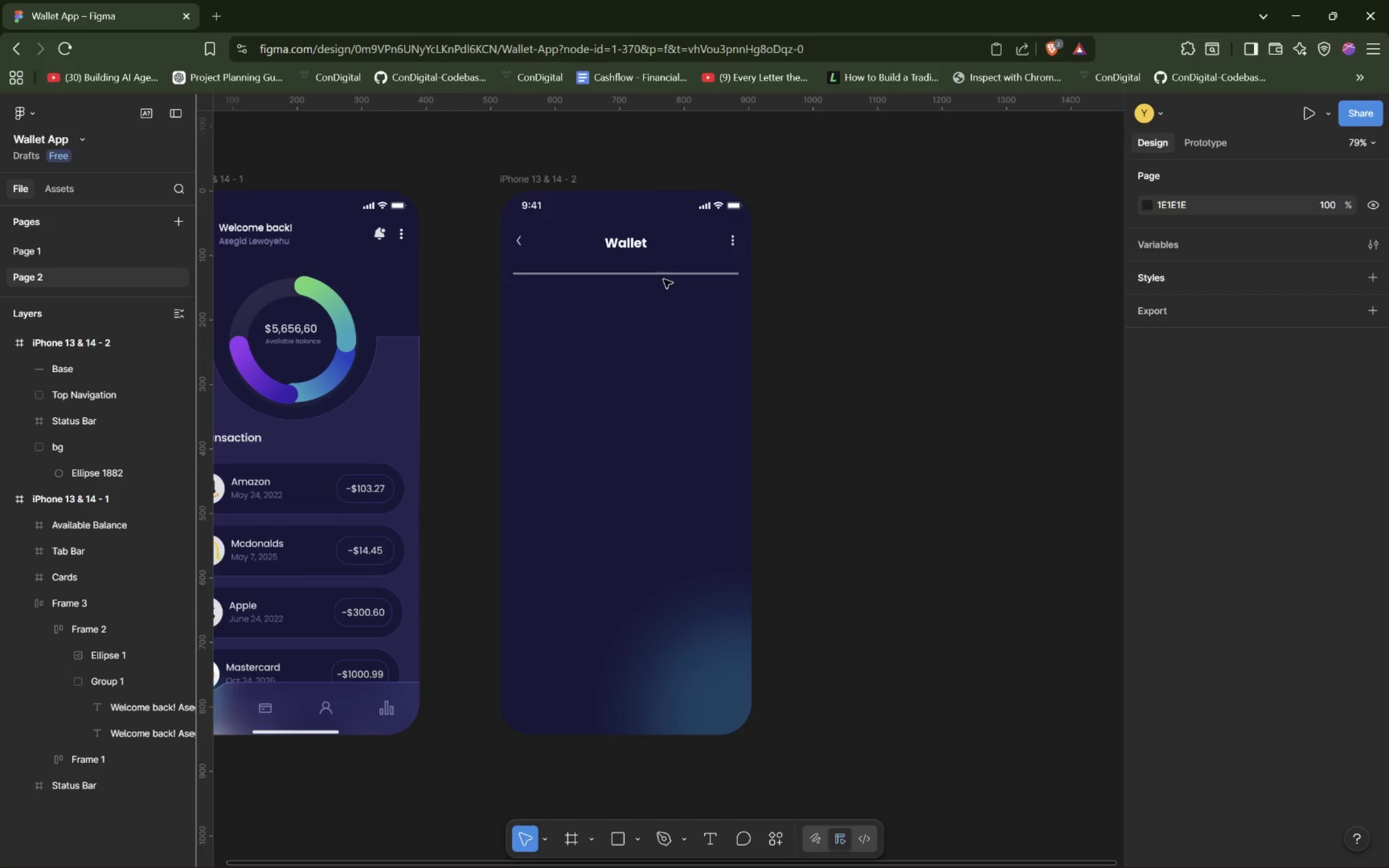 
left_click([666, 276])
 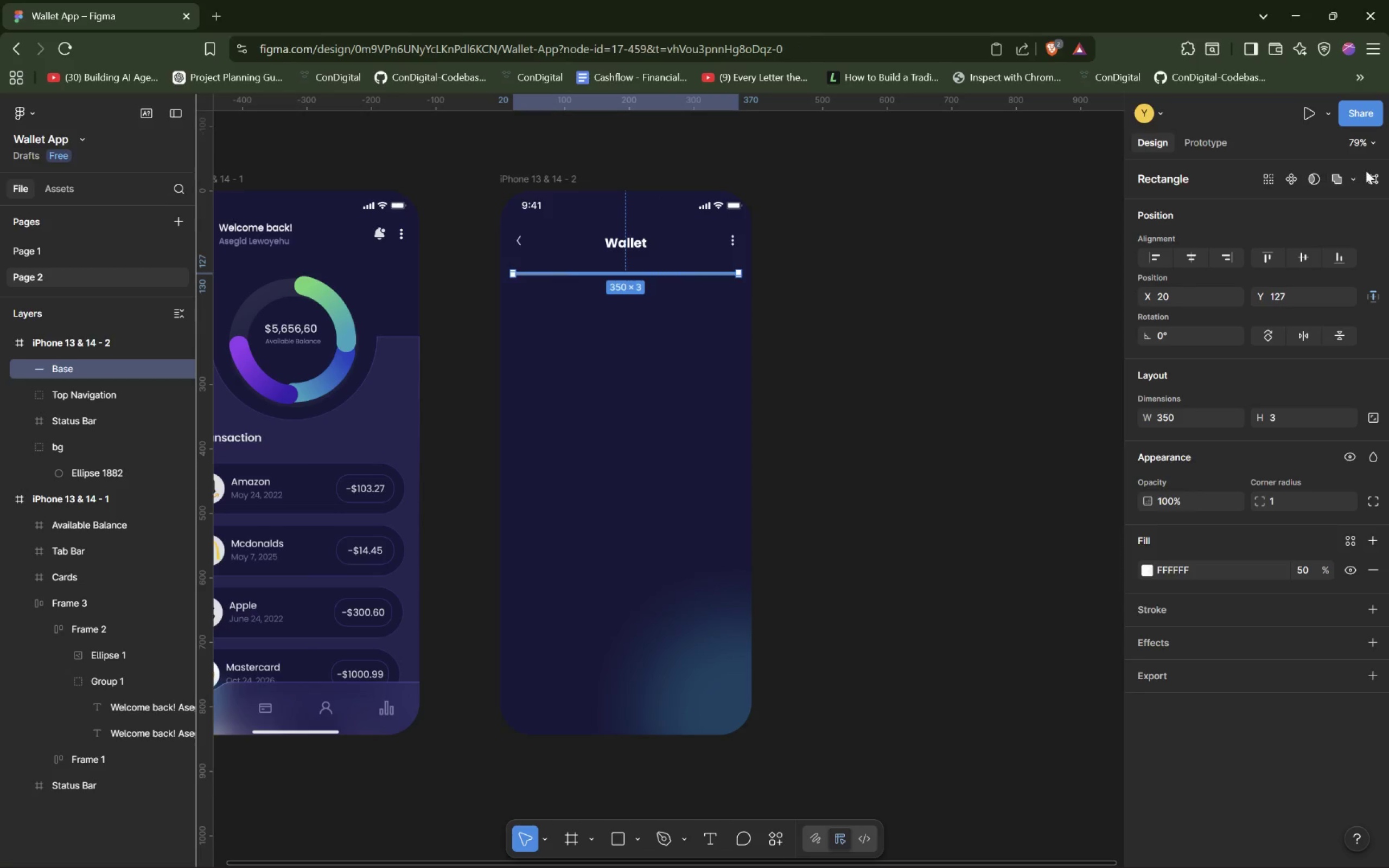 
left_click([1377, 172])
 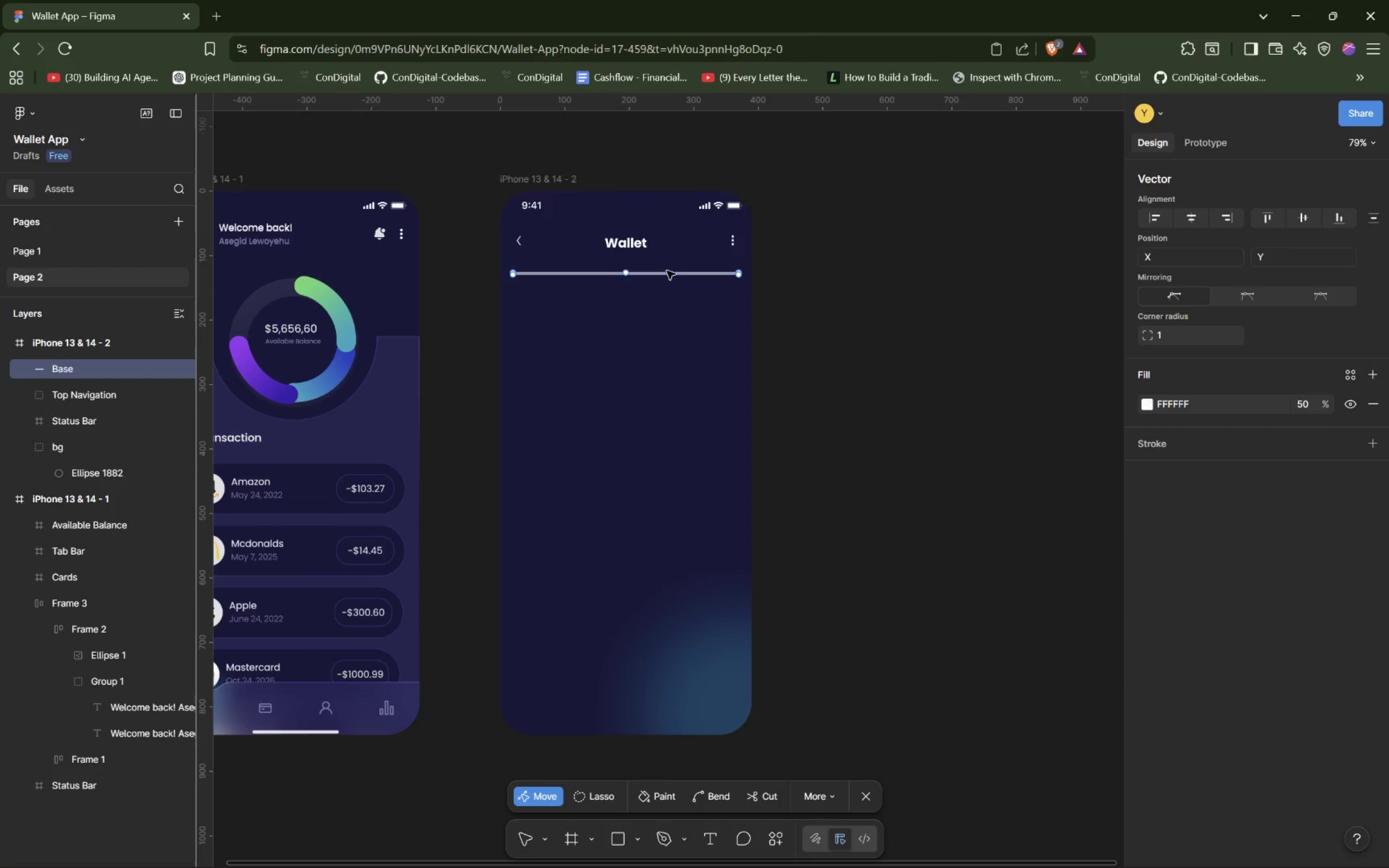 
left_click([664, 276])
 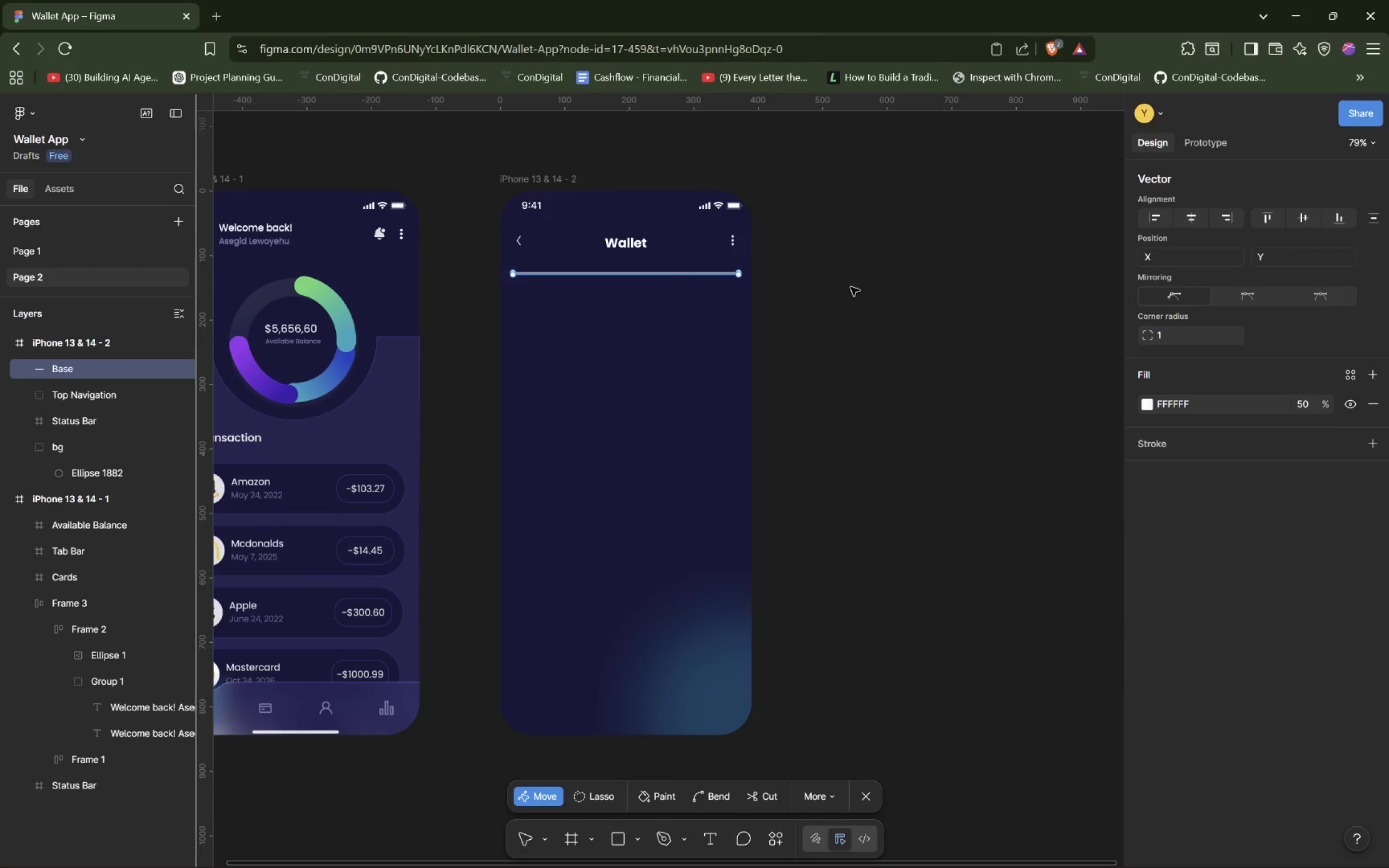 
left_click([1035, 324])
 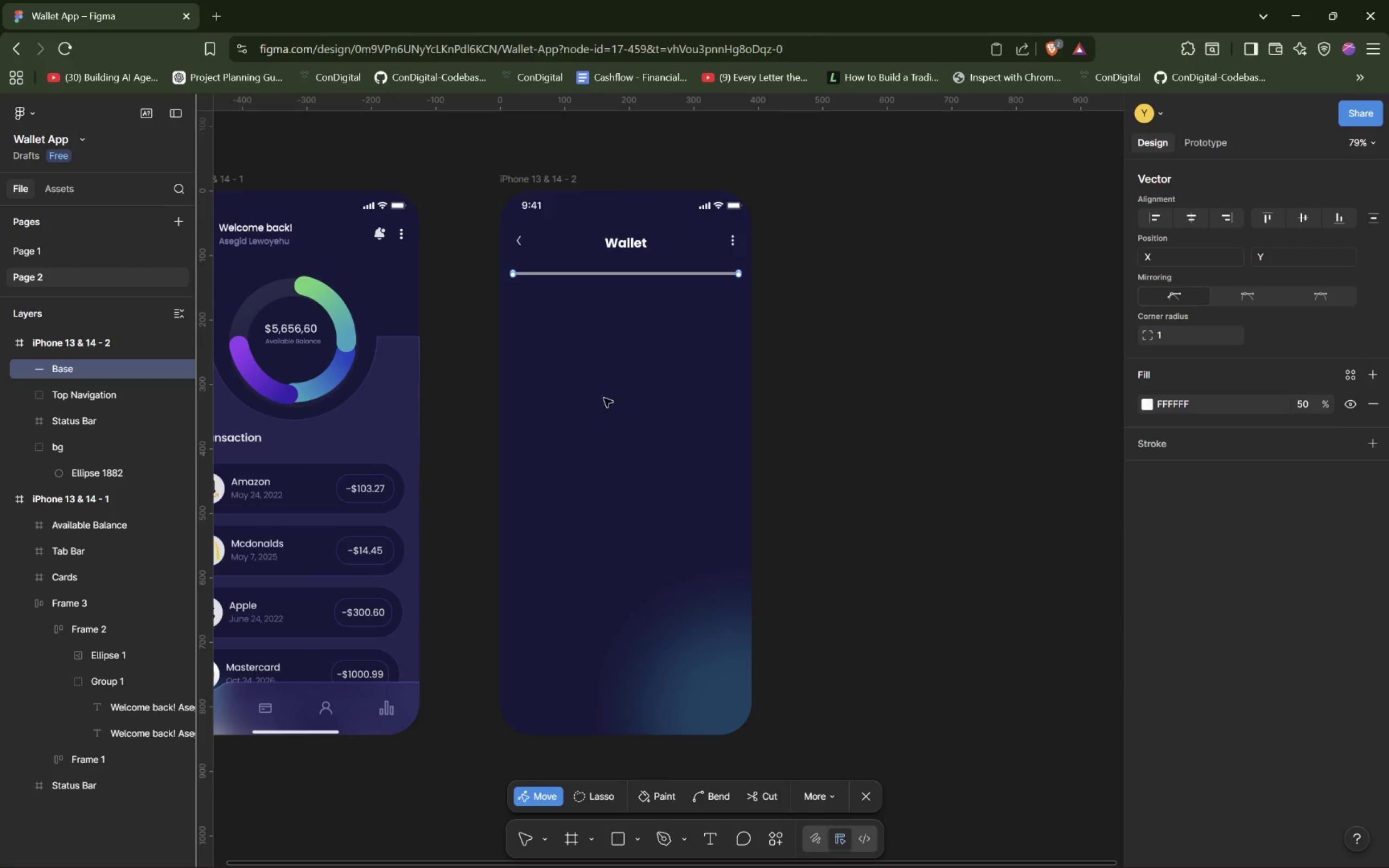 
left_click([608, 378])
 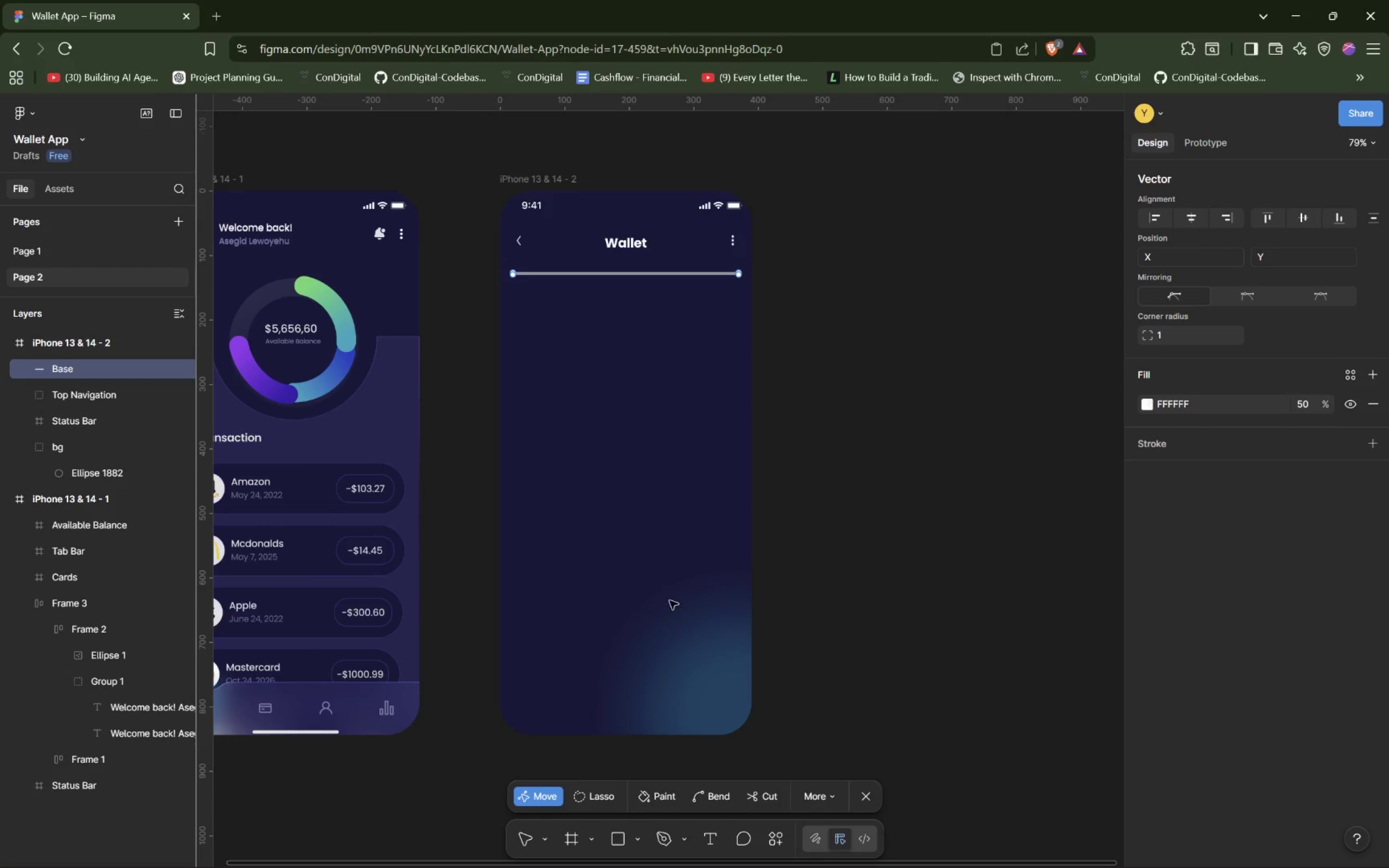 
left_click([659, 274])
 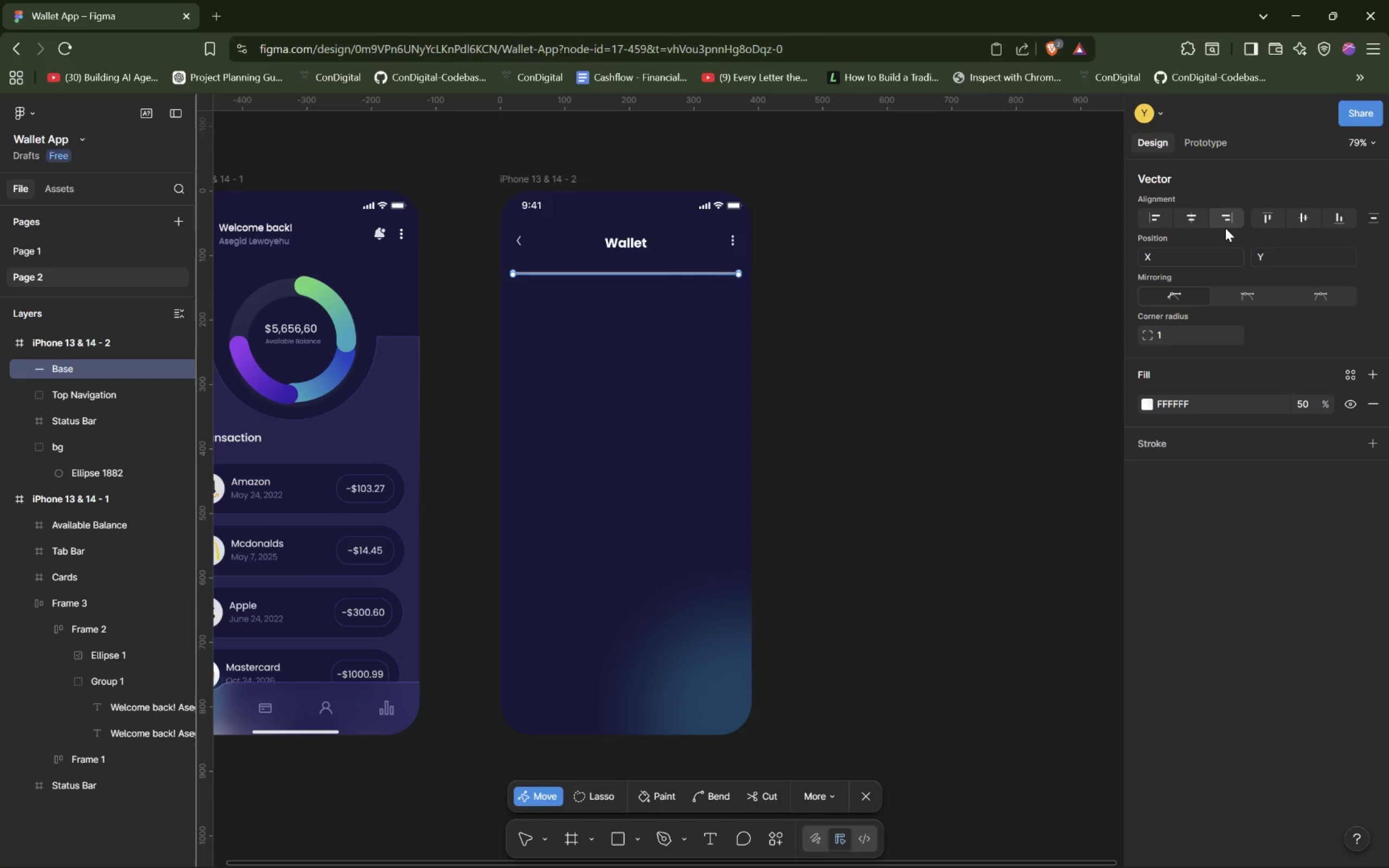 
scroll: coordinate [1260, 373], scroll_direction: up, amount: 4.0
 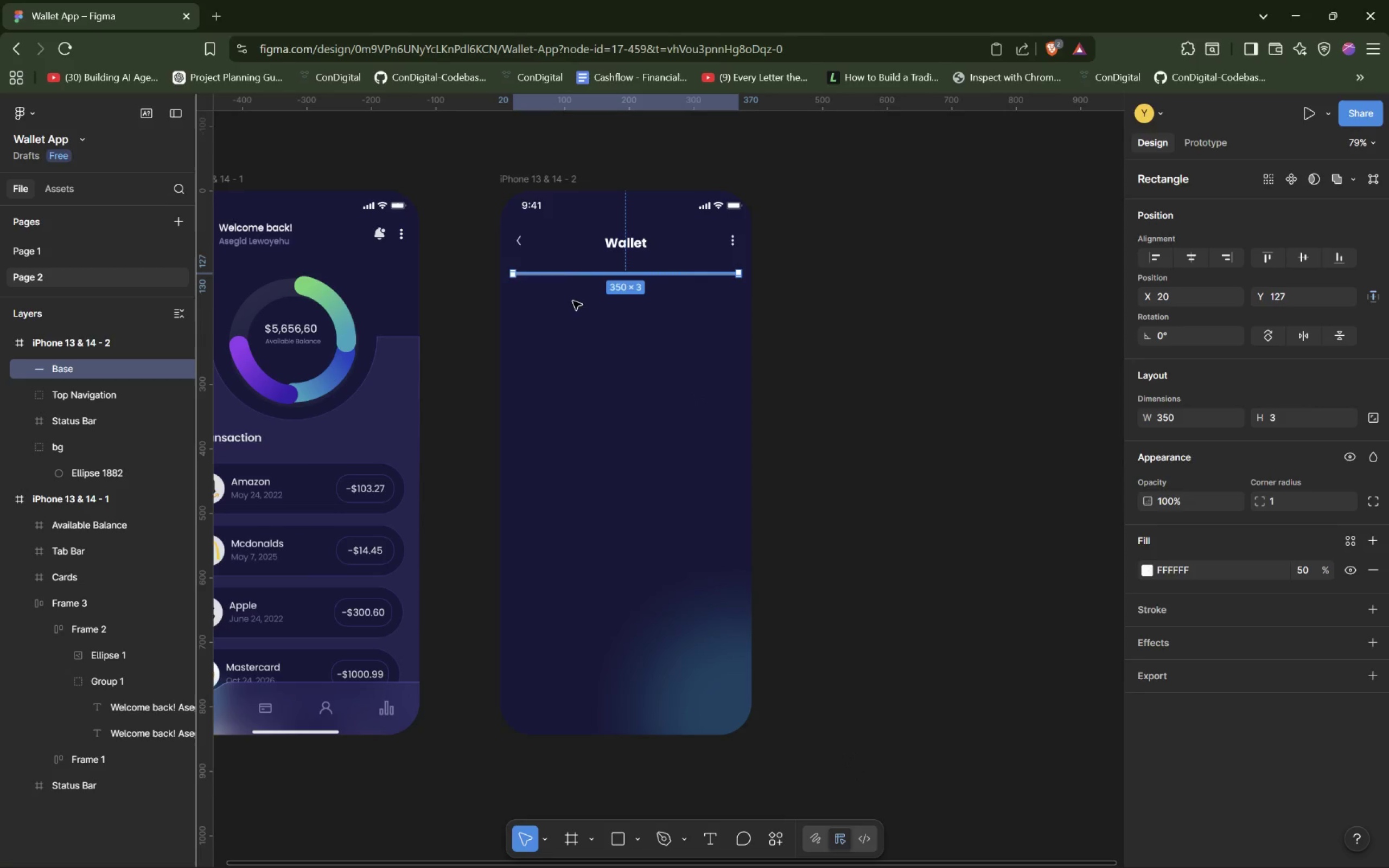 
left_click([603, 304])
 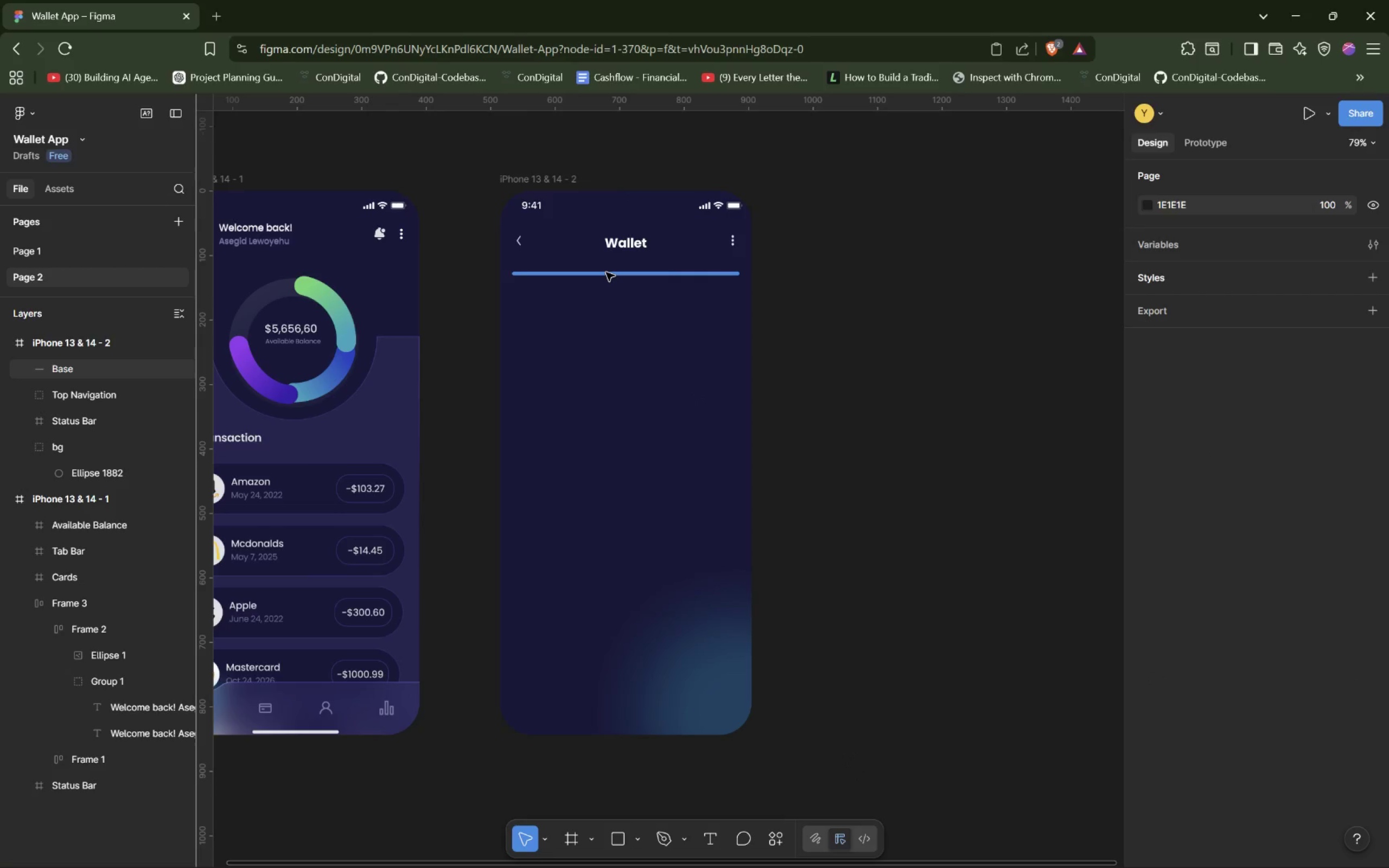 
left_click([606, 272])
 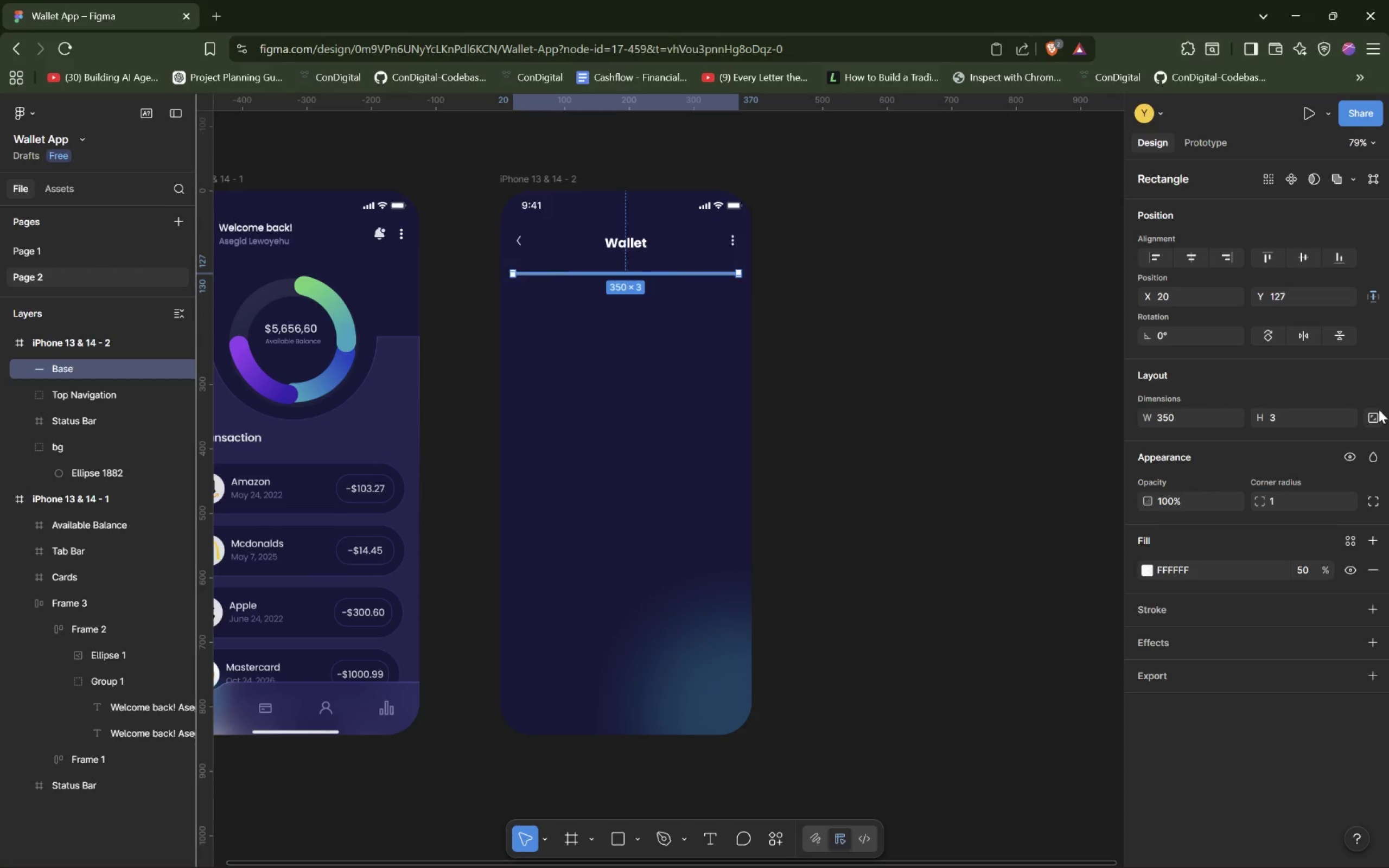 
wait(5.74)
 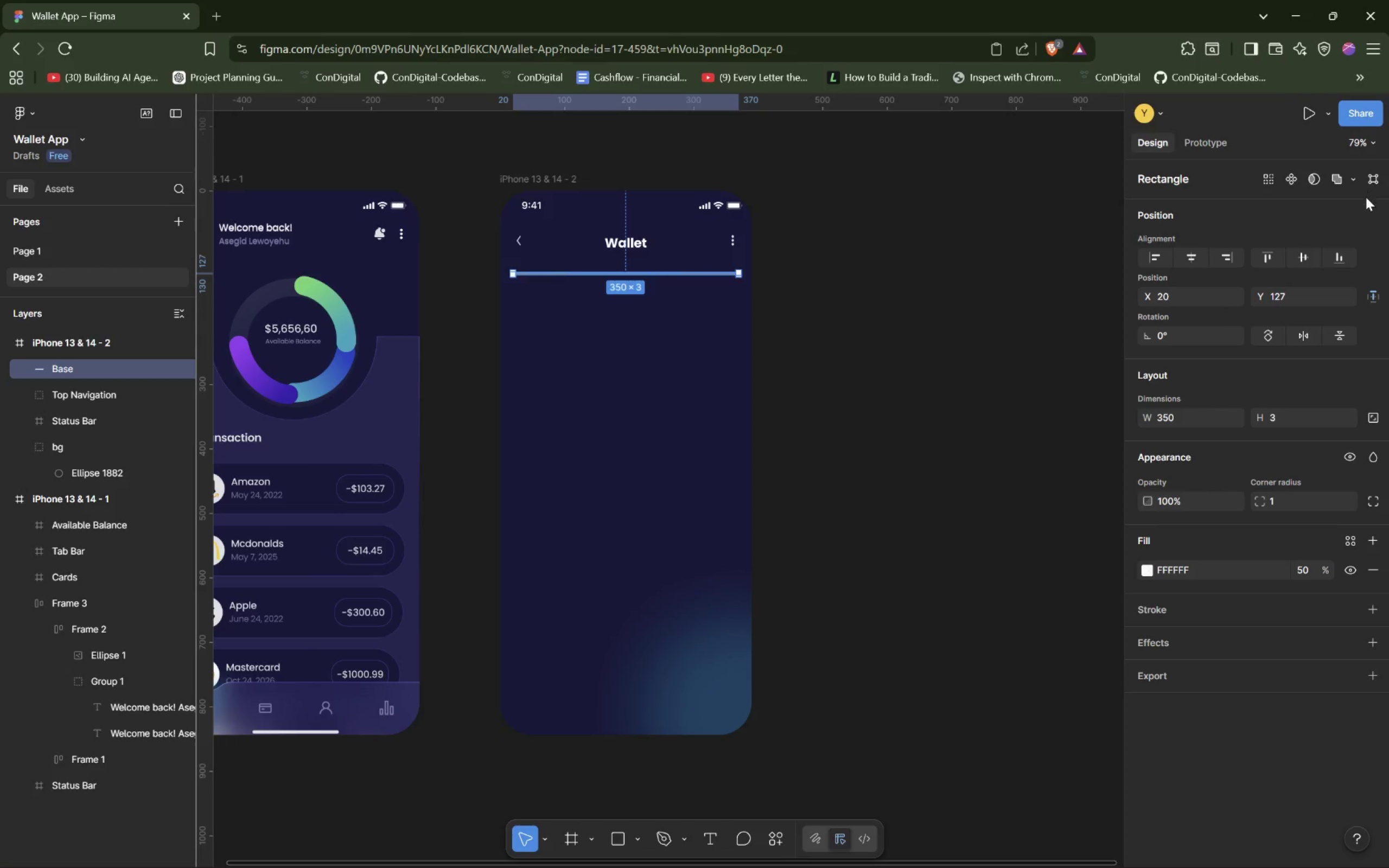 
left_click([1371, 459])
 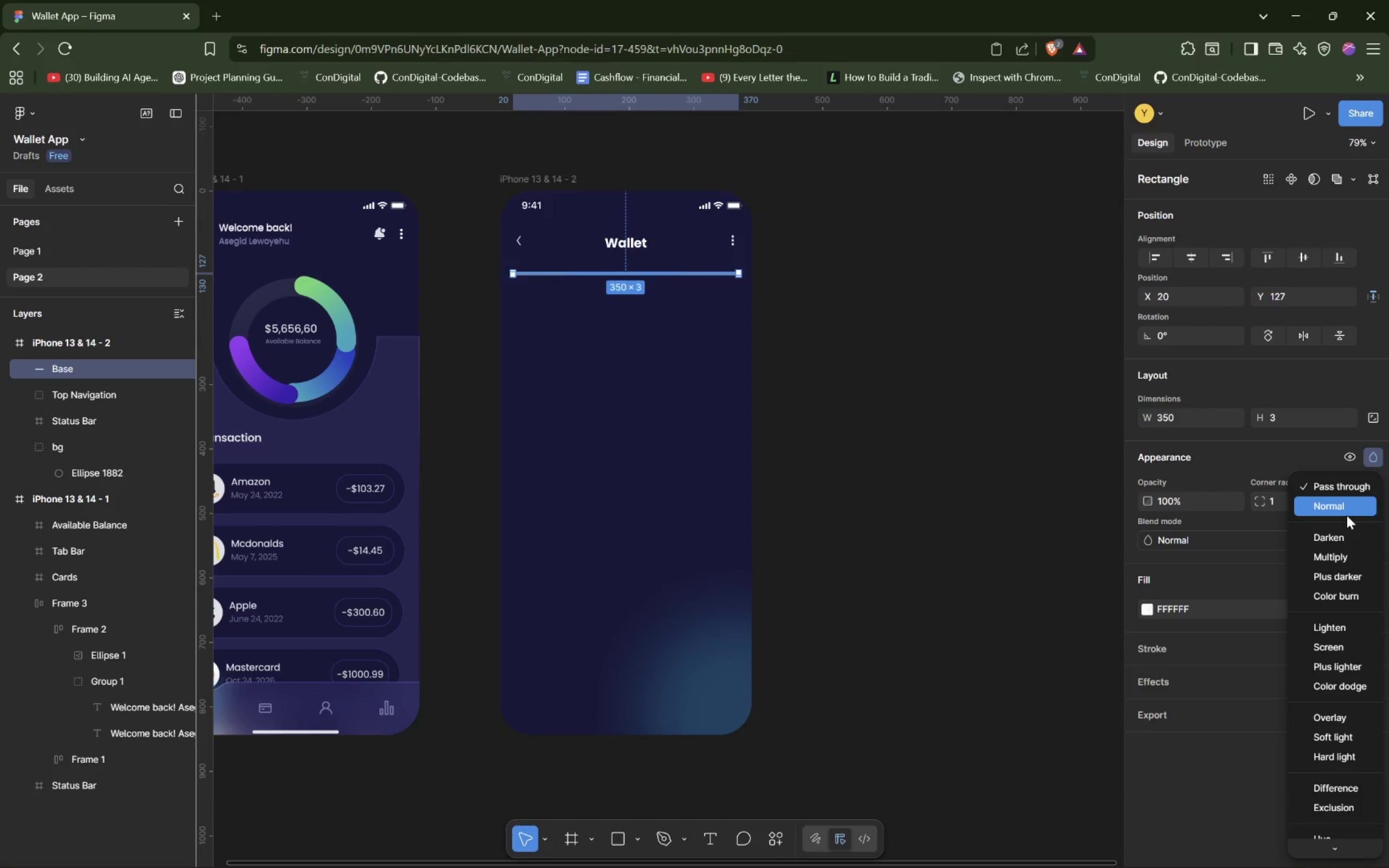 
wait(8.33)
 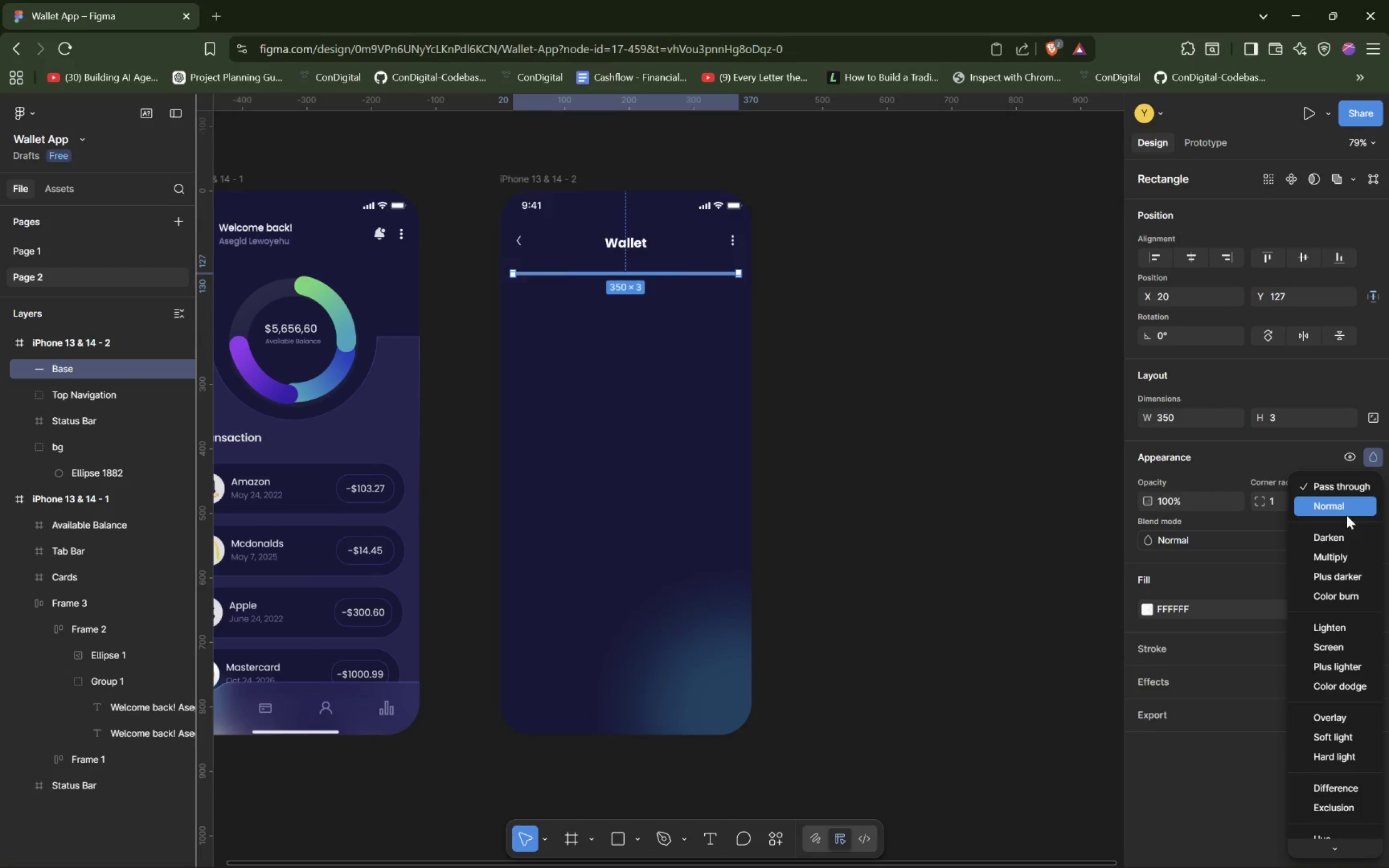 
left_click([1346, 712])
 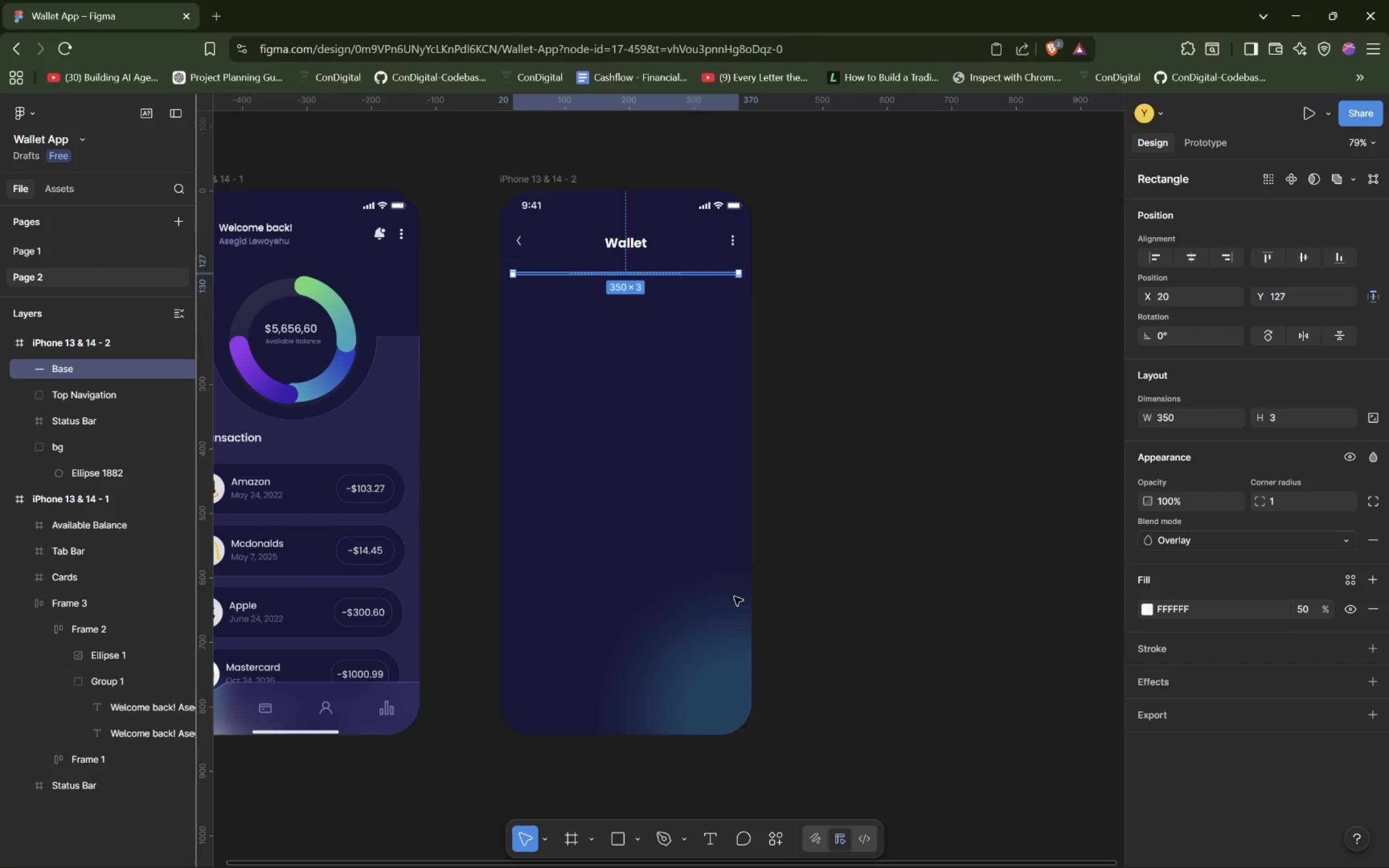 
wait(16.07)
 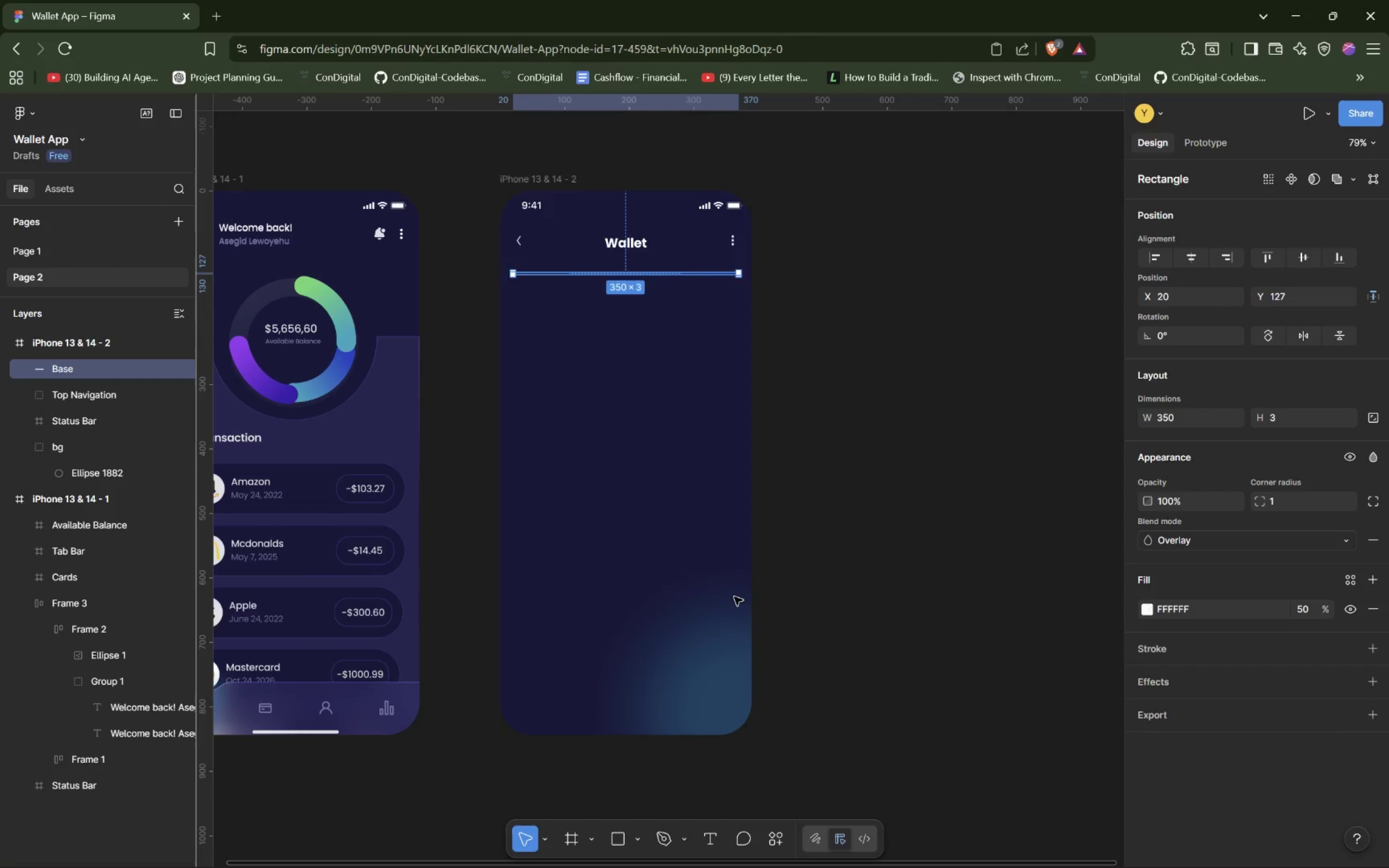 
scroll: coordinate [780, 576], scroll_direction: up, amount: 1.0
 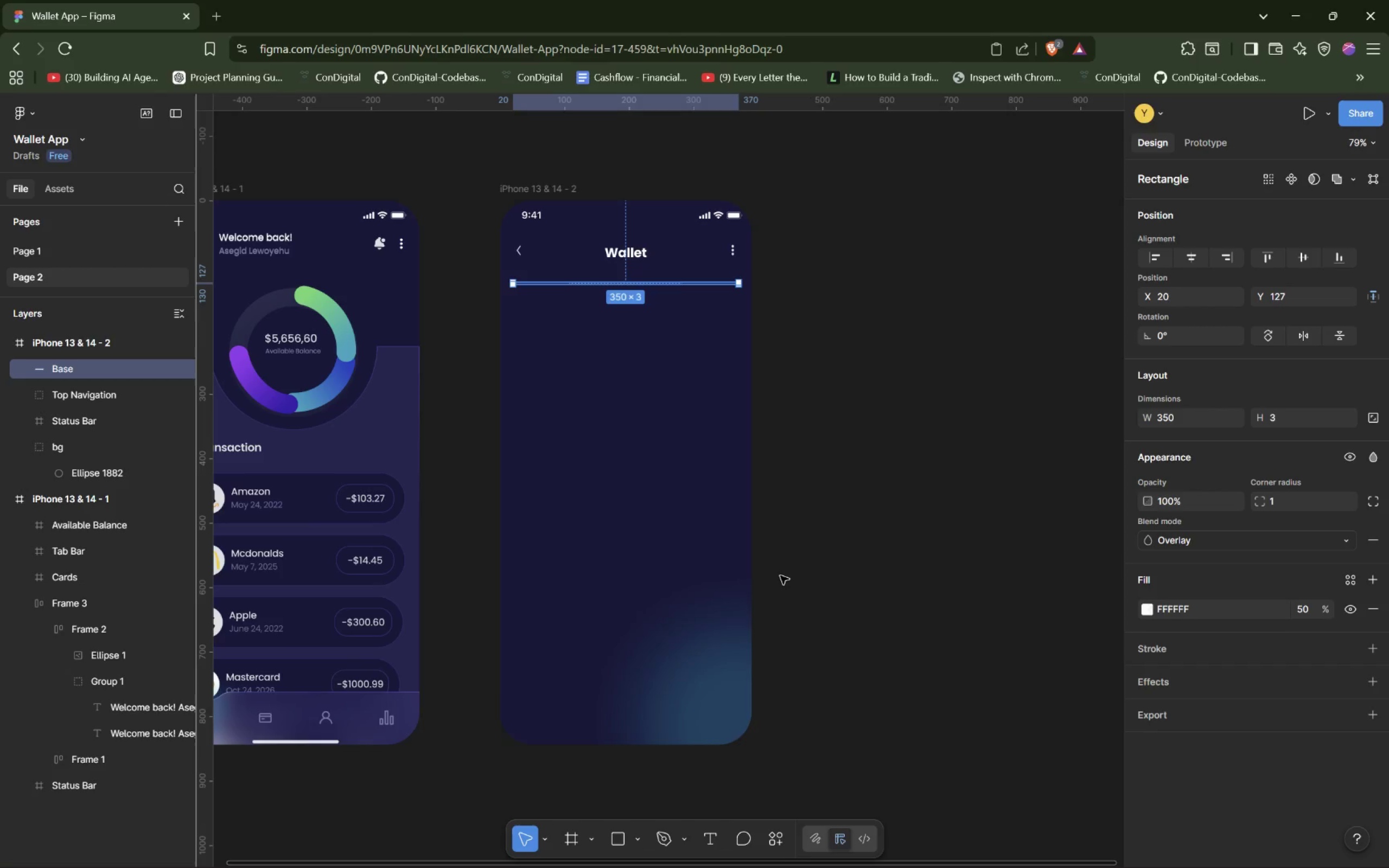 
wait(7.28)
 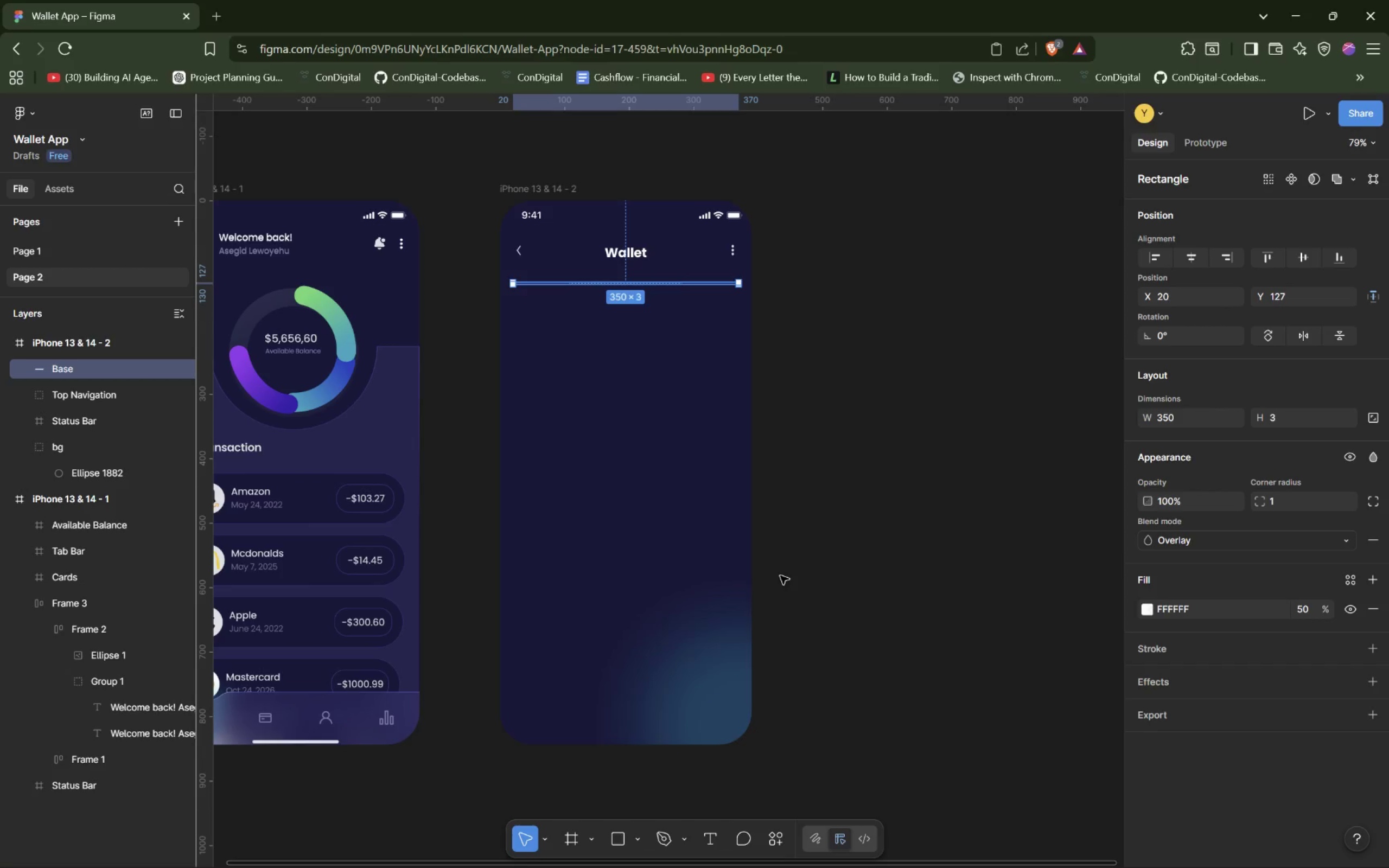 
left_click([632, 398])
 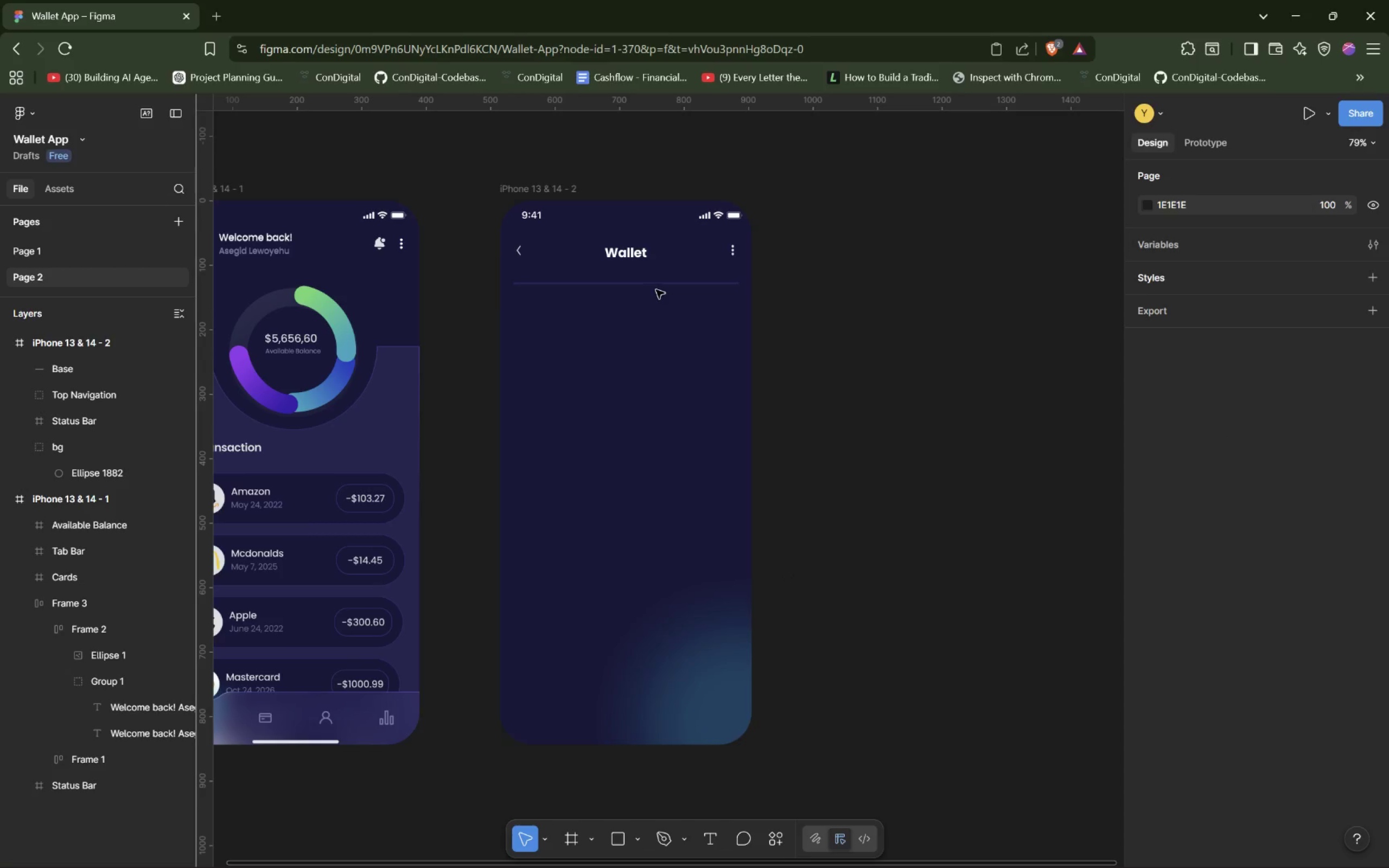 
left_click([659, 284])
 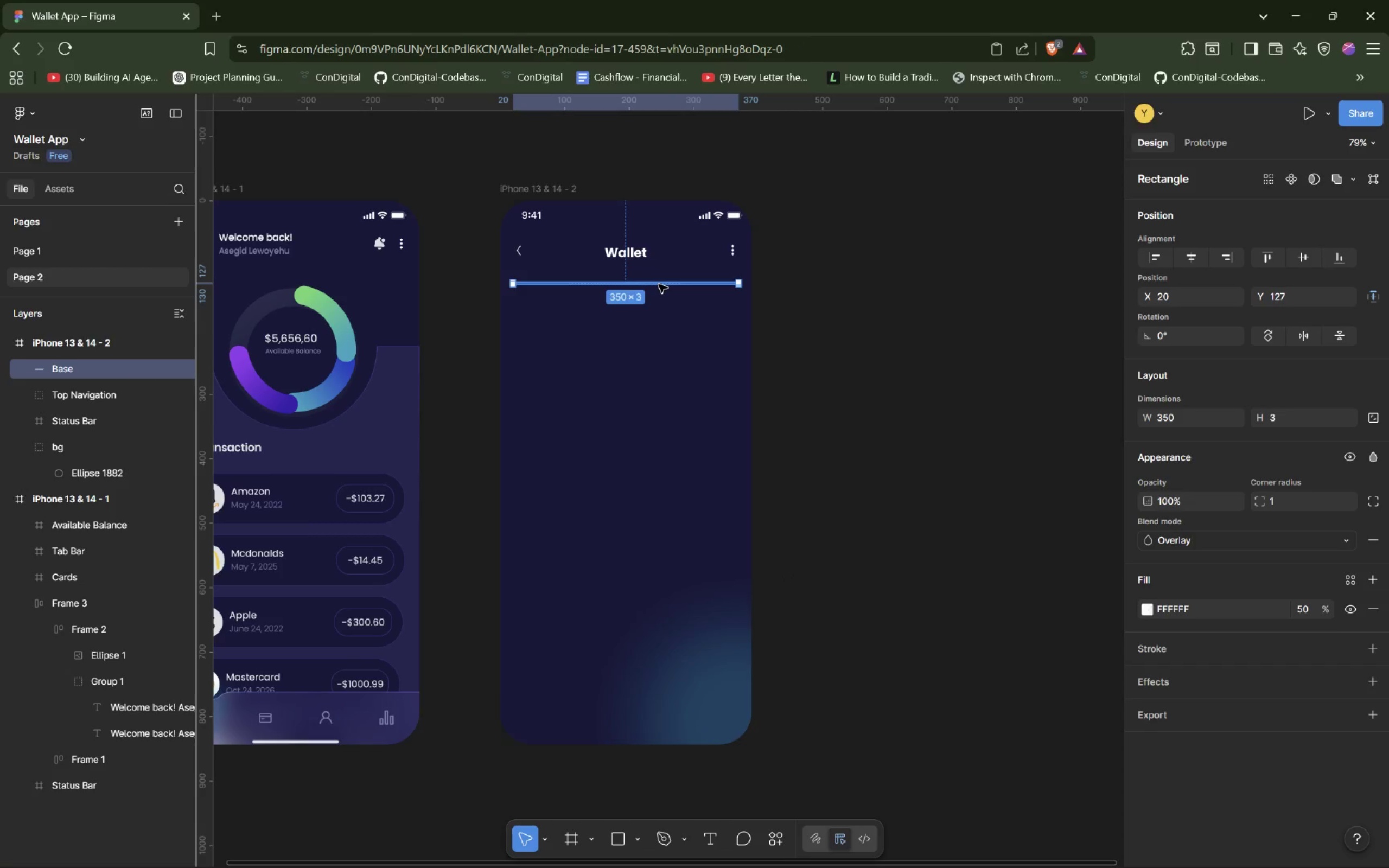 
right_click([659, 284])
 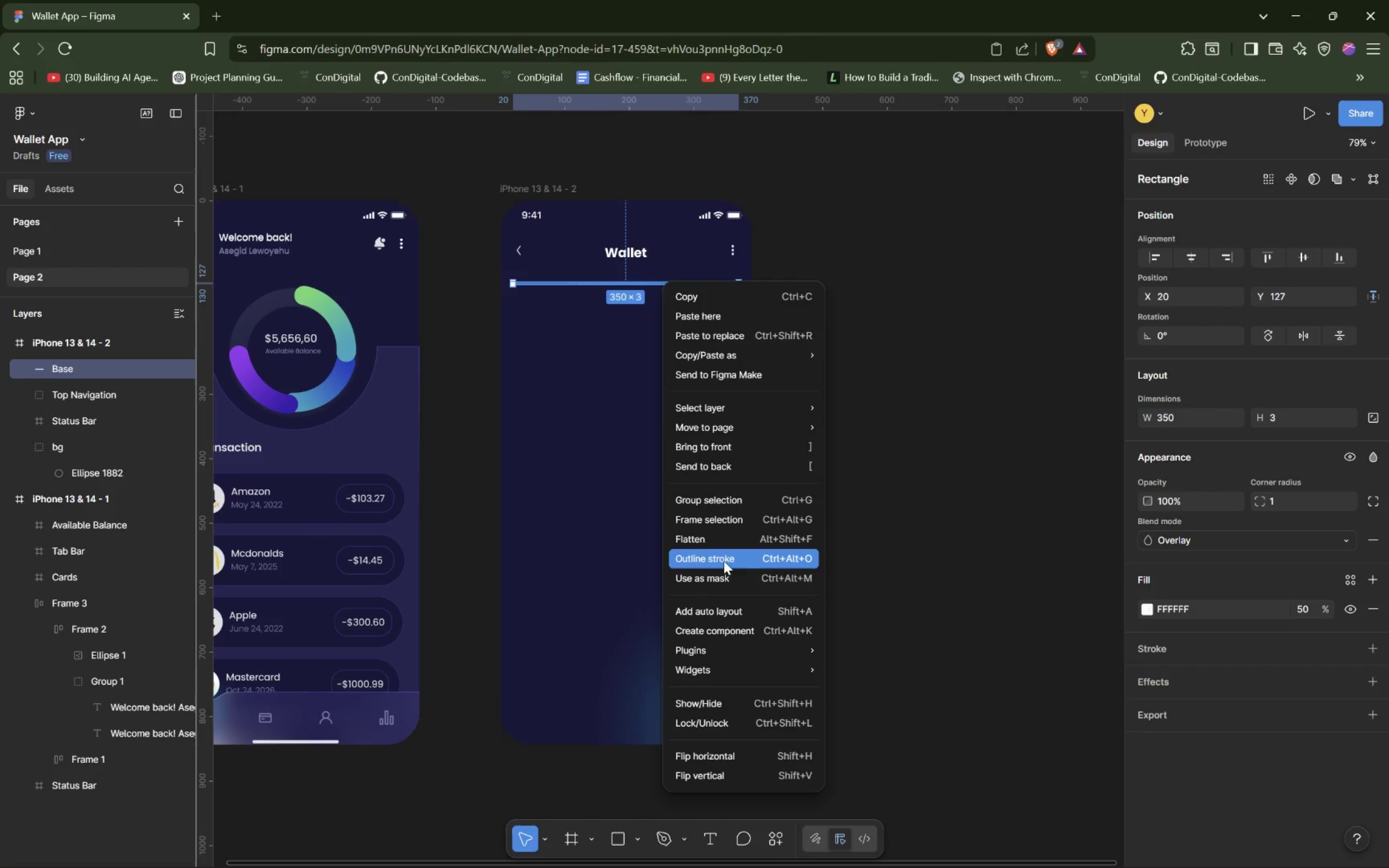 
wait(8.55)
 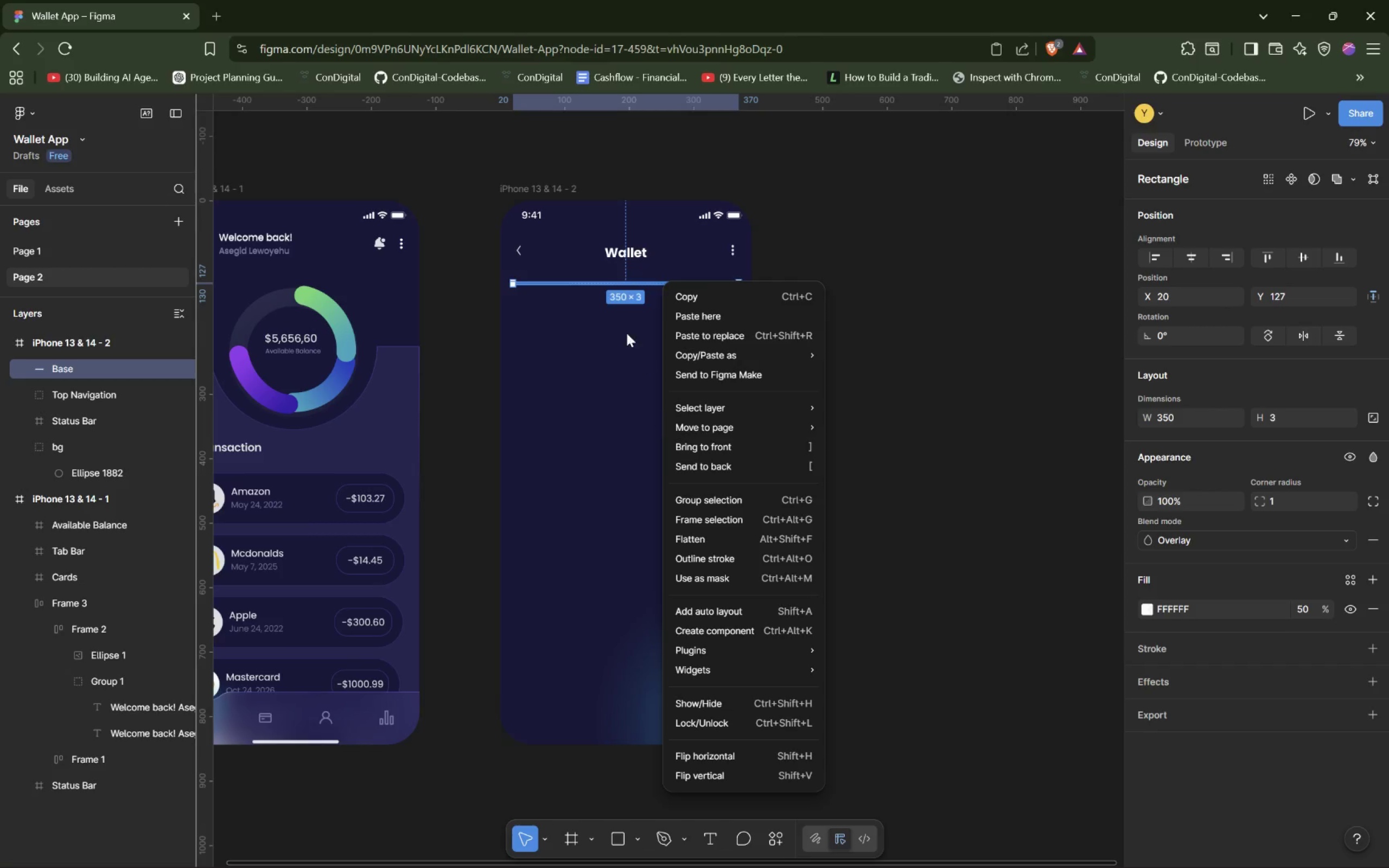 
key(Control+C)
 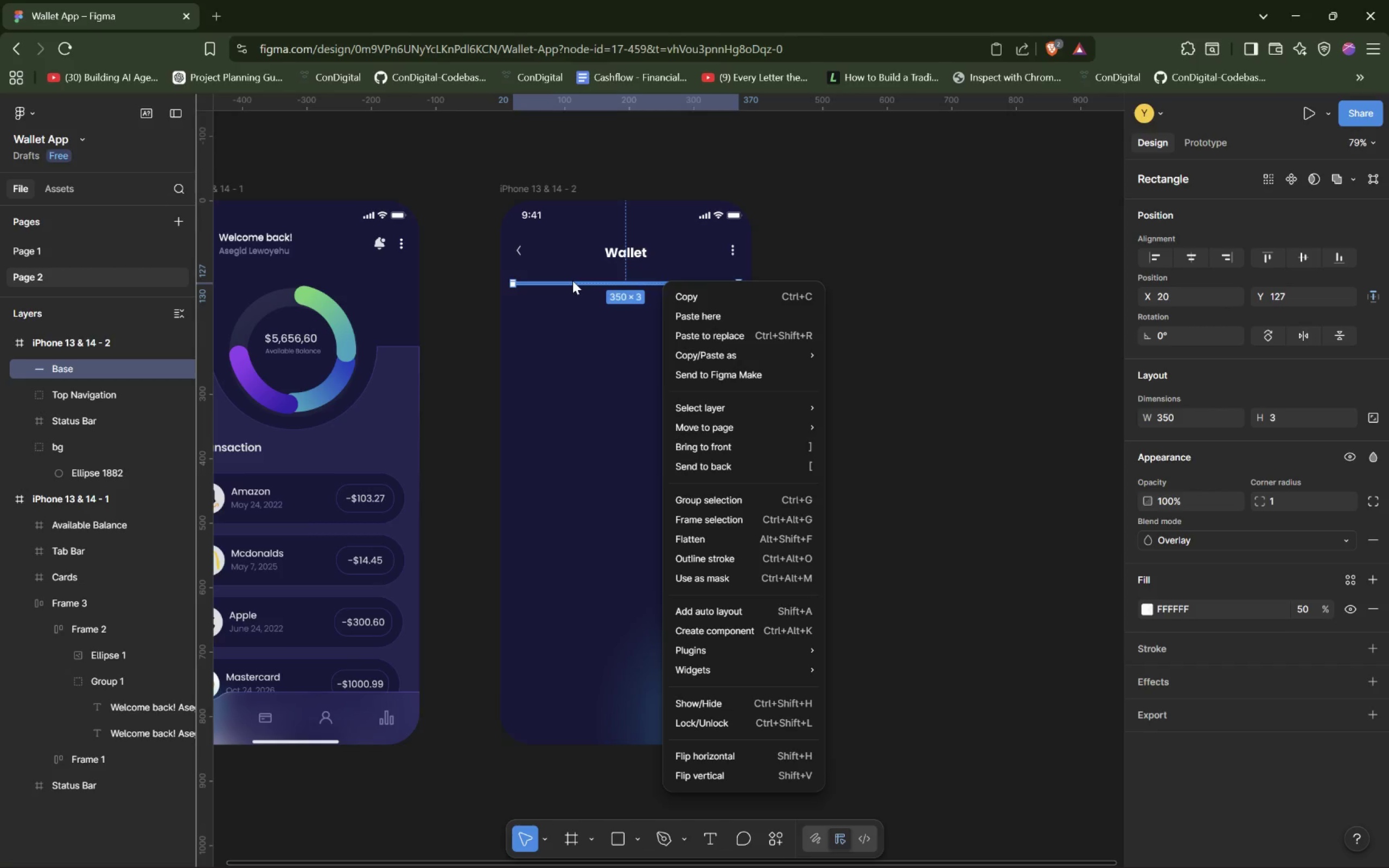 
key(Control+V)
 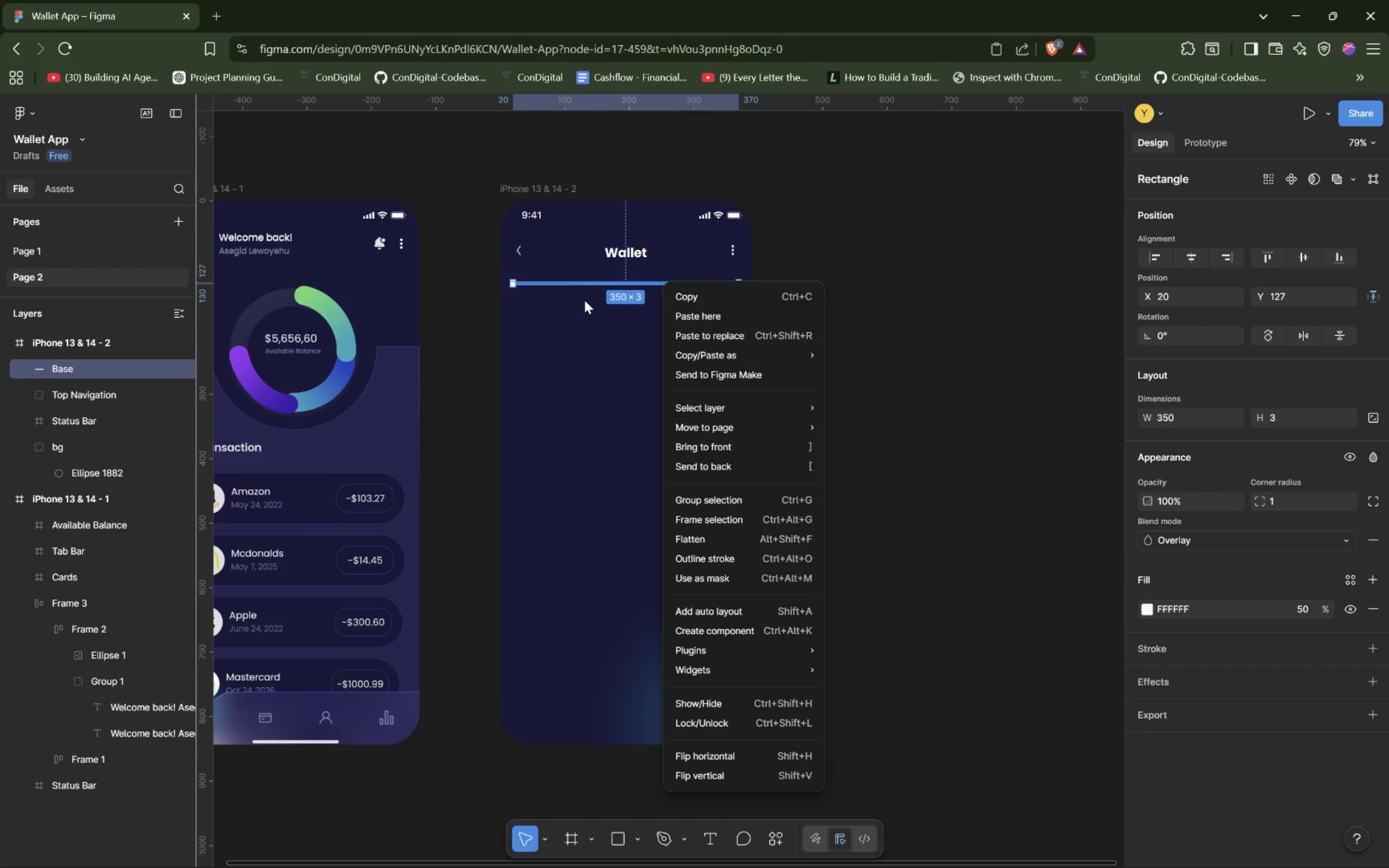 
left_click([585, 300])
 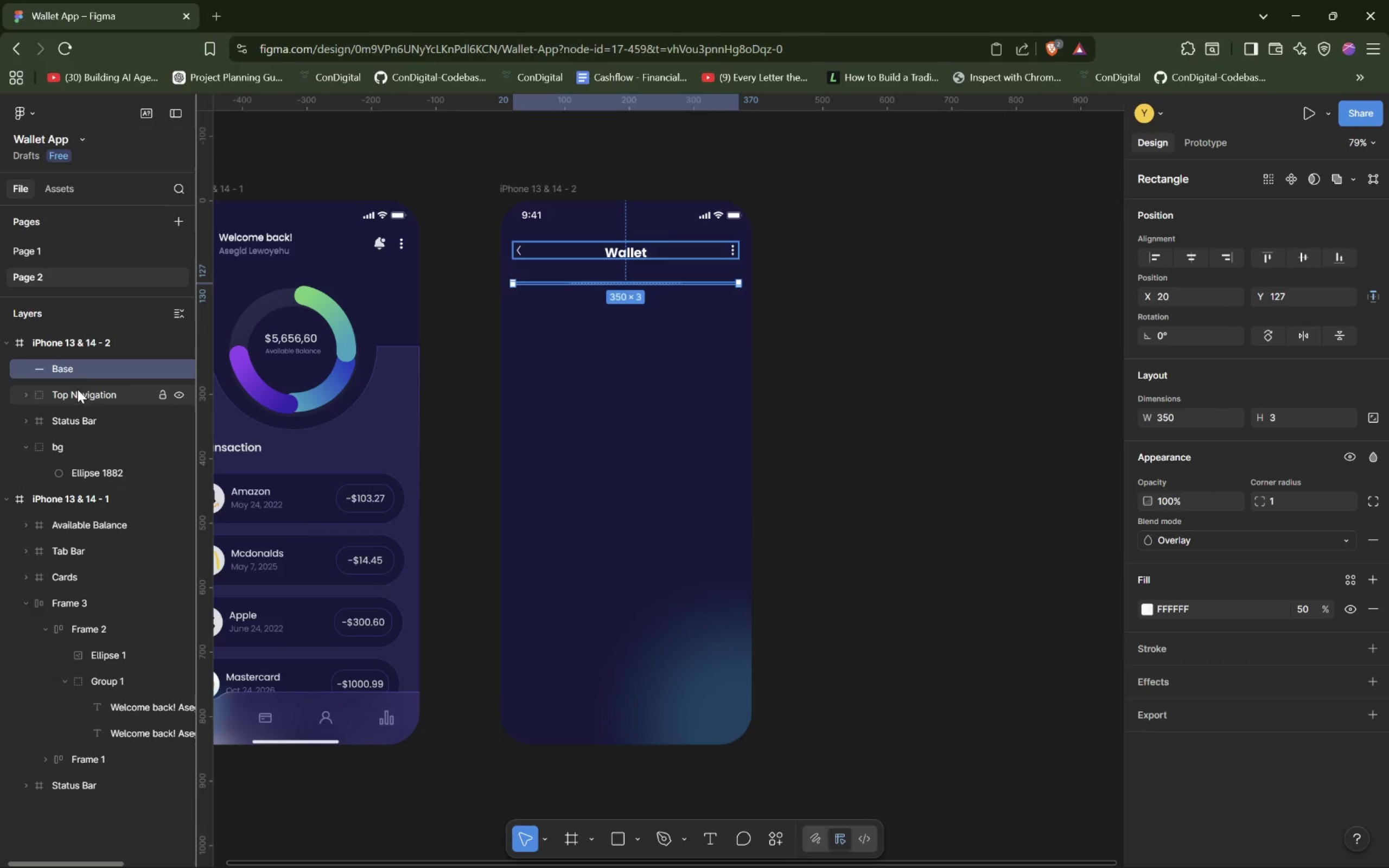 
right_click([85, 365])
 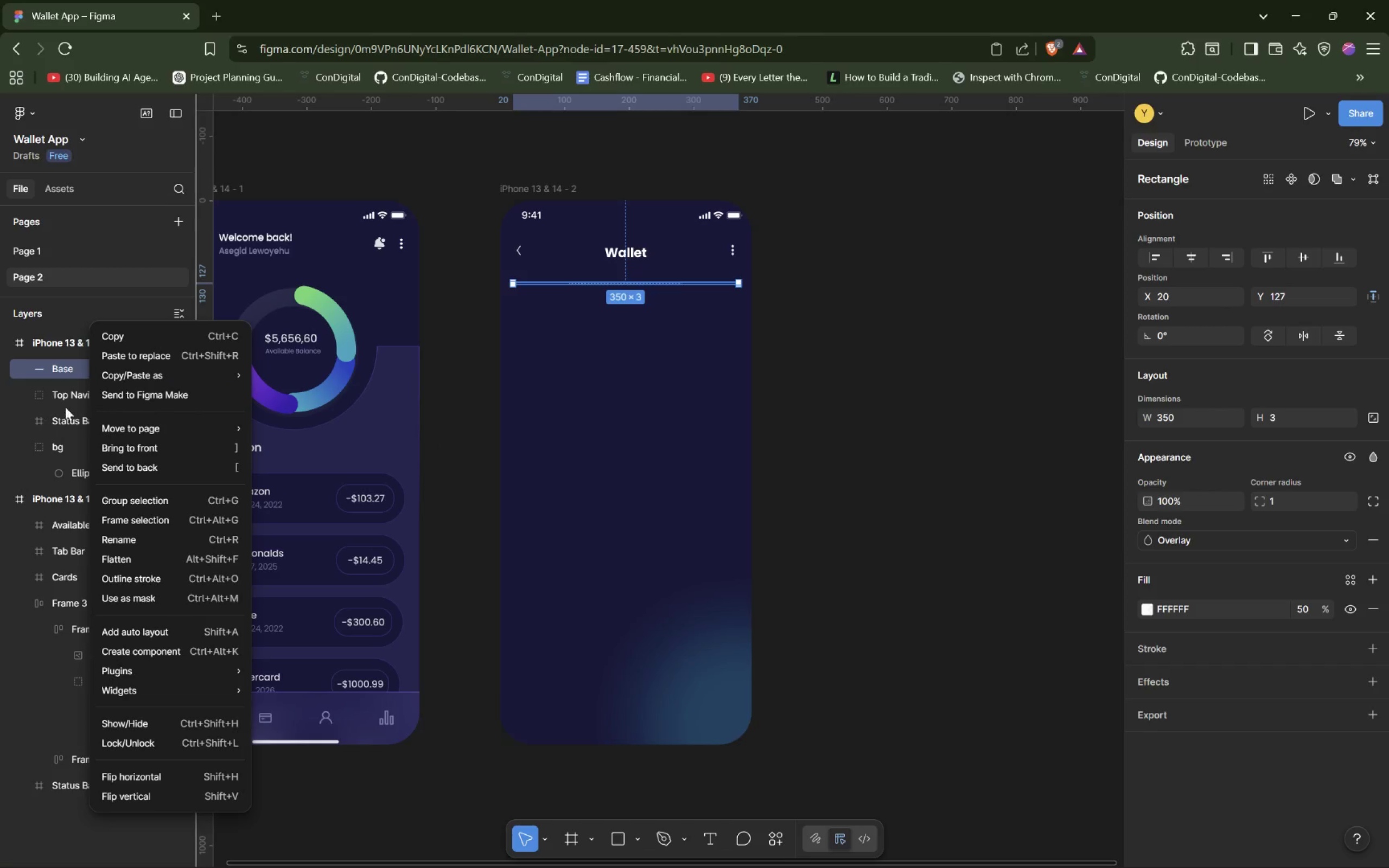 
wait(9.37)
 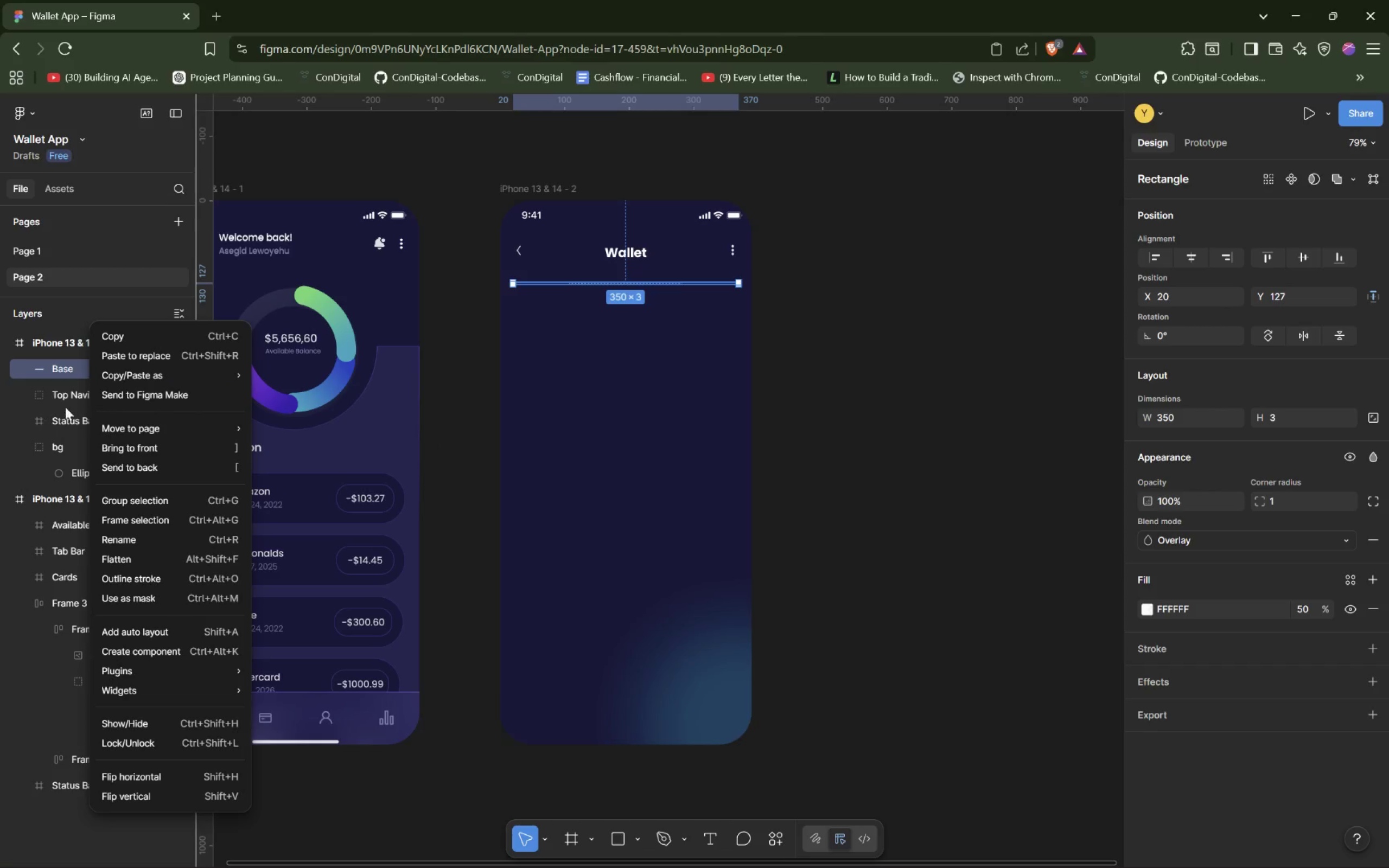 
left_click([40, 366])
 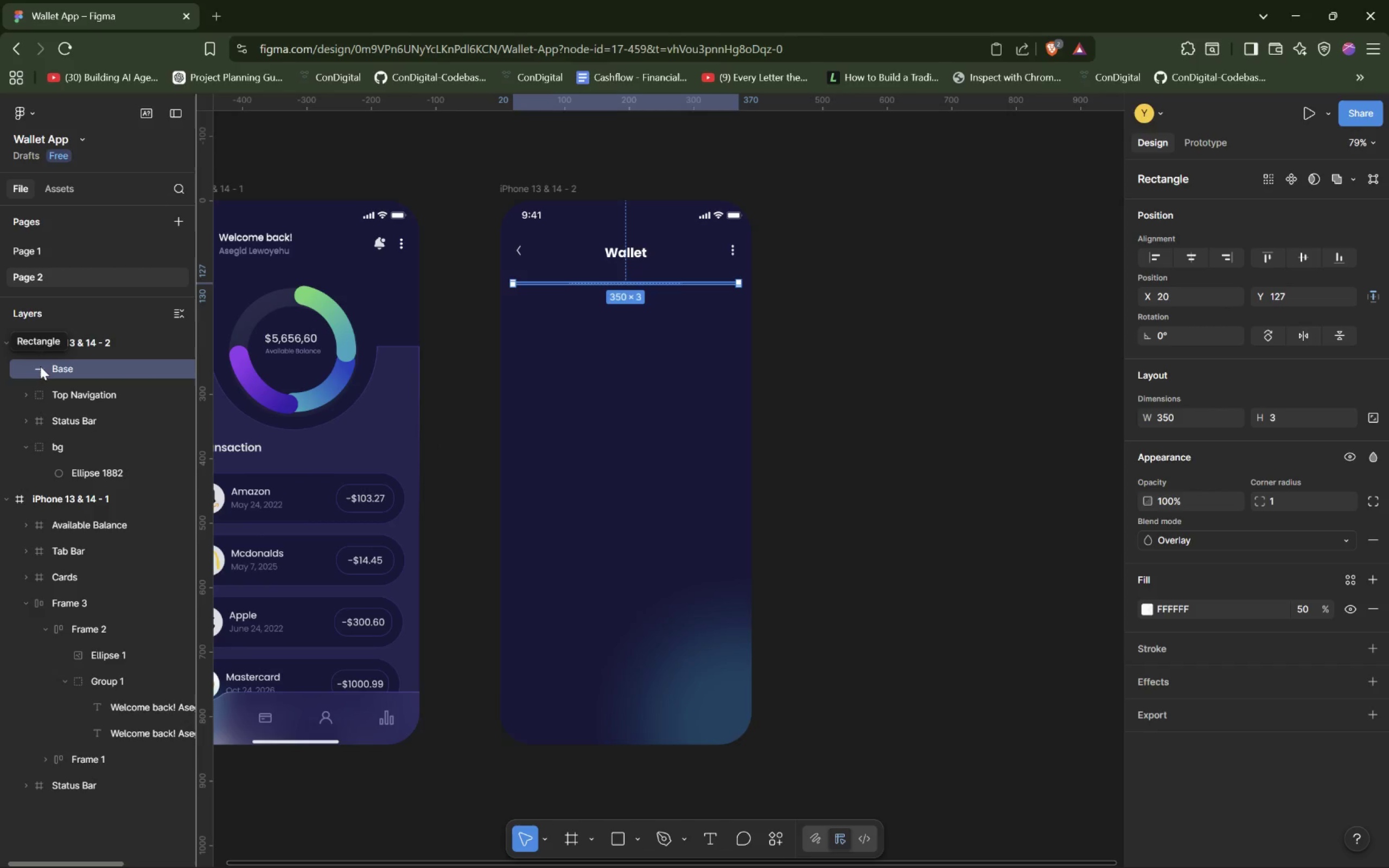 
key(Control+C)
 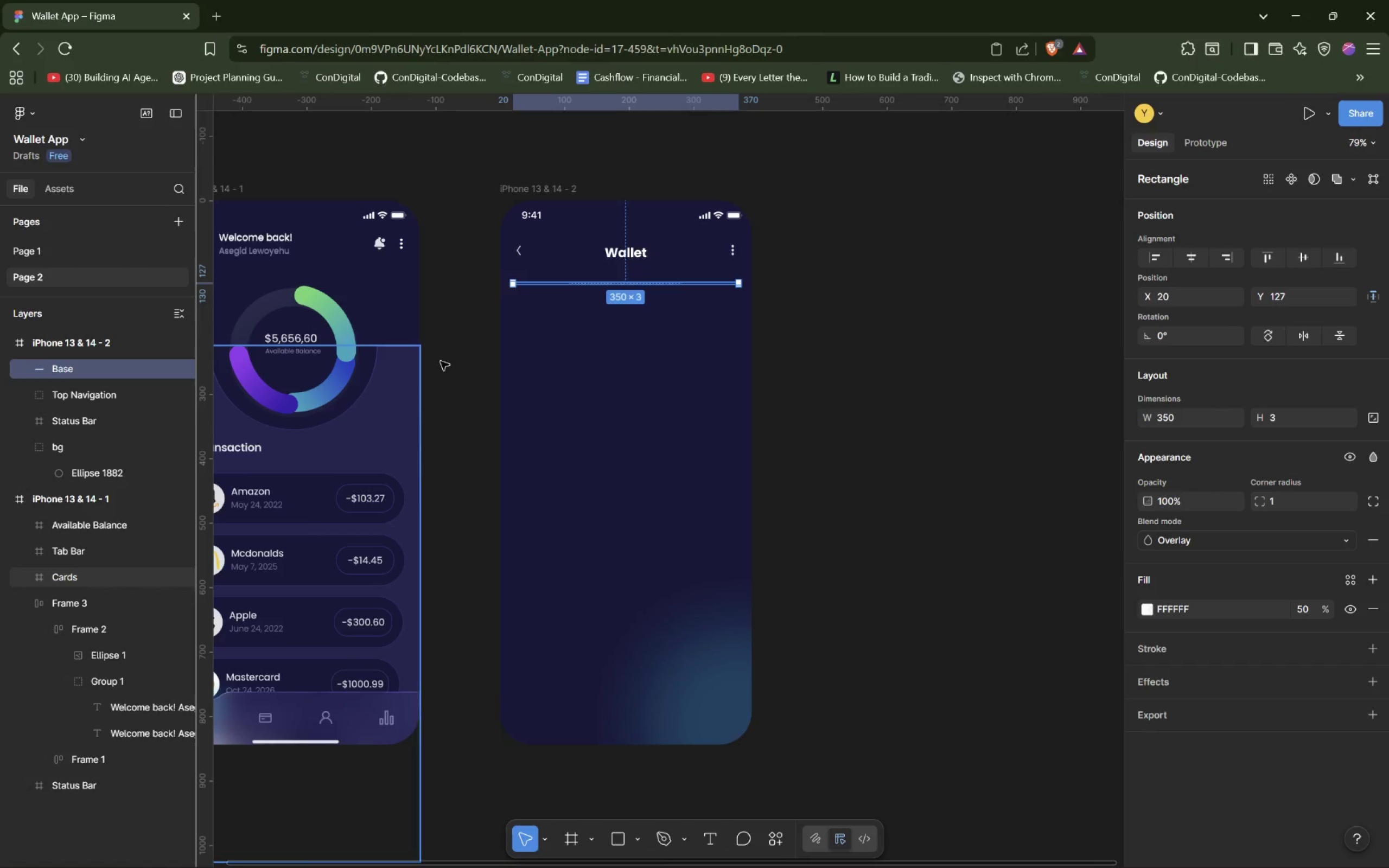 
left_click([643, 358])
 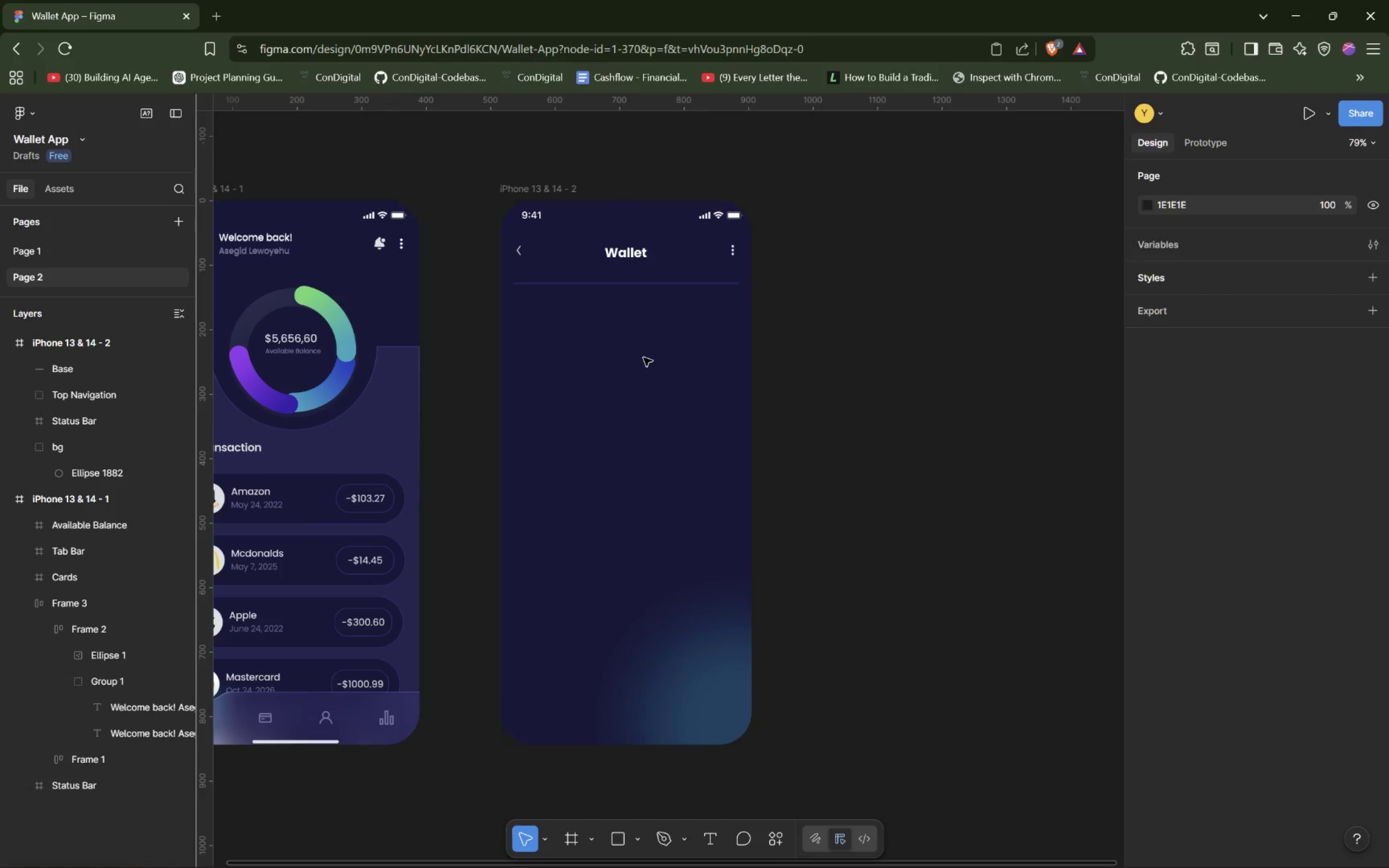 
right_click([643, 358])
 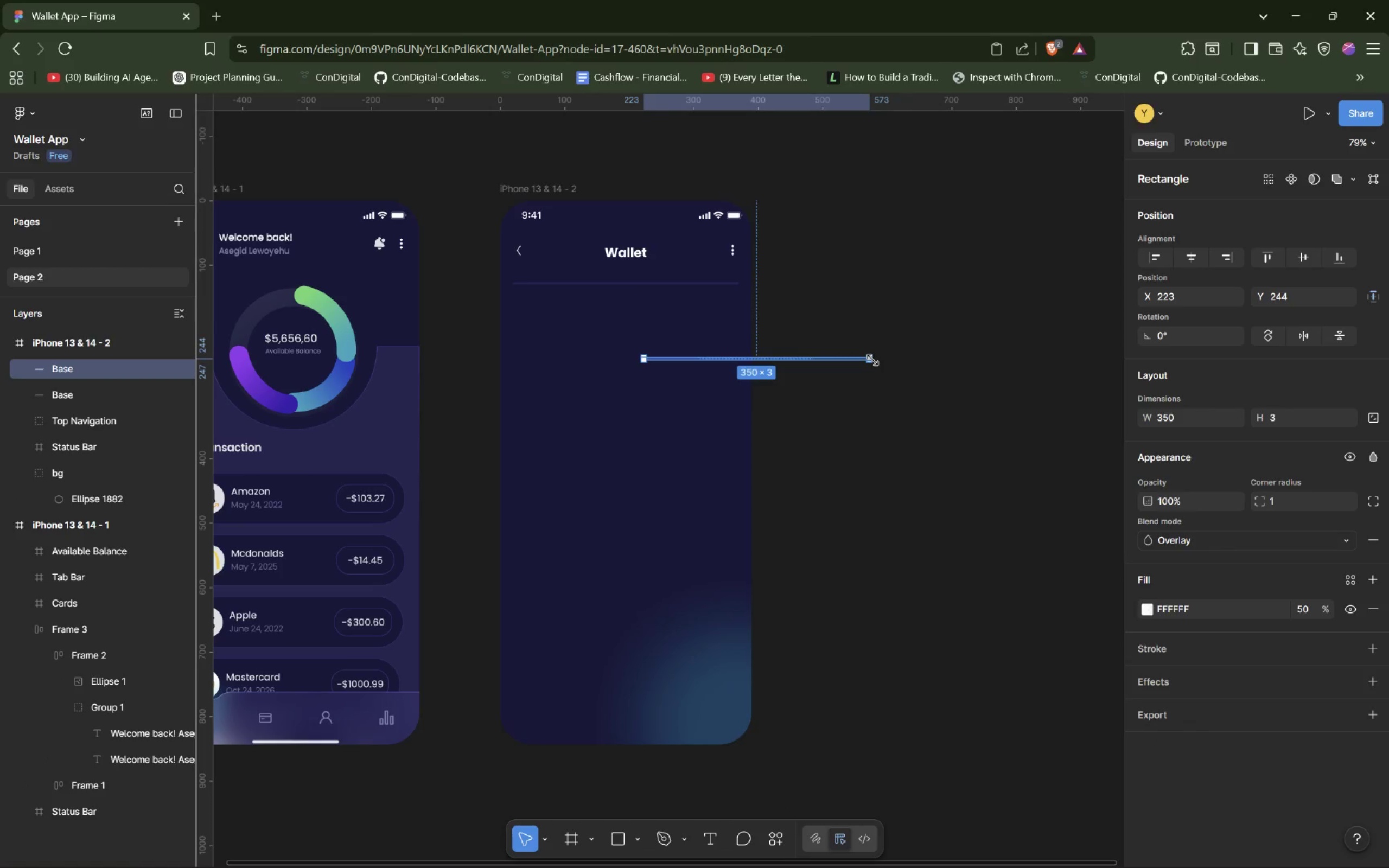 
wait(10.87)
 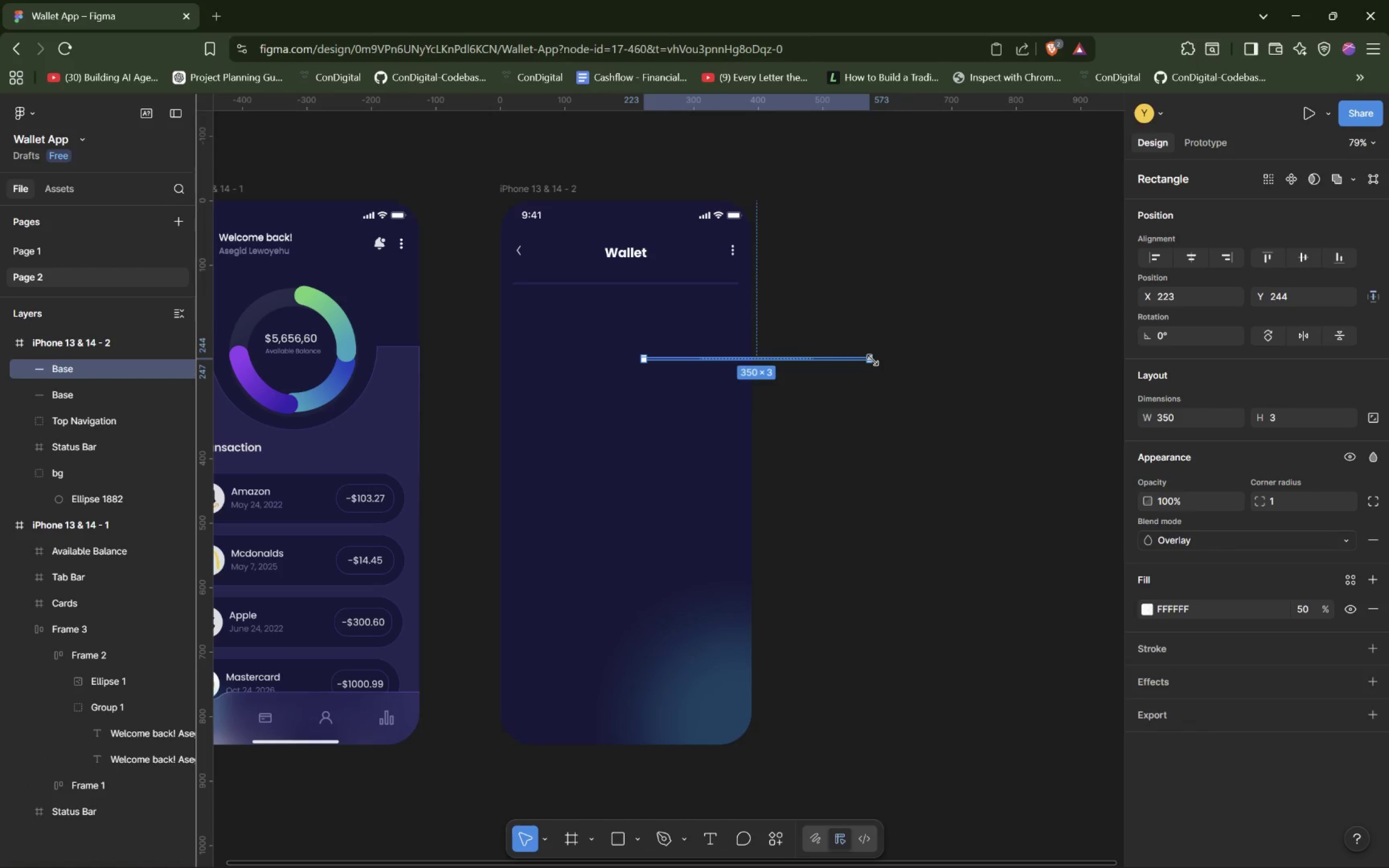 
left_click([630, 412])
 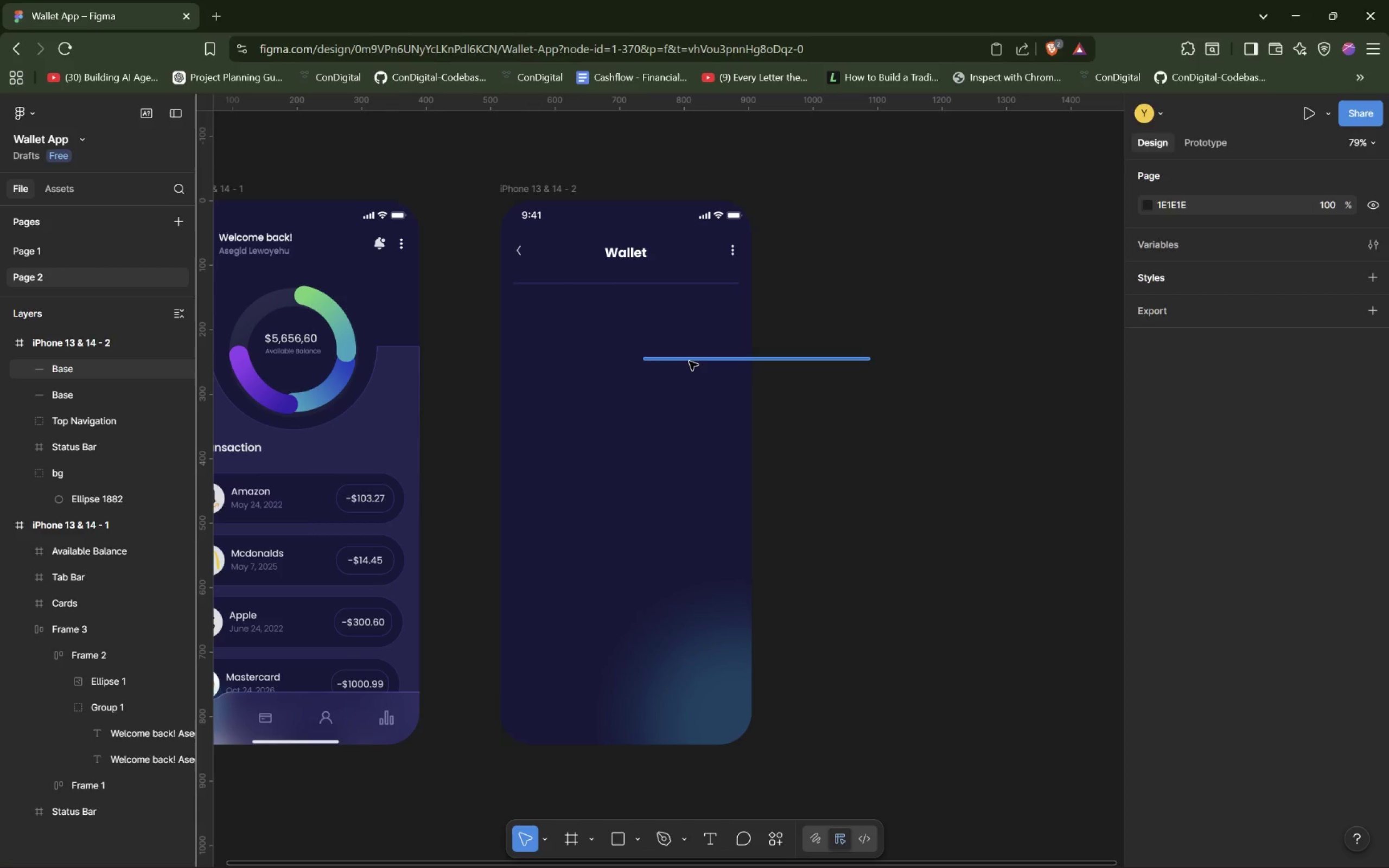 
left_click_drag(start_coordinate=[689, 361], to_coordinate=[559, 299])
 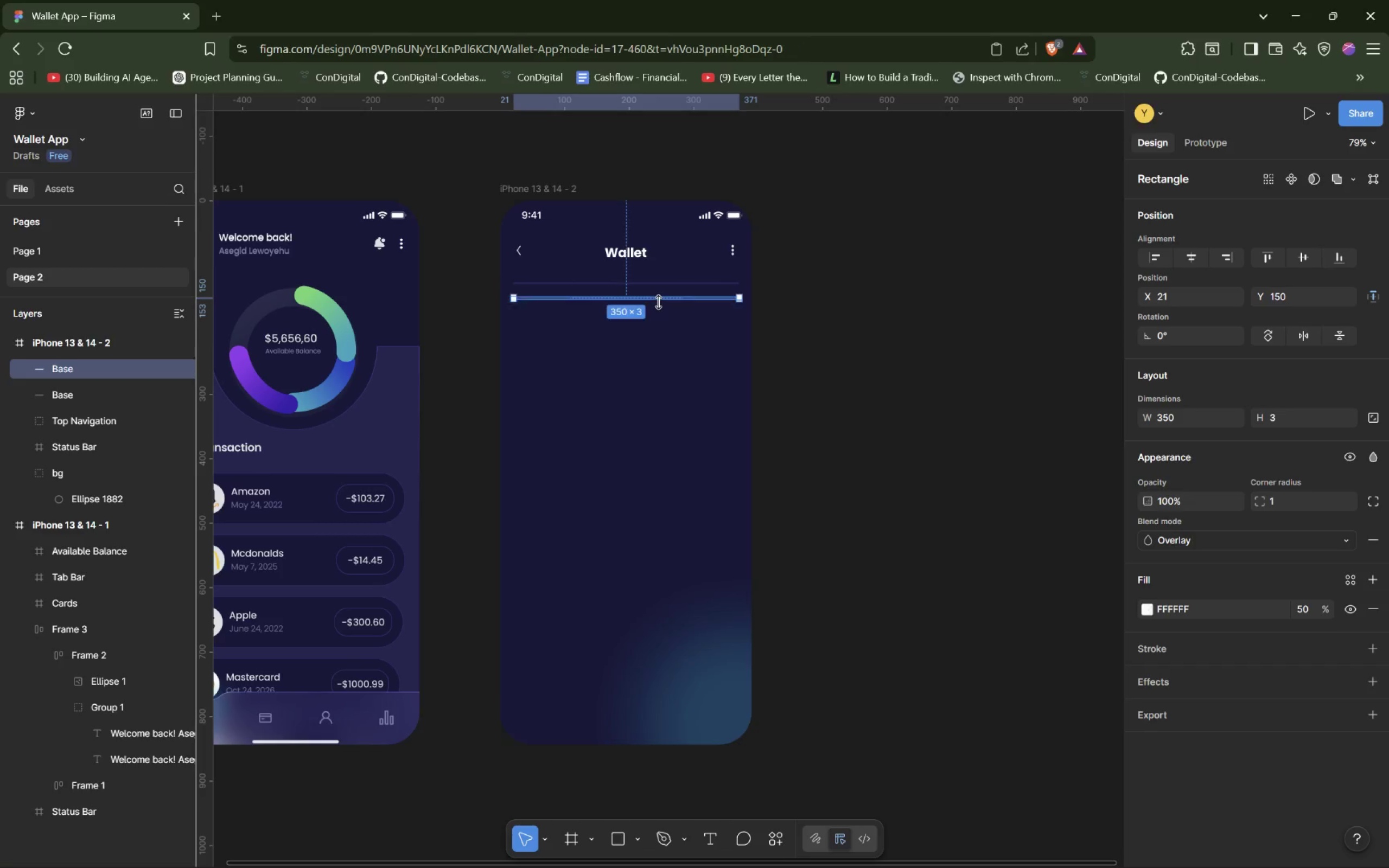 
left_click([658, 302])
 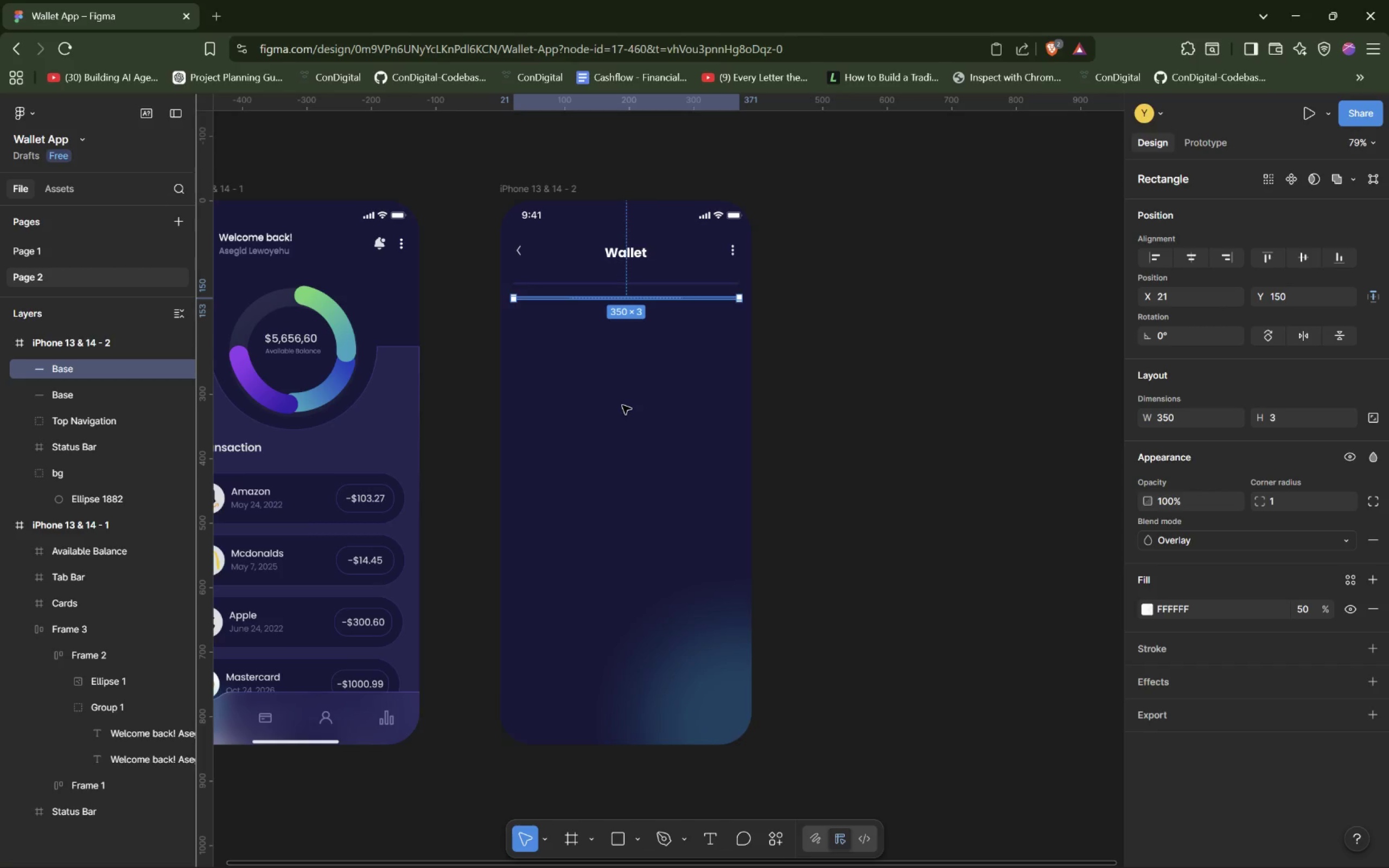 
wait(28.1)
 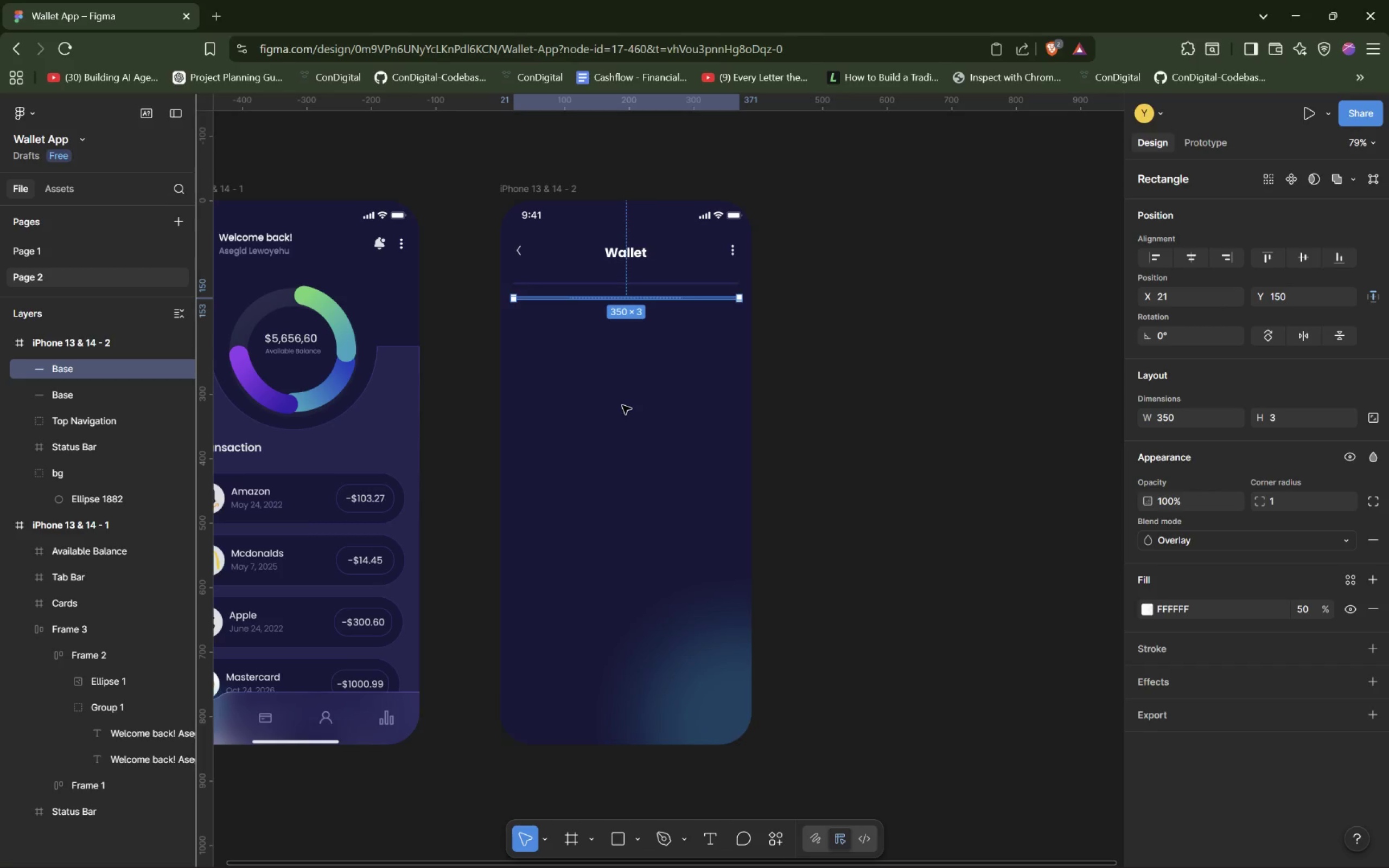 
scroll: coordinate [661, 289], scroll_direction: up, amount: 1.0
 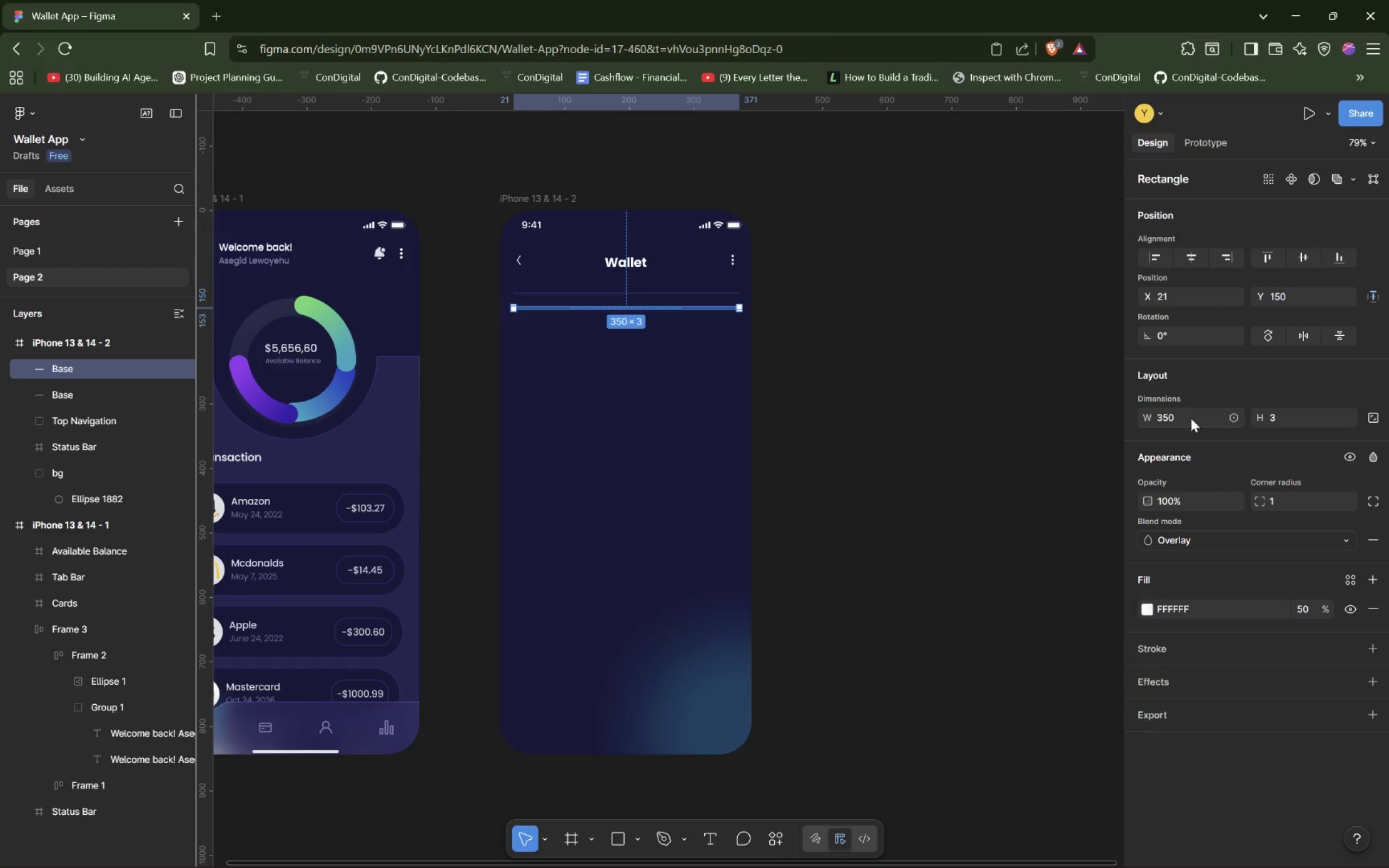 
double_click([1162, 412])
 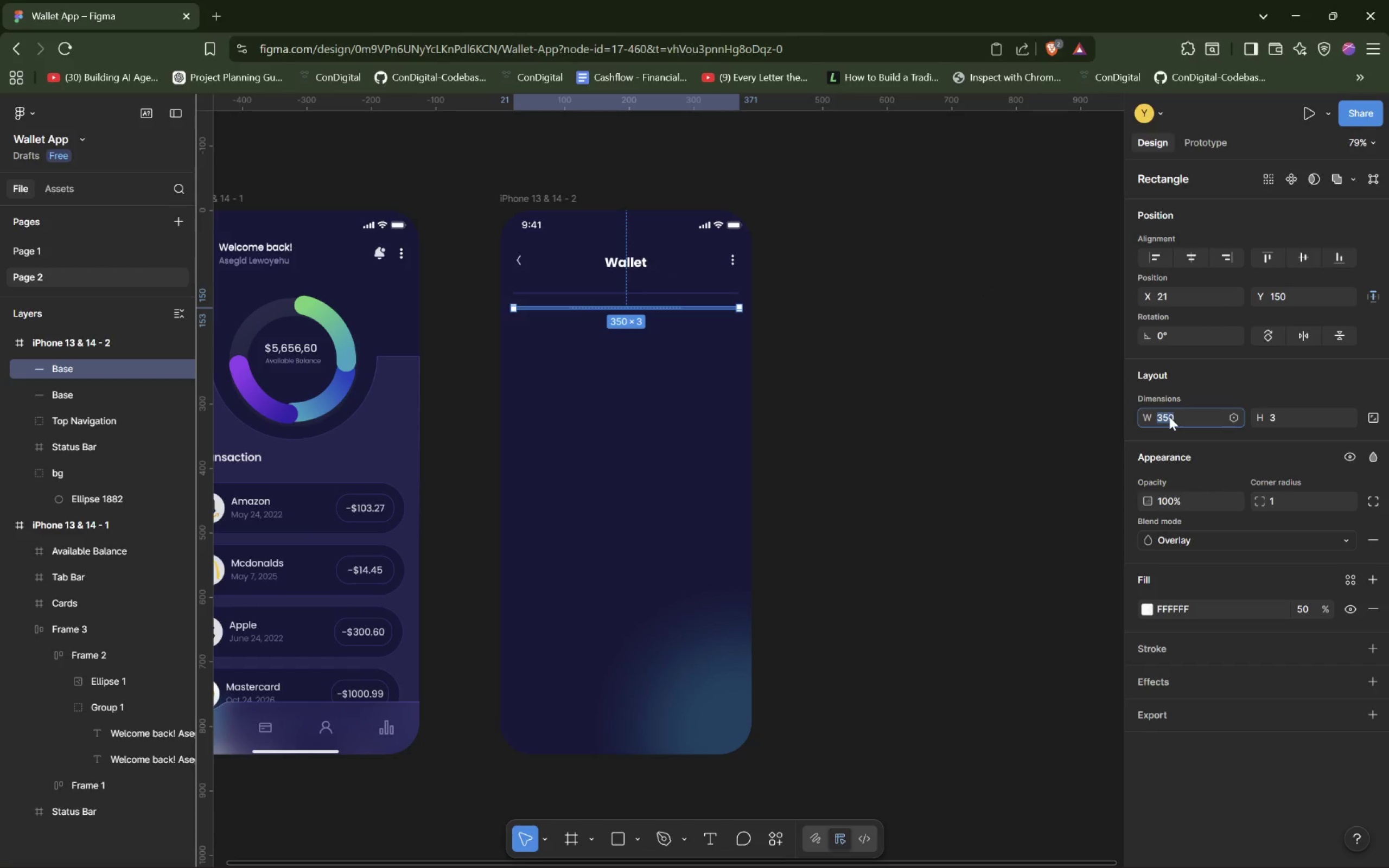 
type(175)
 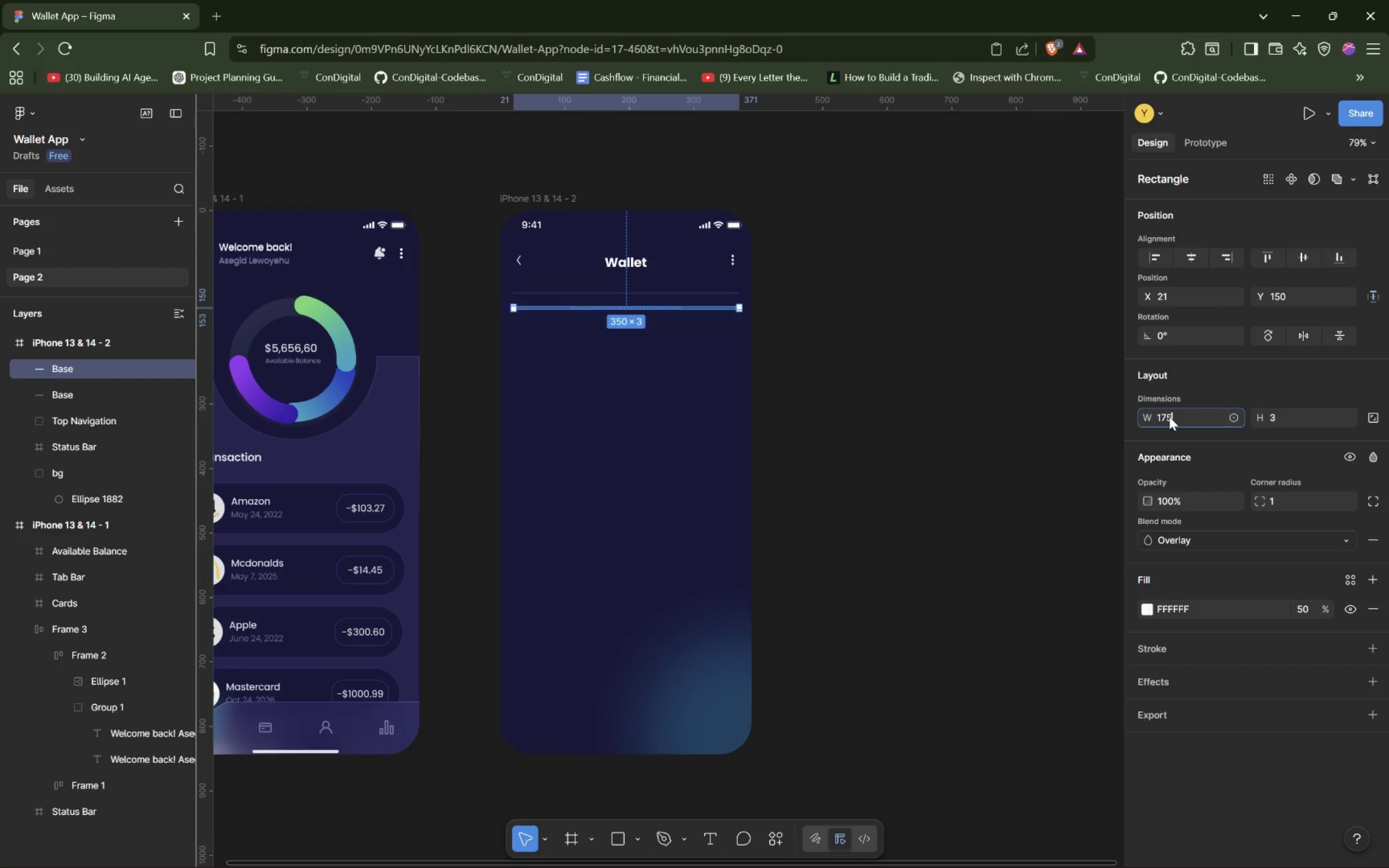 
key(Enter)
 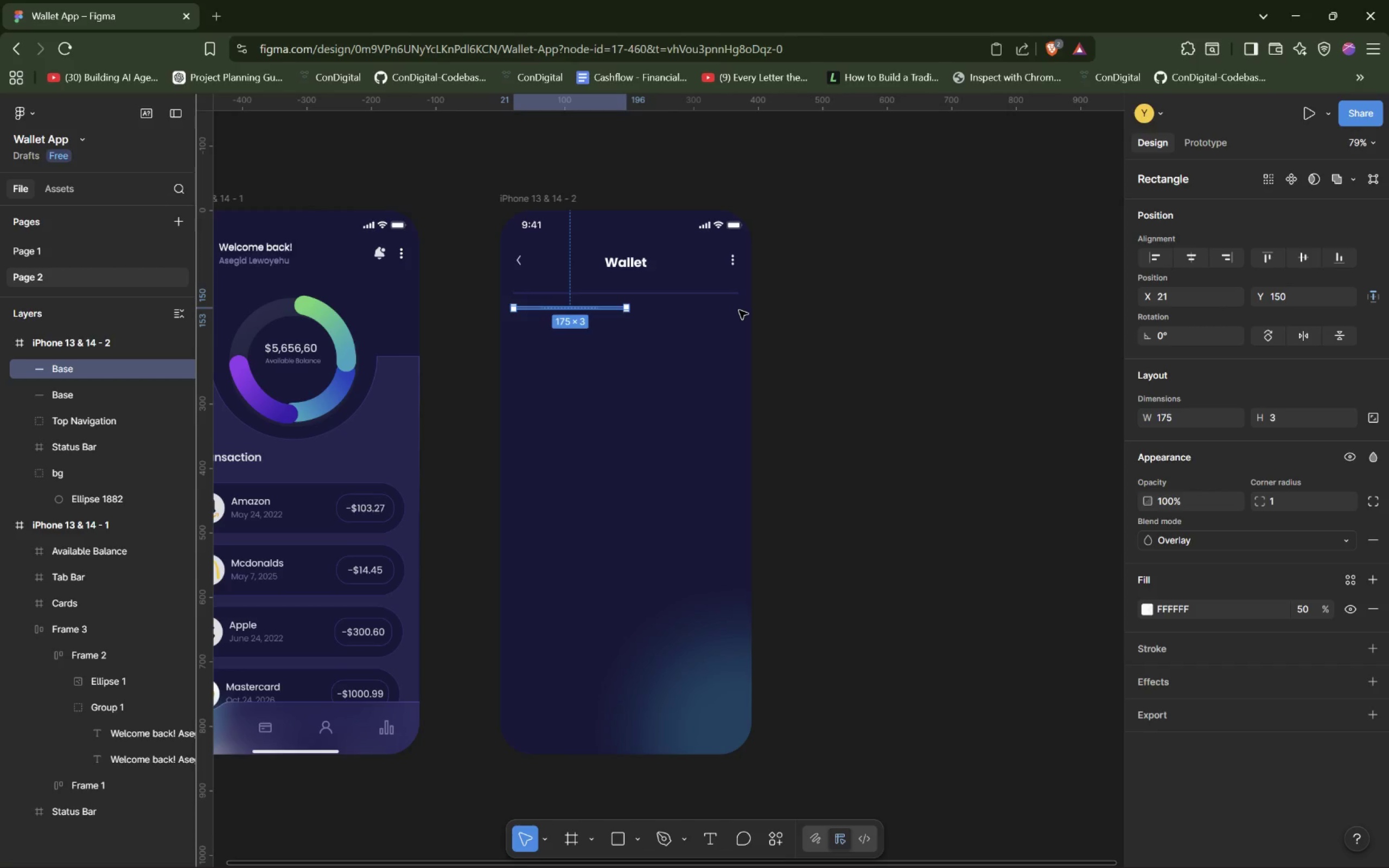 
wait(9.84)
 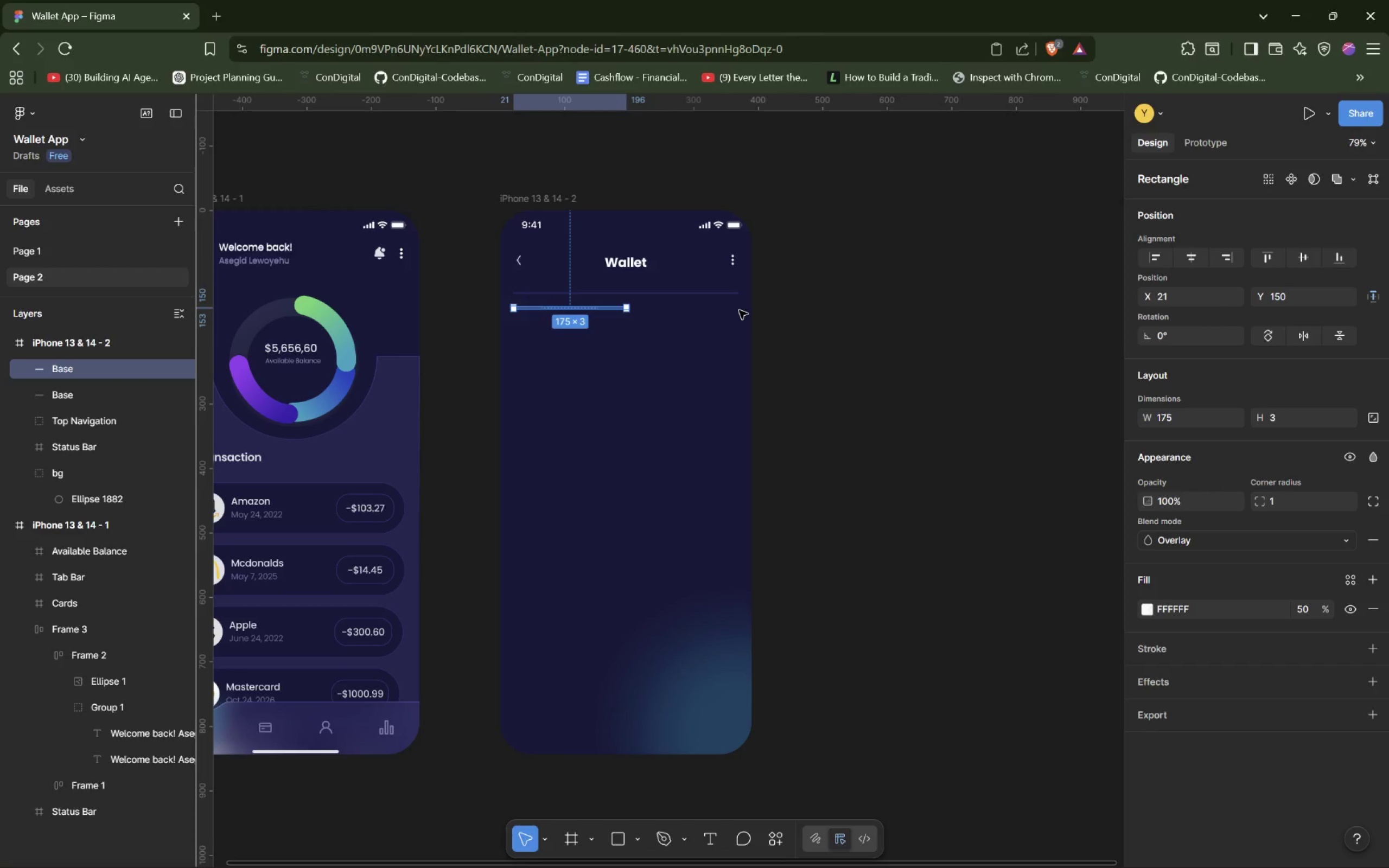 
left_click([643, 337])
 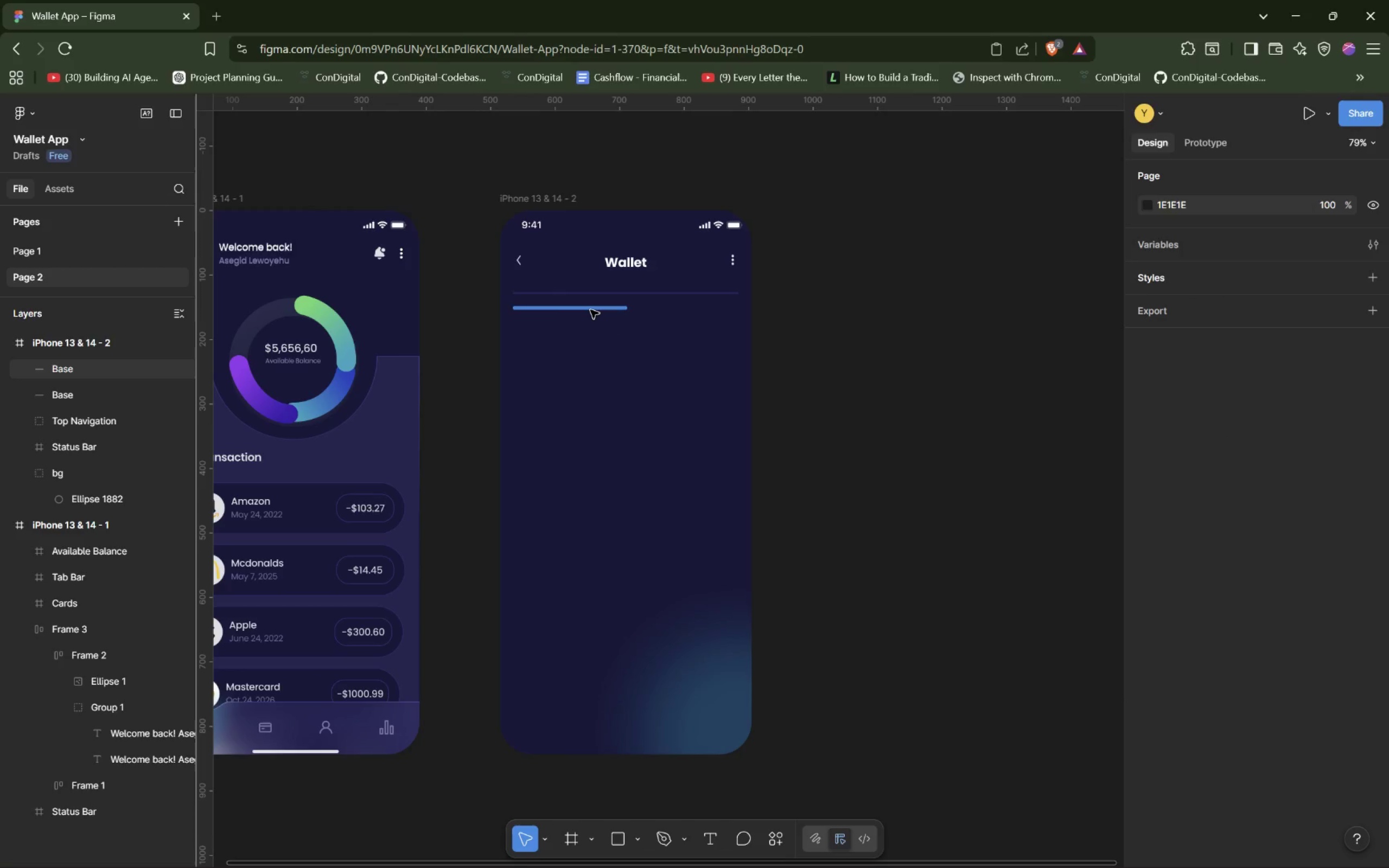 
left_click_drag(start_coordinate=[590, 310], to_coordinate=[590, 299])
 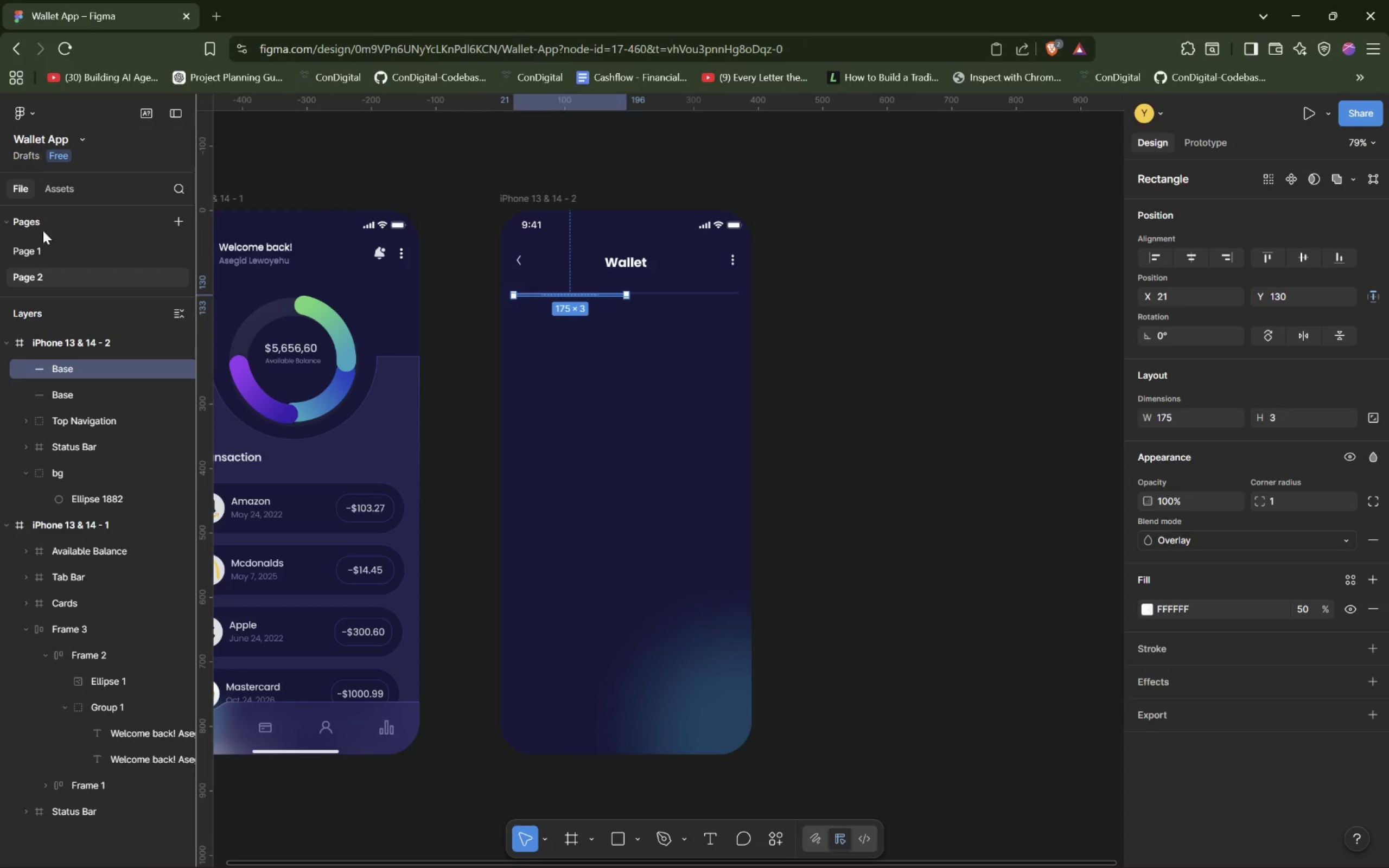 
left_click([45, 243])
 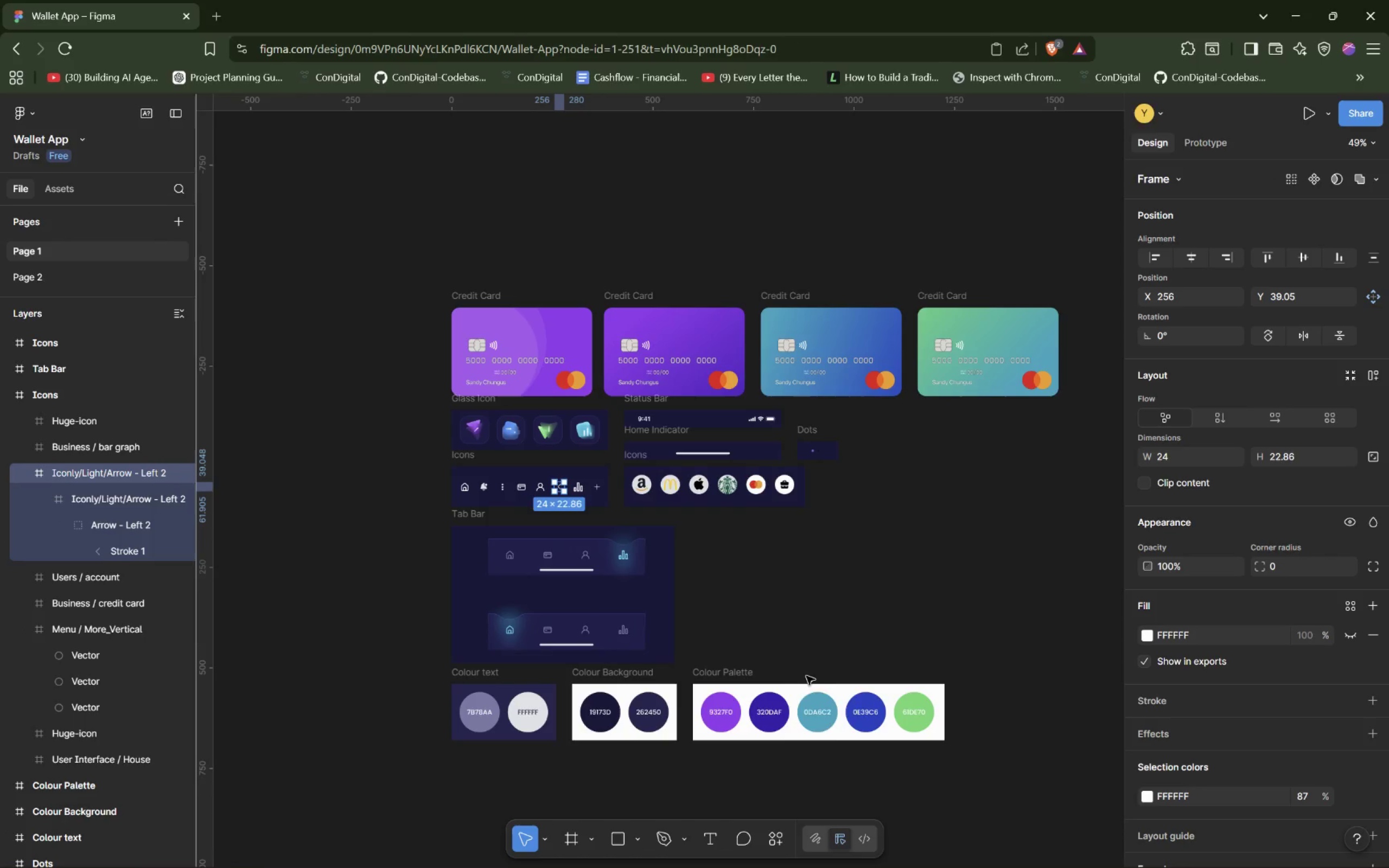 
left_click([819, 706])
 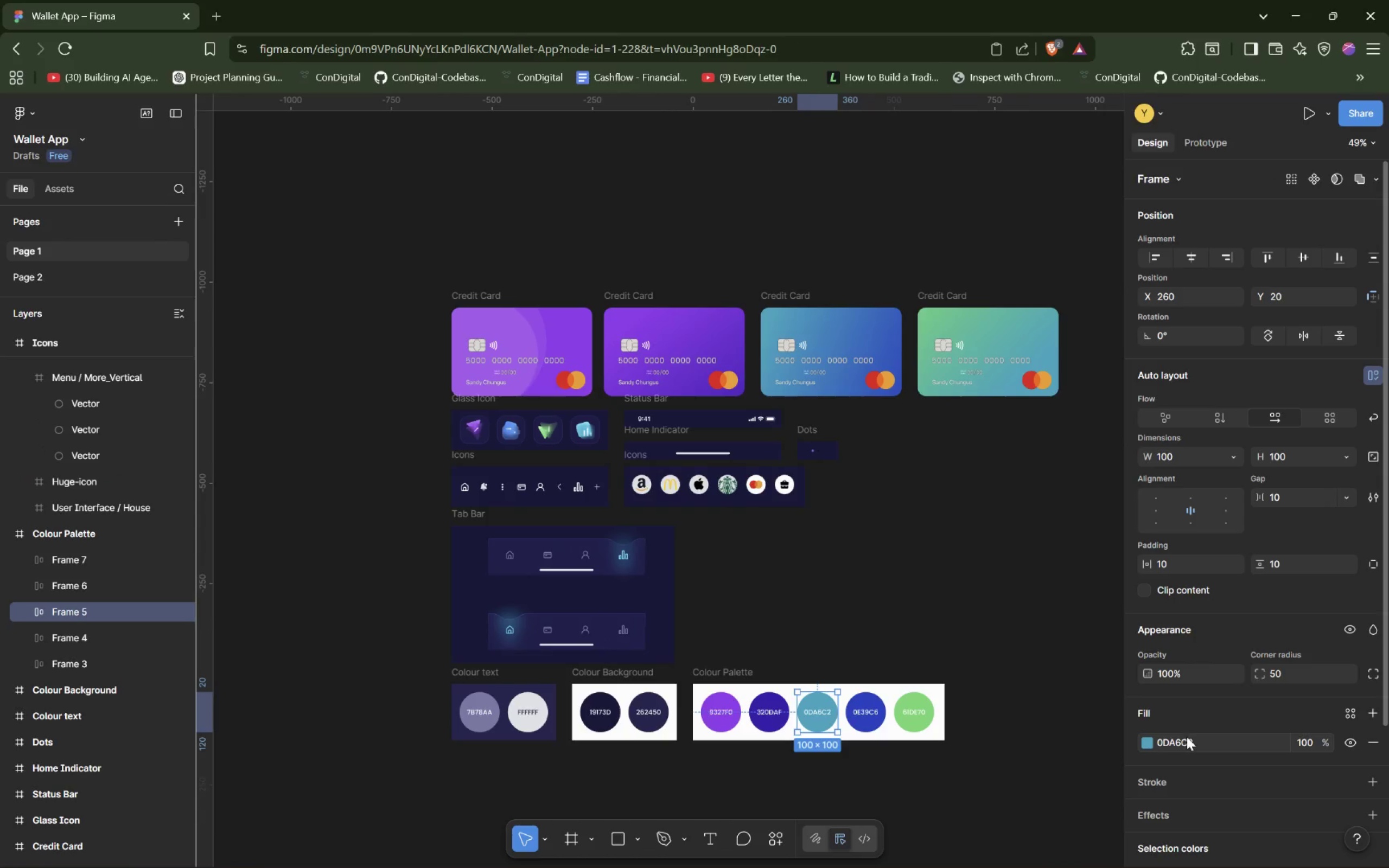 
double_click([1184, 743])
 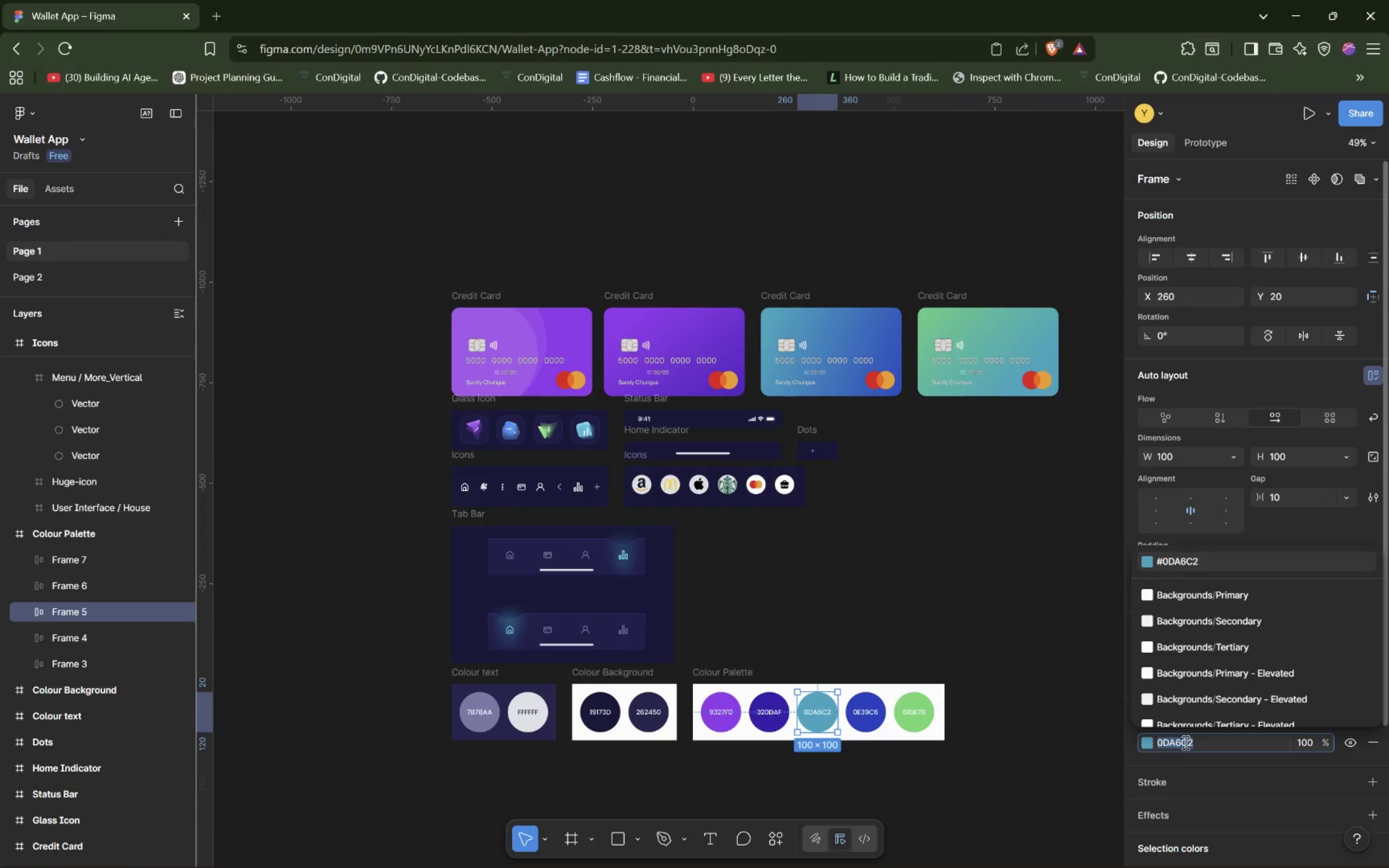 
key(Control+ControlLeft)
 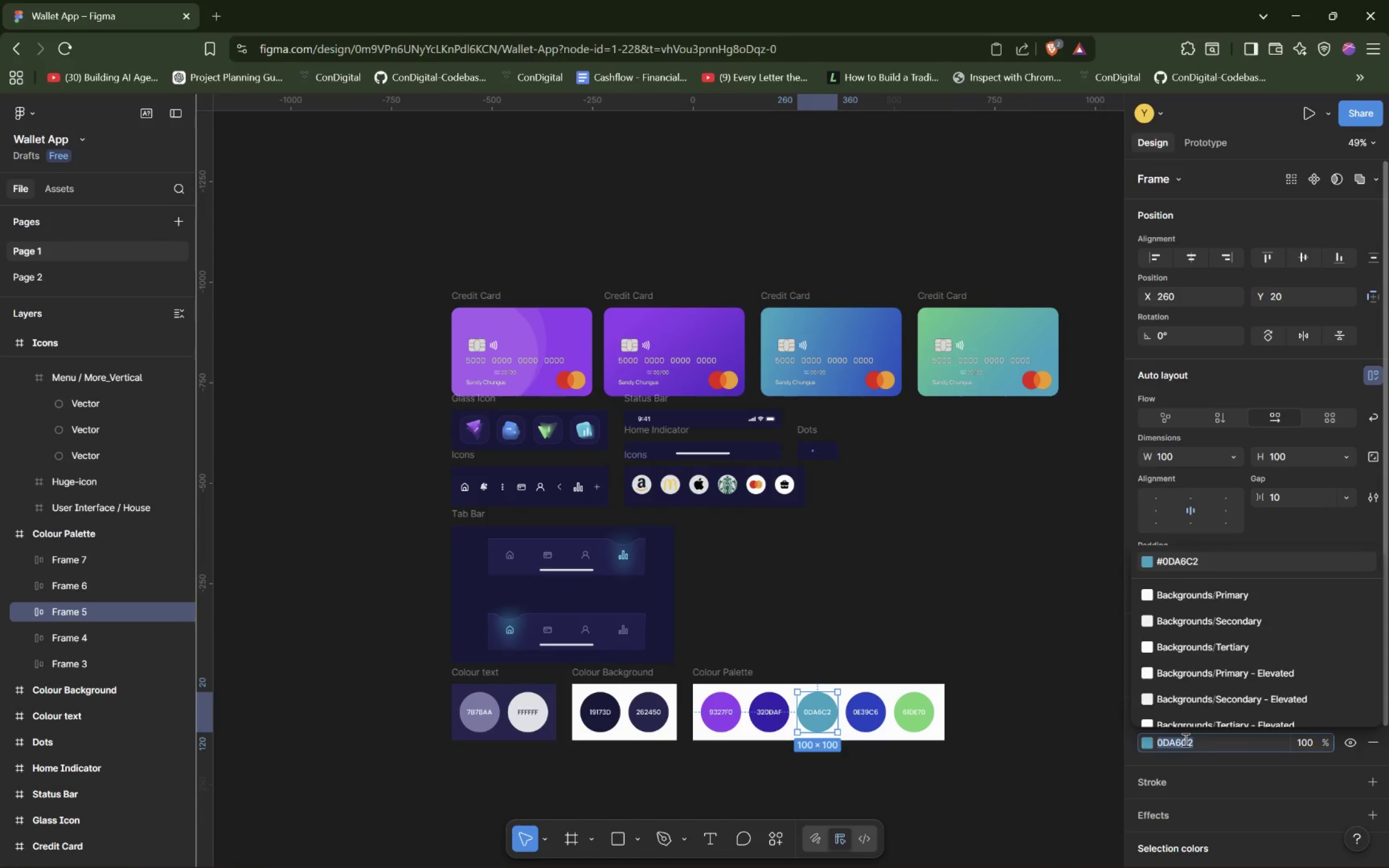 
double_click([1184, 739])
 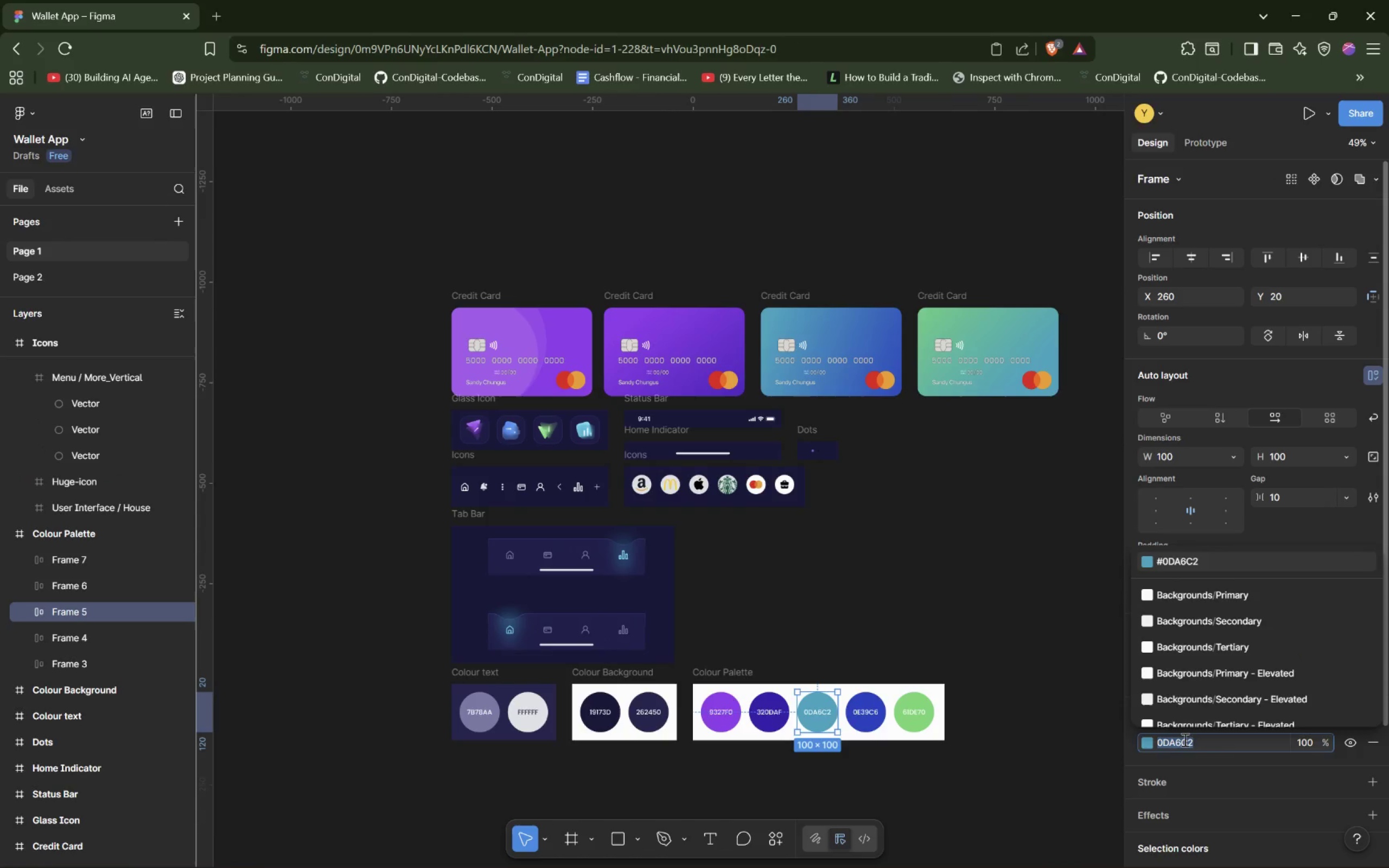 
key(Control+C)
 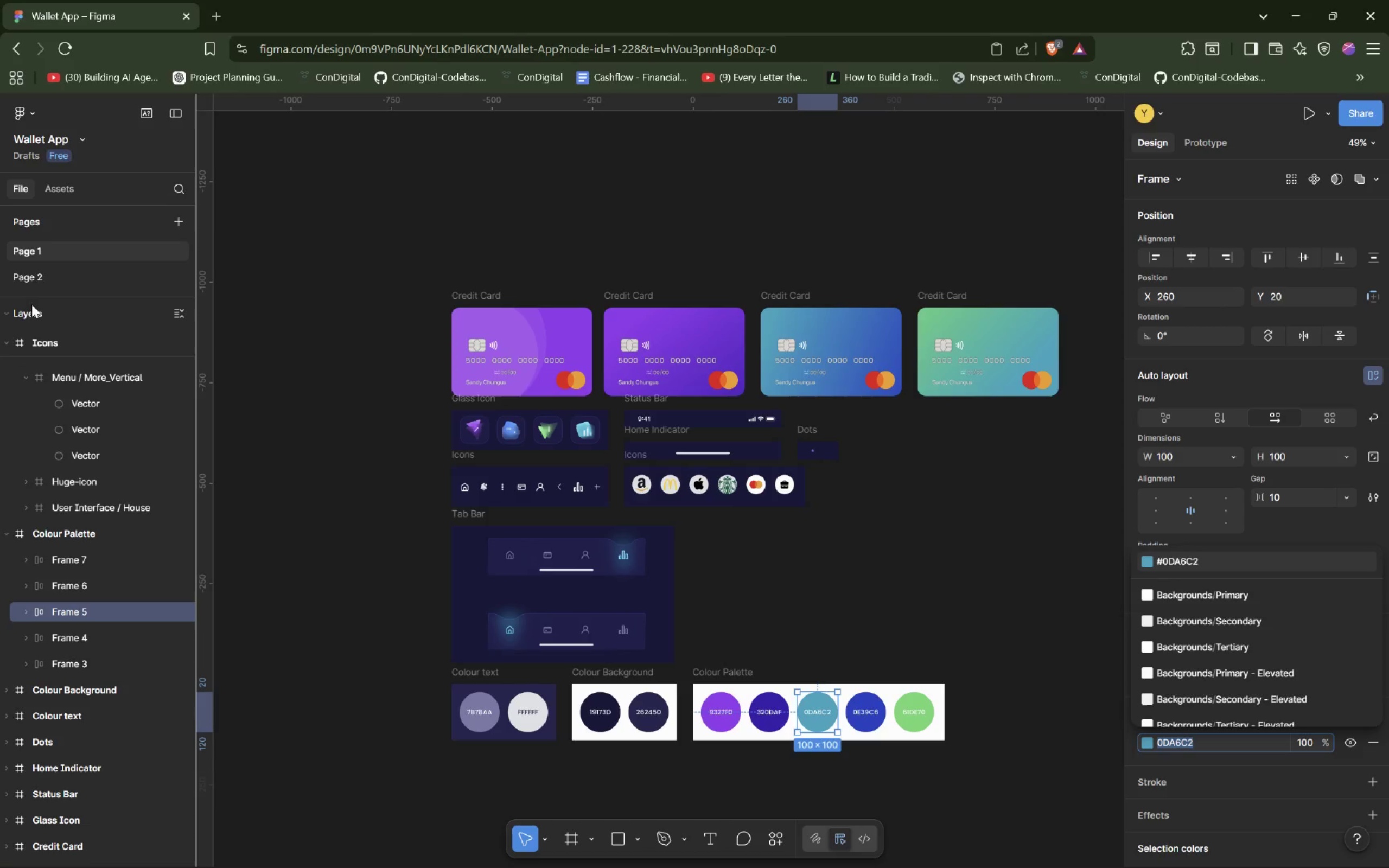 
left_click([37, 289])
 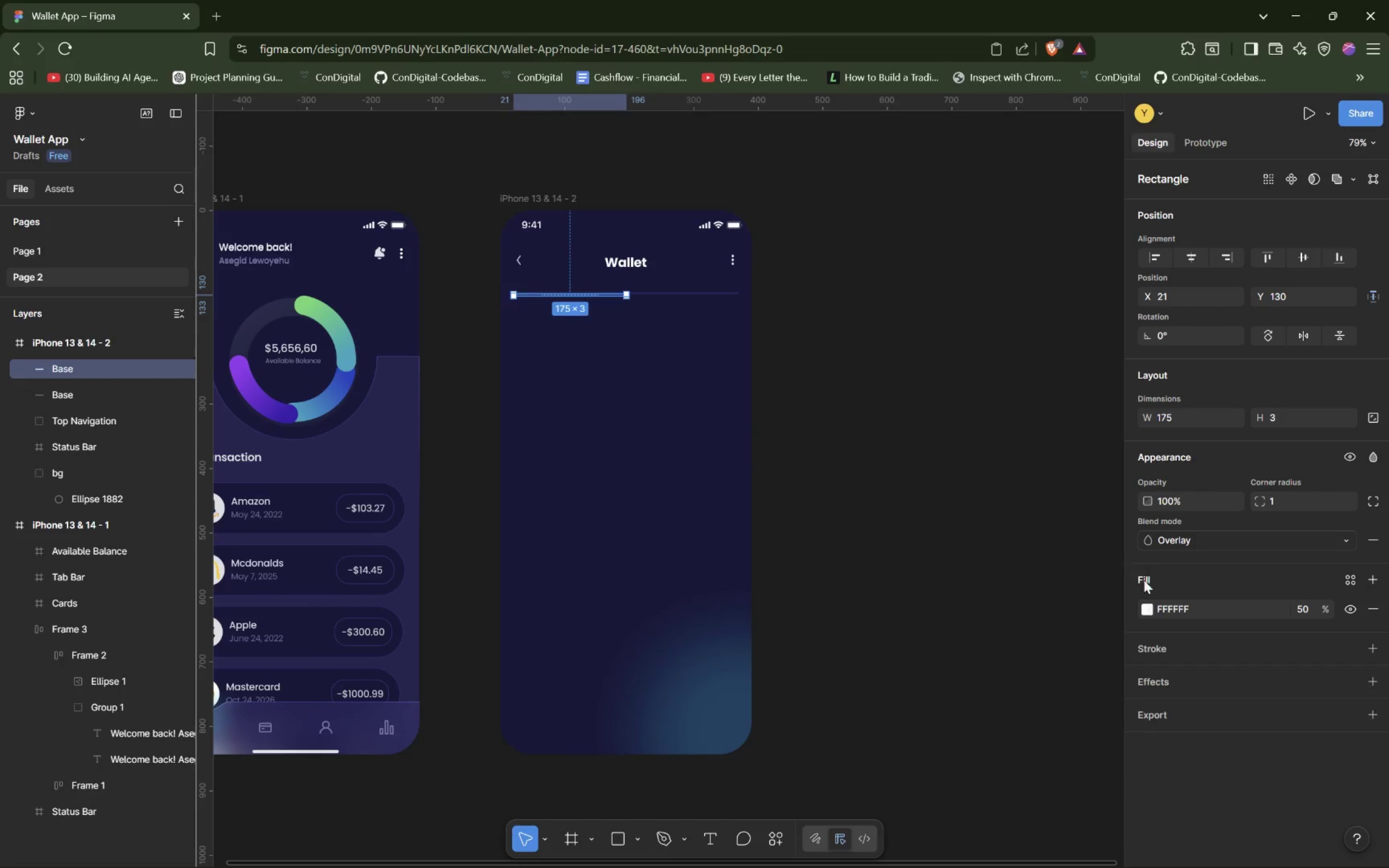 
double_click([1173, 610])
 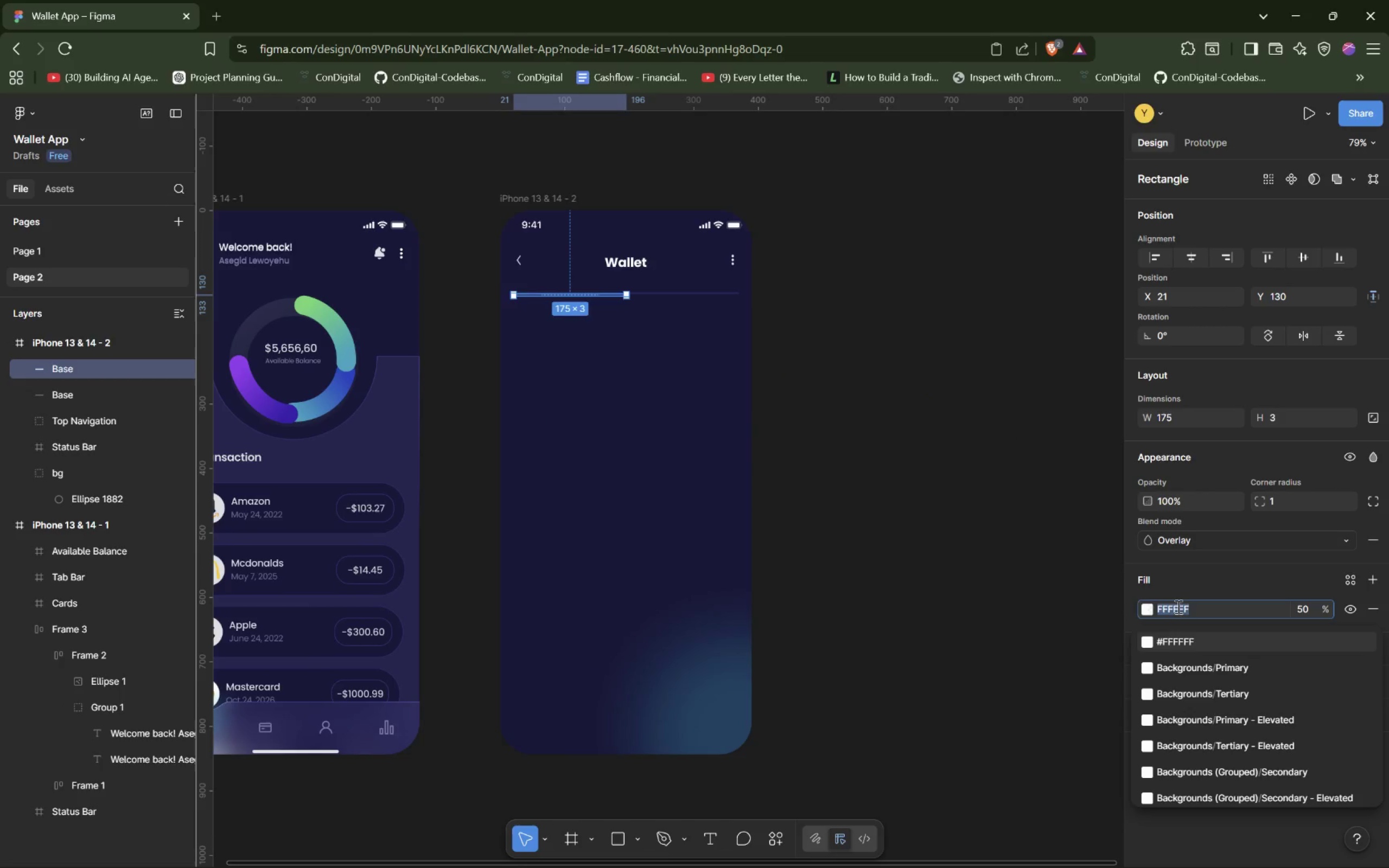 
key(Control+V)
 